 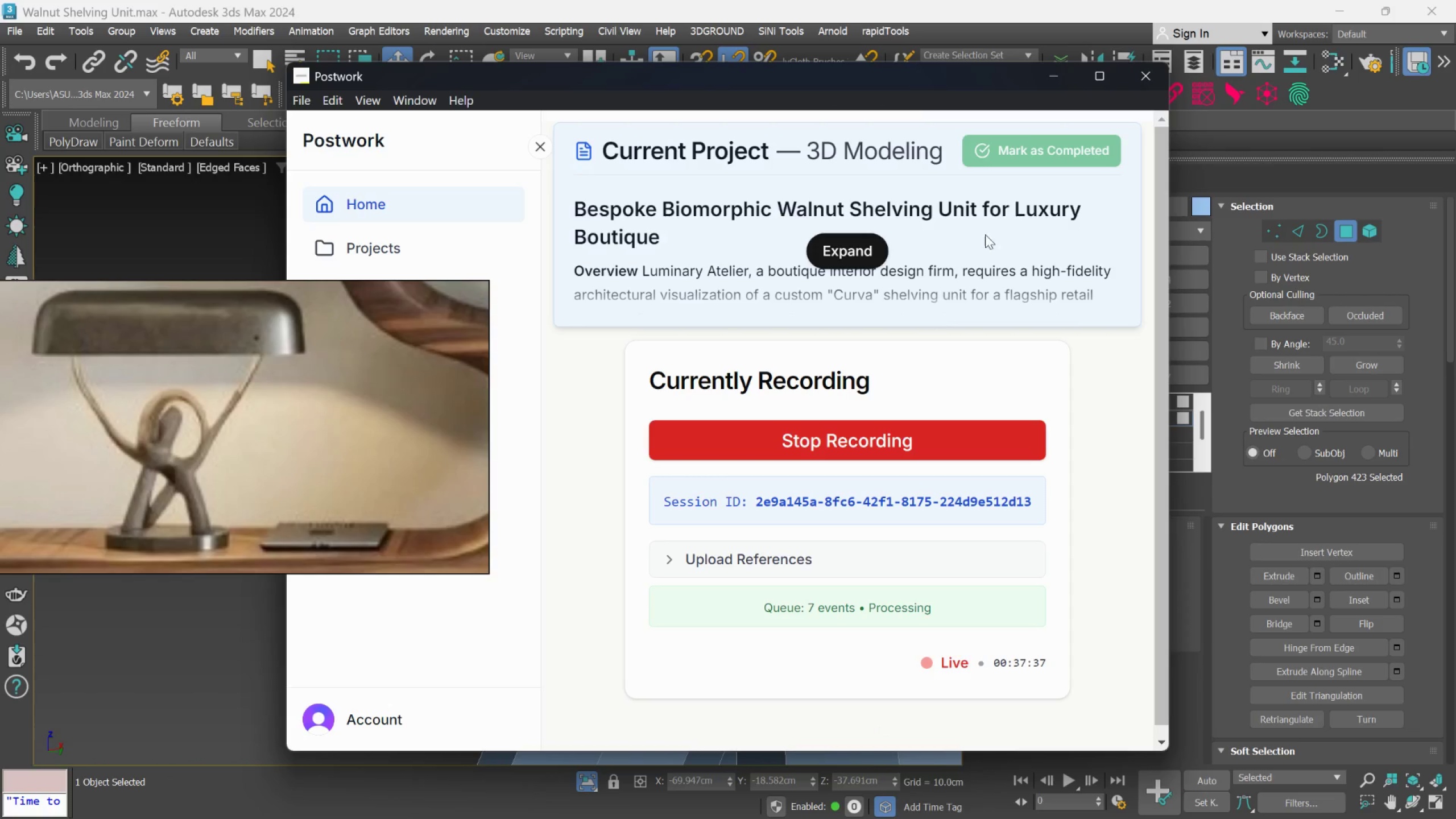 
scroll: coordinate [776, 551], scroll_direction: down, amount: 1.0
 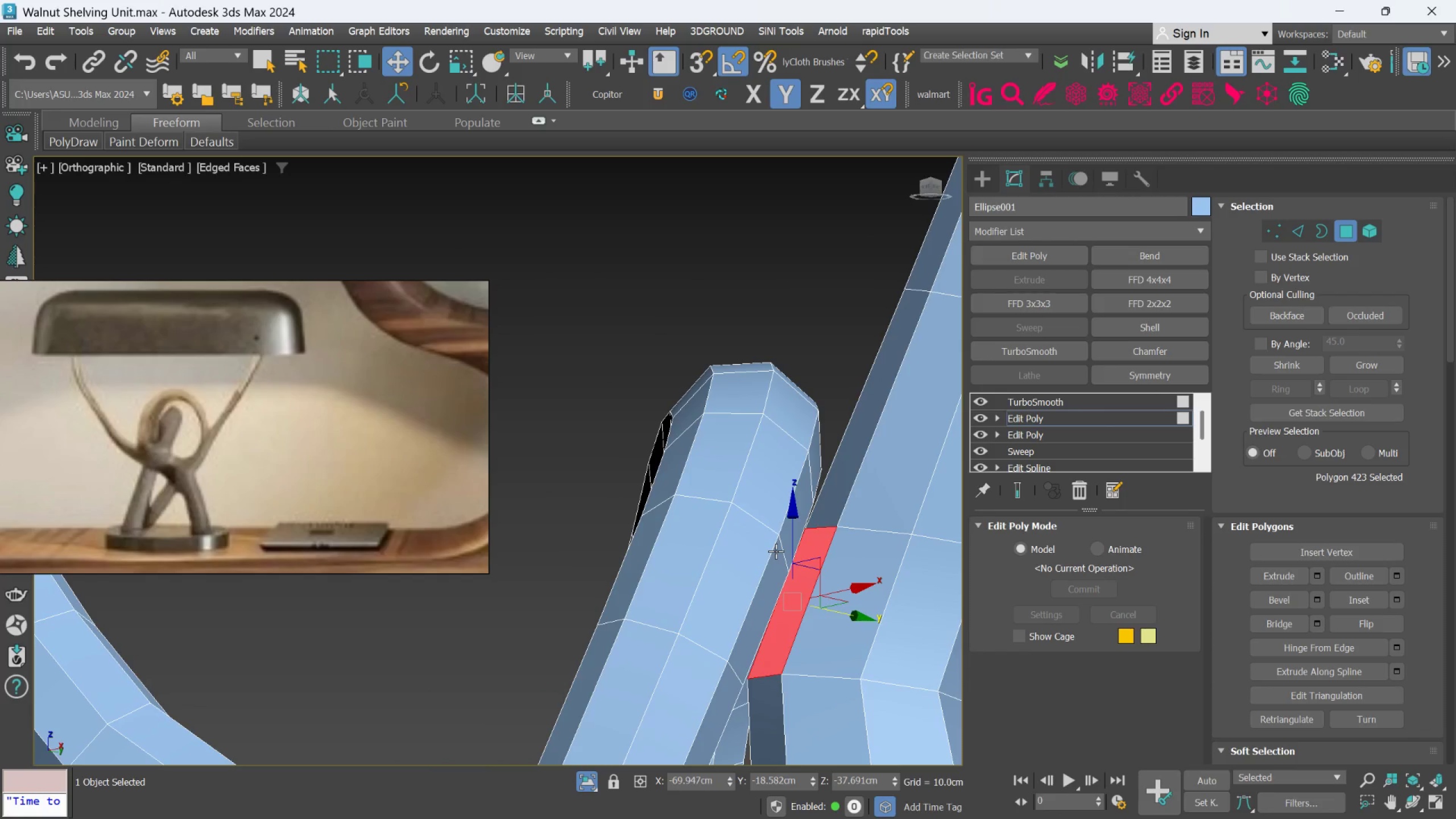 
hold_key(key=AltLeft, duration=3.6)
 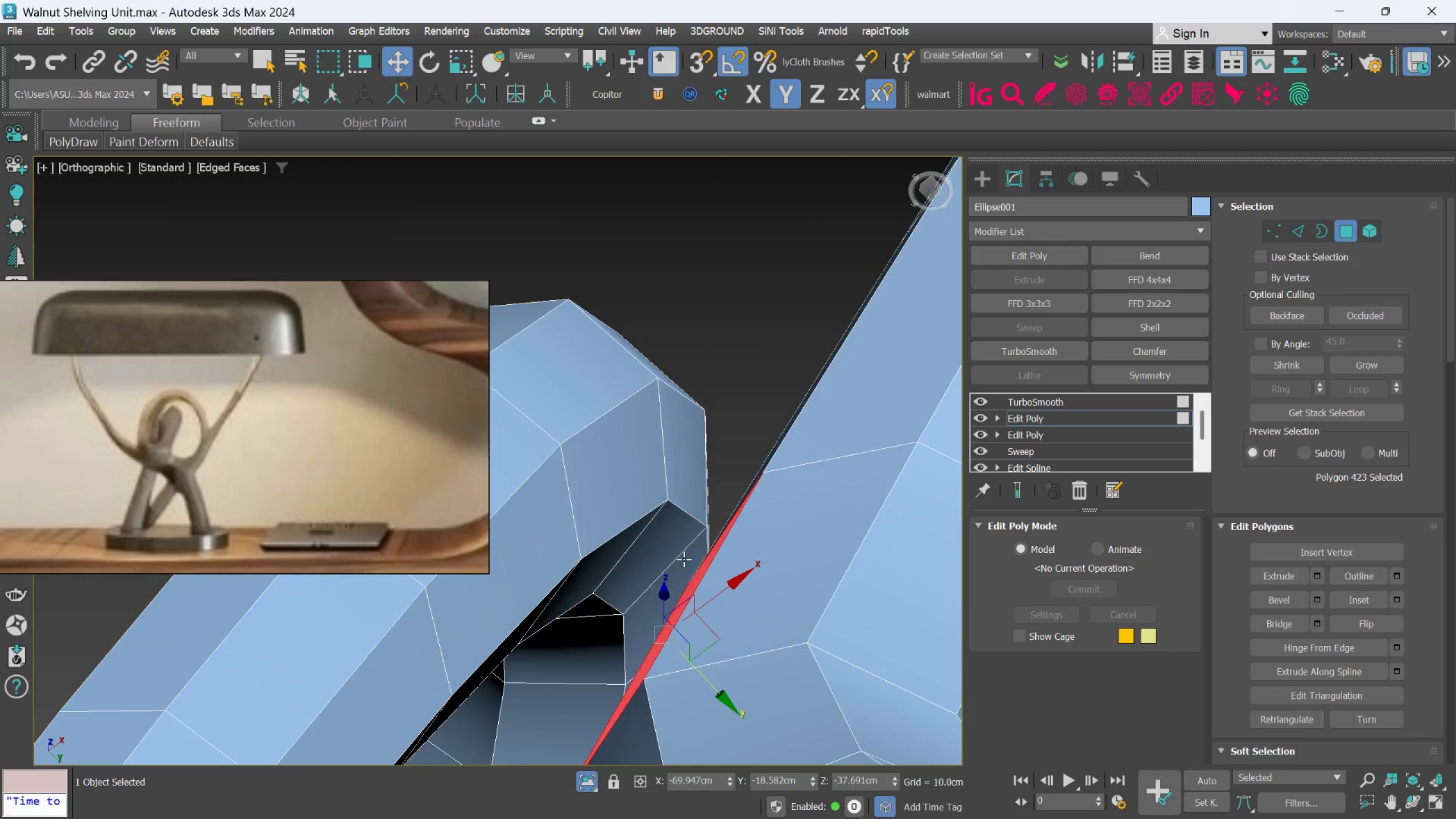 
scroll: coordinate [921, 569], scroll_direction: up, amount: 2.0
 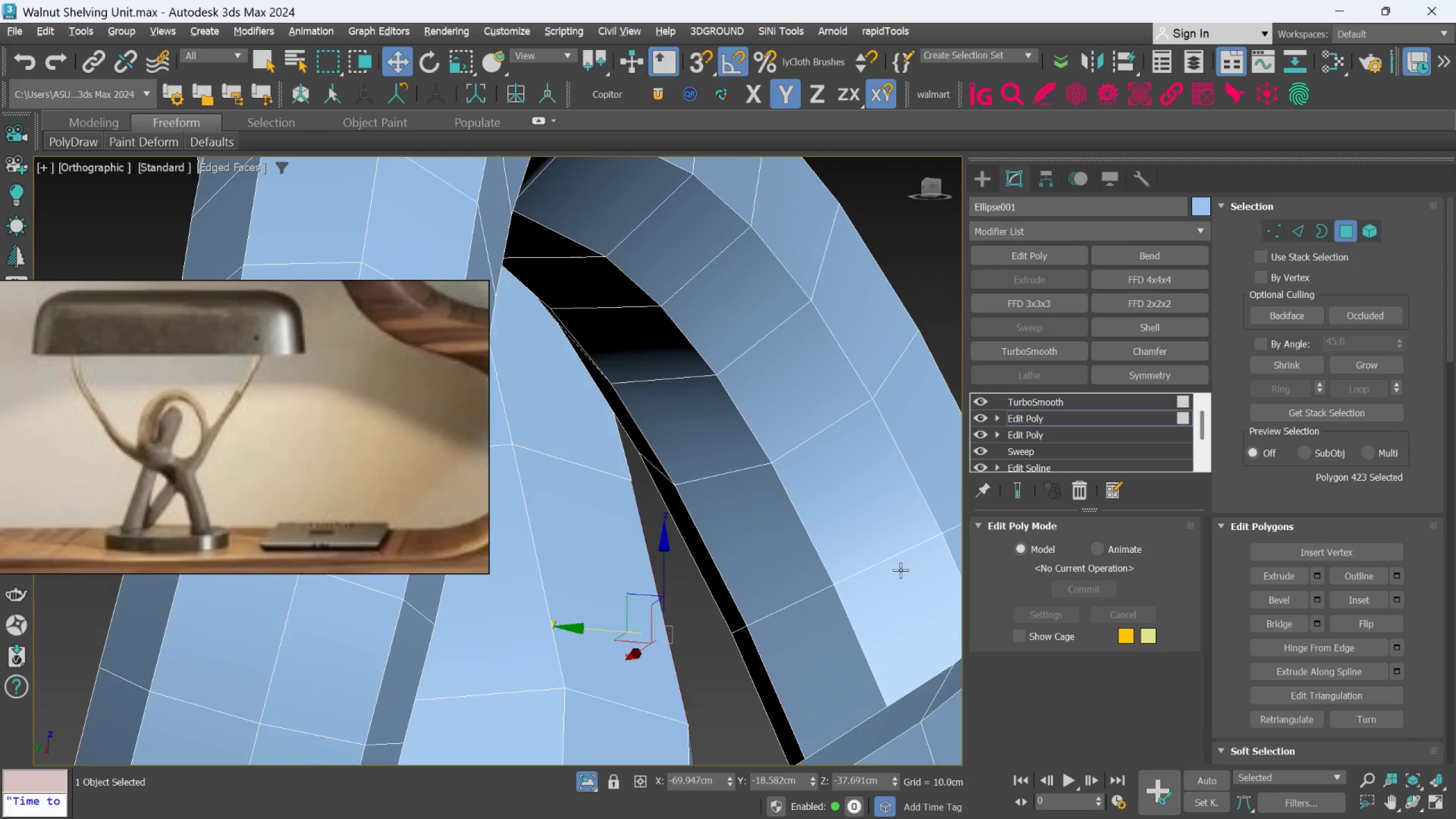 
hold_key(key=AltLeft, duration=1.16)
 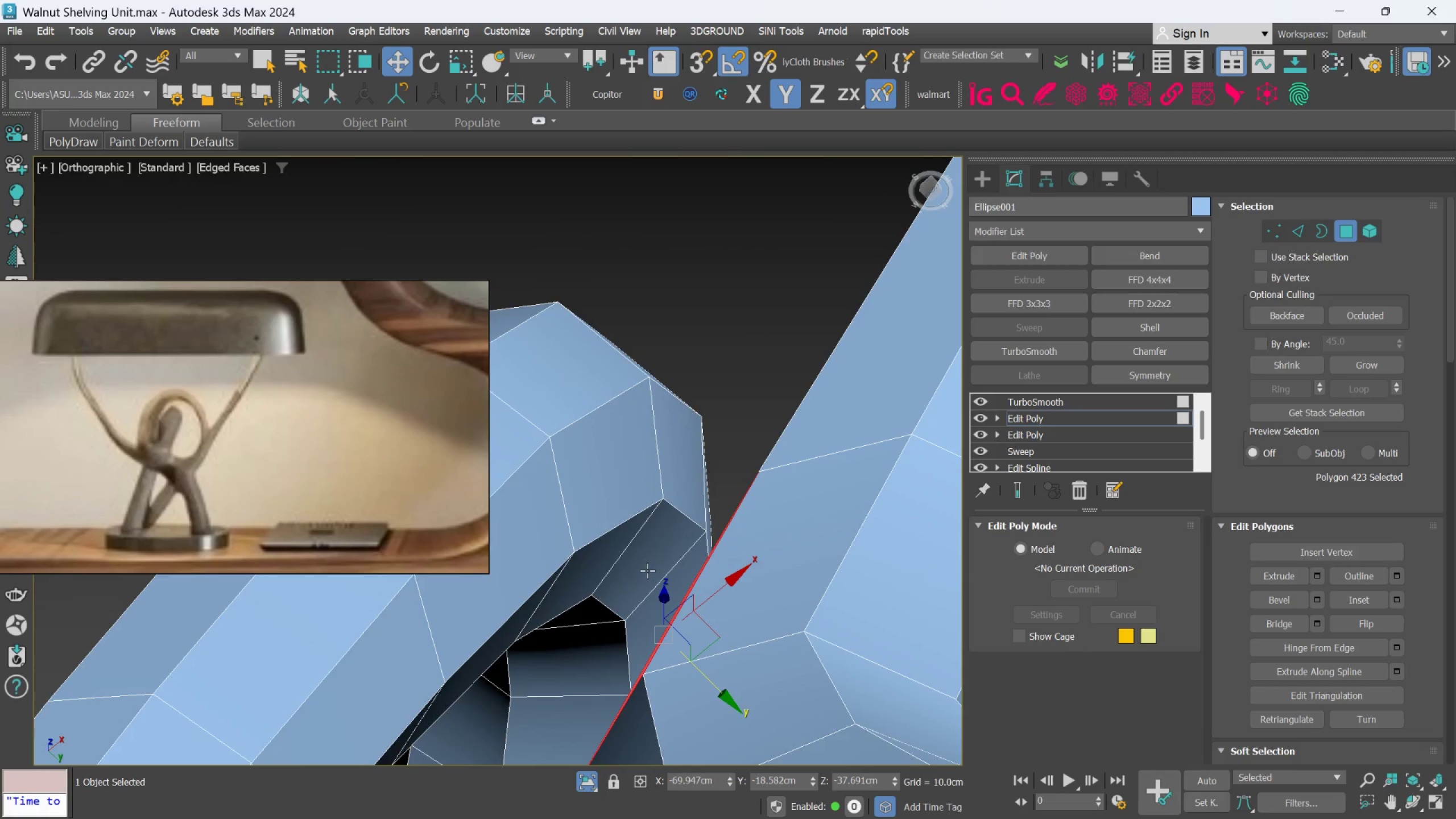 
hold_key(key=AltLeft, duration=1.25)
 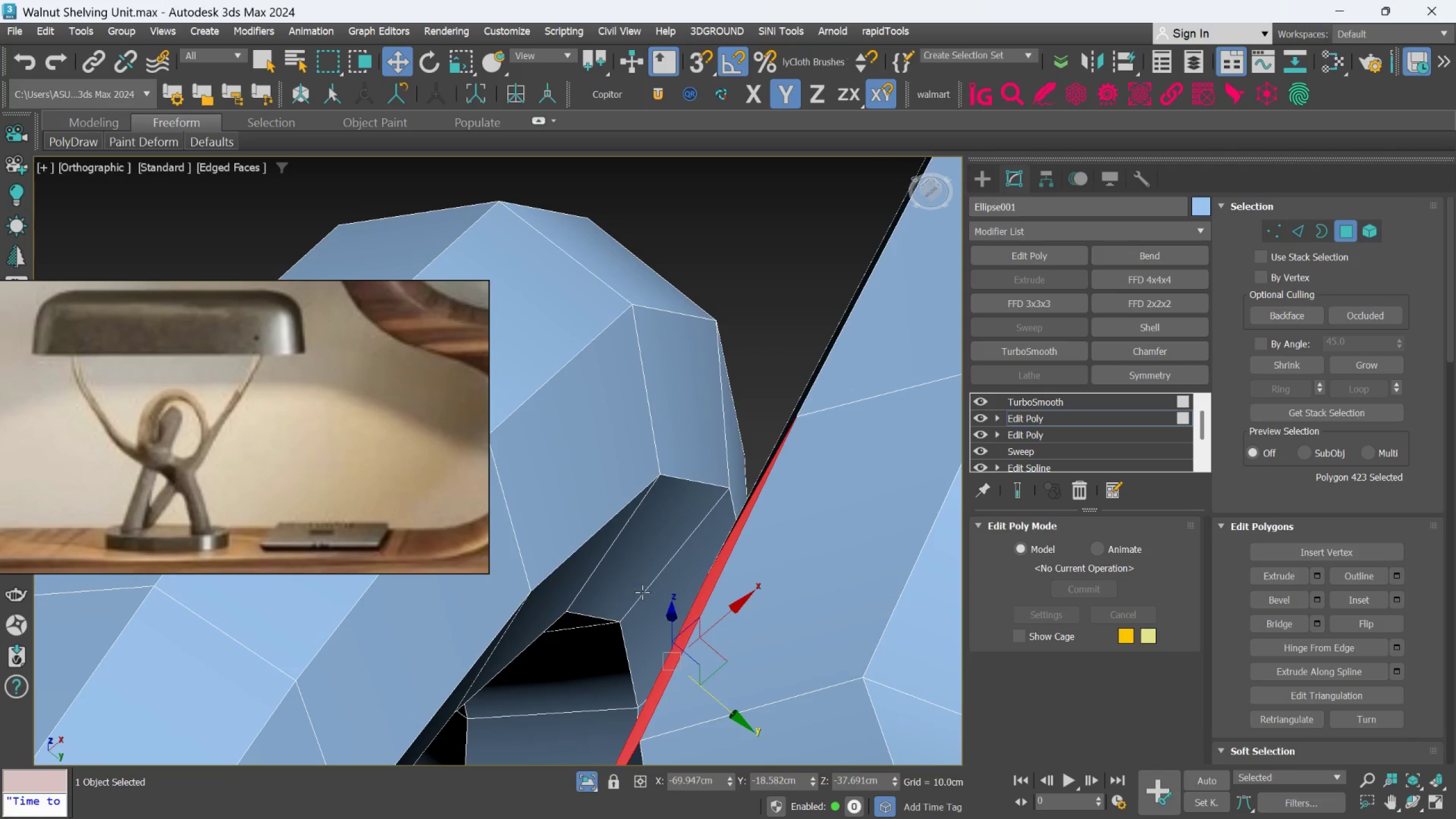 
scroll: coordinate [646, 570], scroll_direction: up, amount: 1.0
 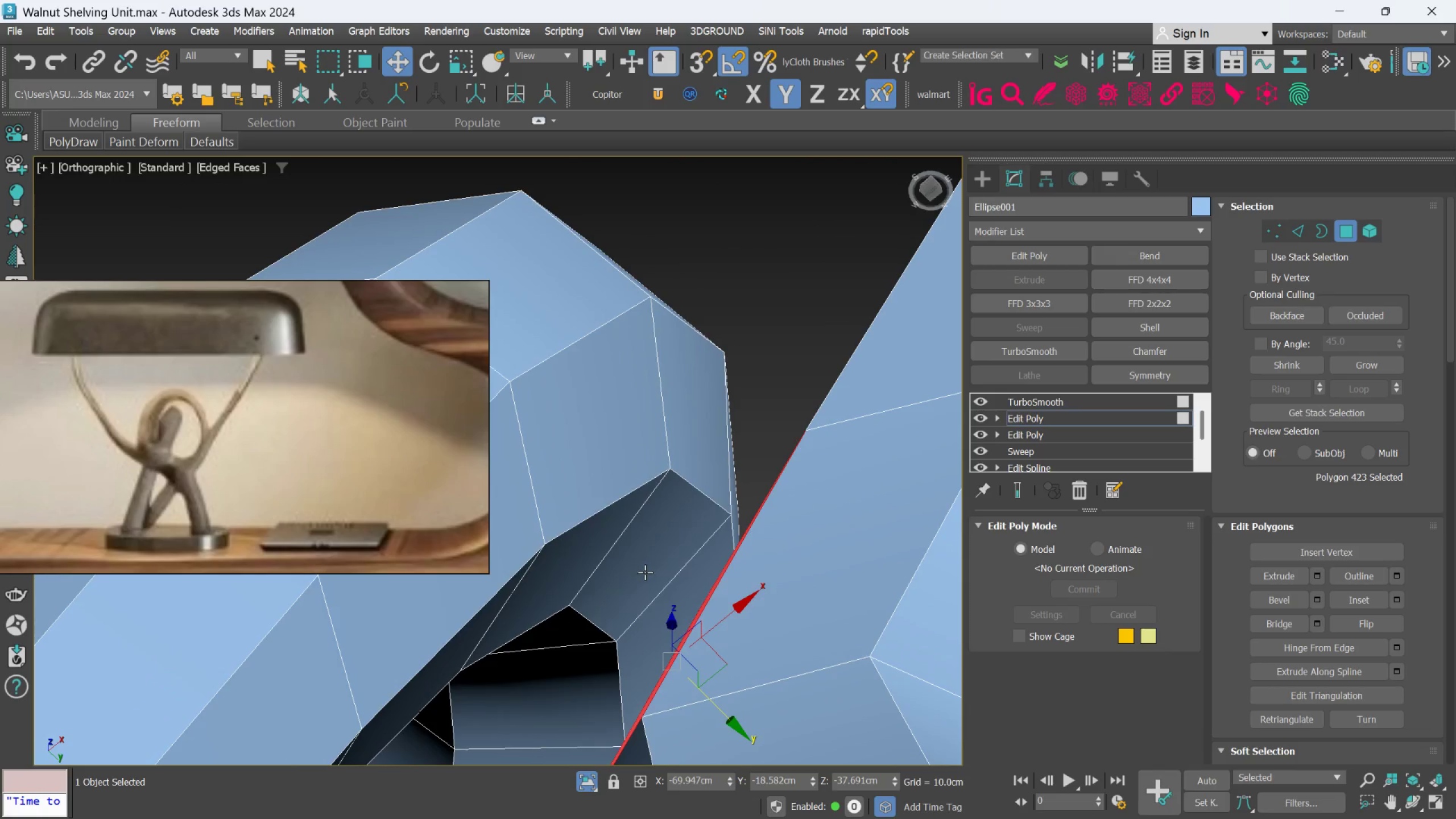 
hold_key(key=ControlLeft, duration=0.63)
left_click([638, 576])
 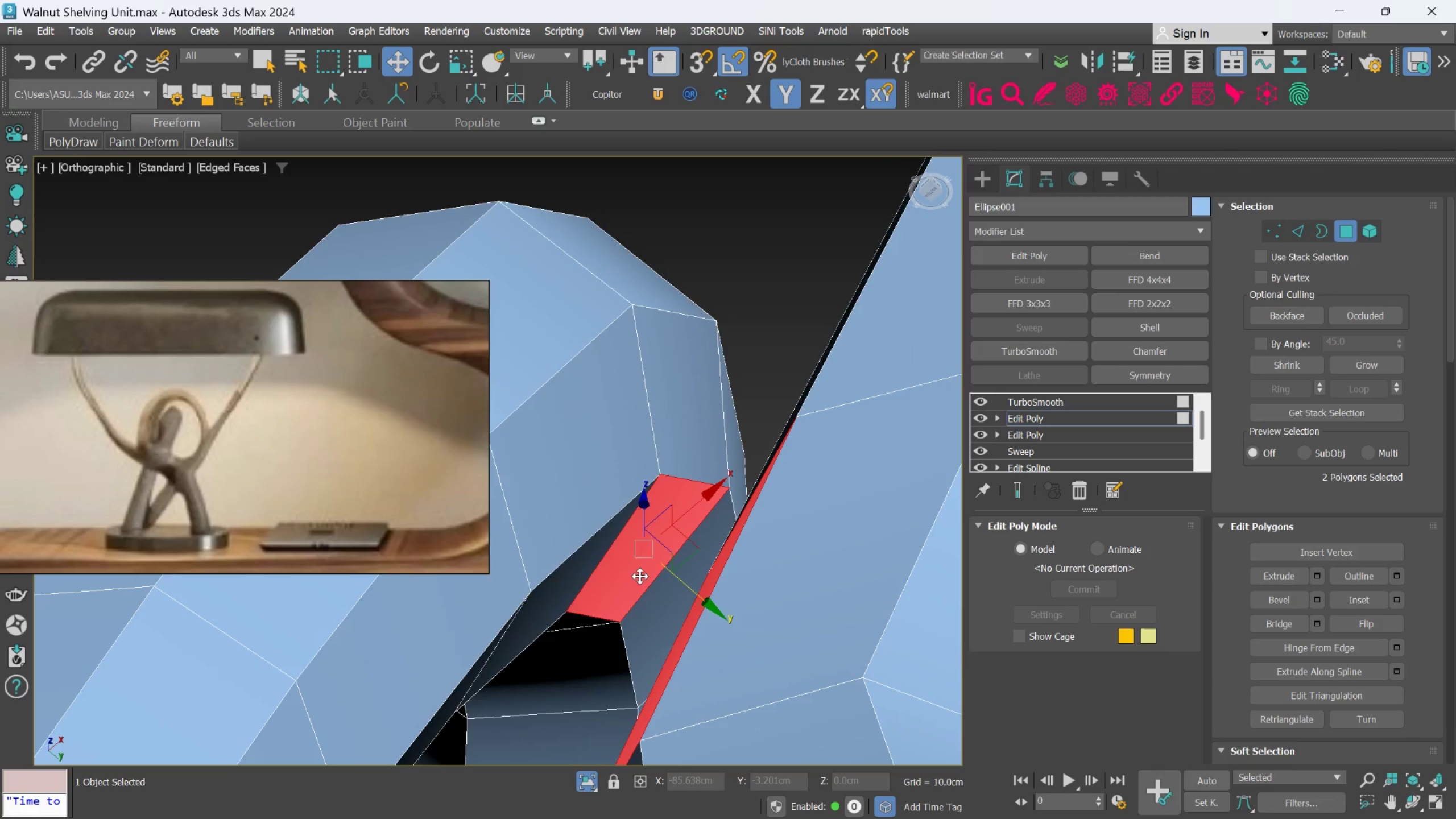 
hold_key(key=AltLeft, duration=1.35)
 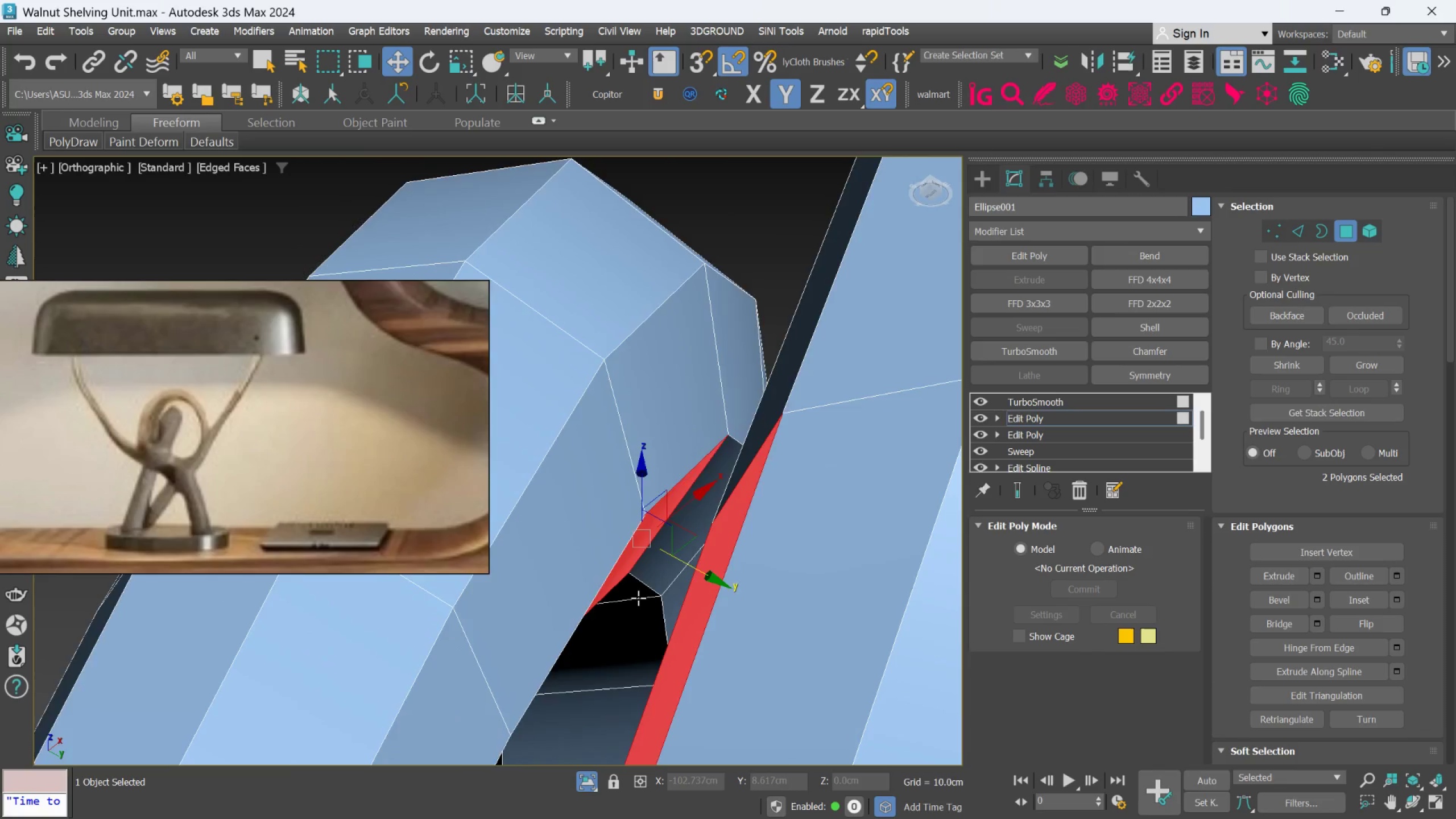 
hold_key(key=AltLeft, duration=2.19)
 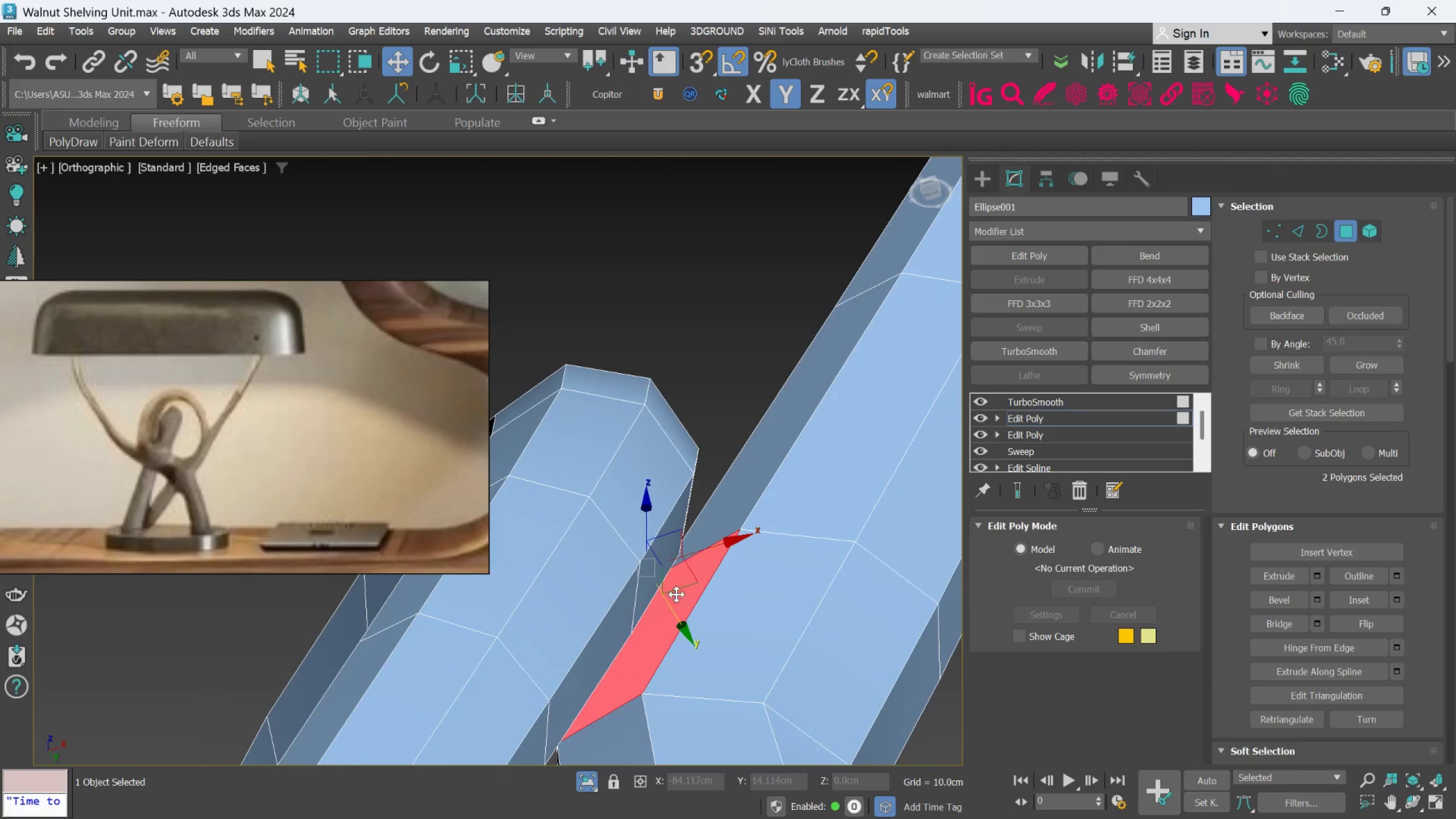 
scroll: coordinate [638, 598], scroll_direction: down, amount: 2.0
 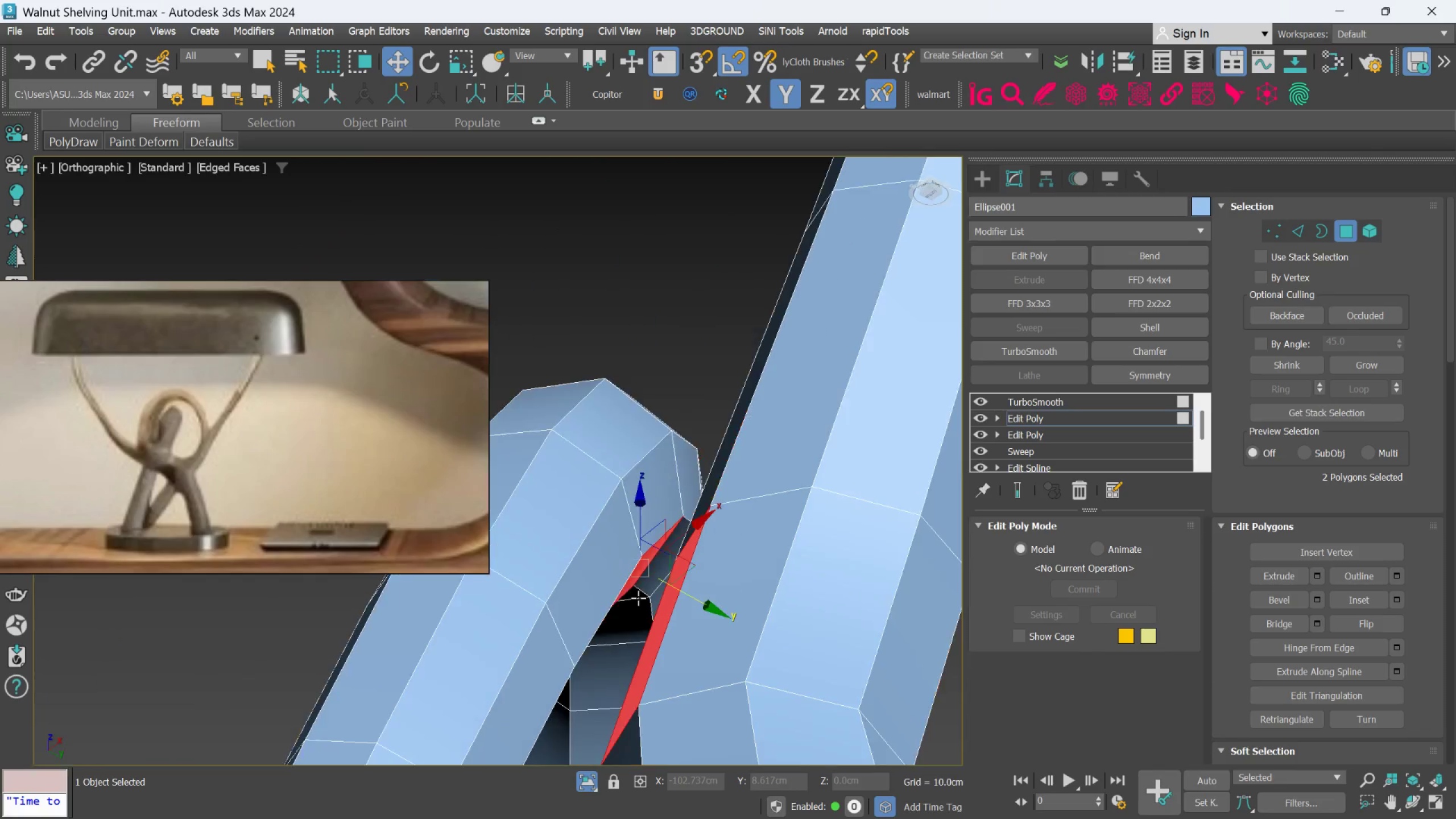 
hold_key(key=AltLeft, duration=0.61)
 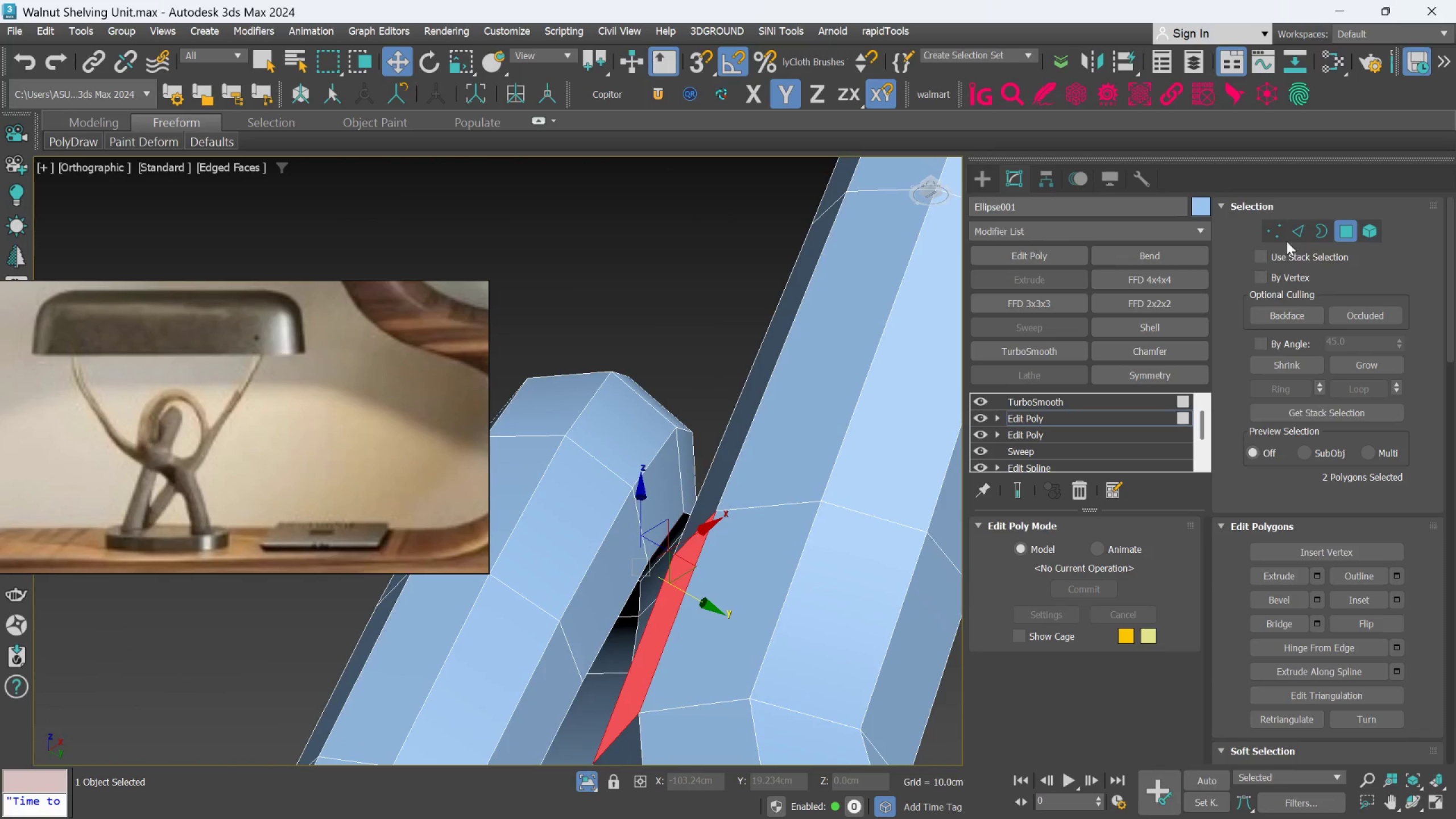 
left_click([1298, 232])
 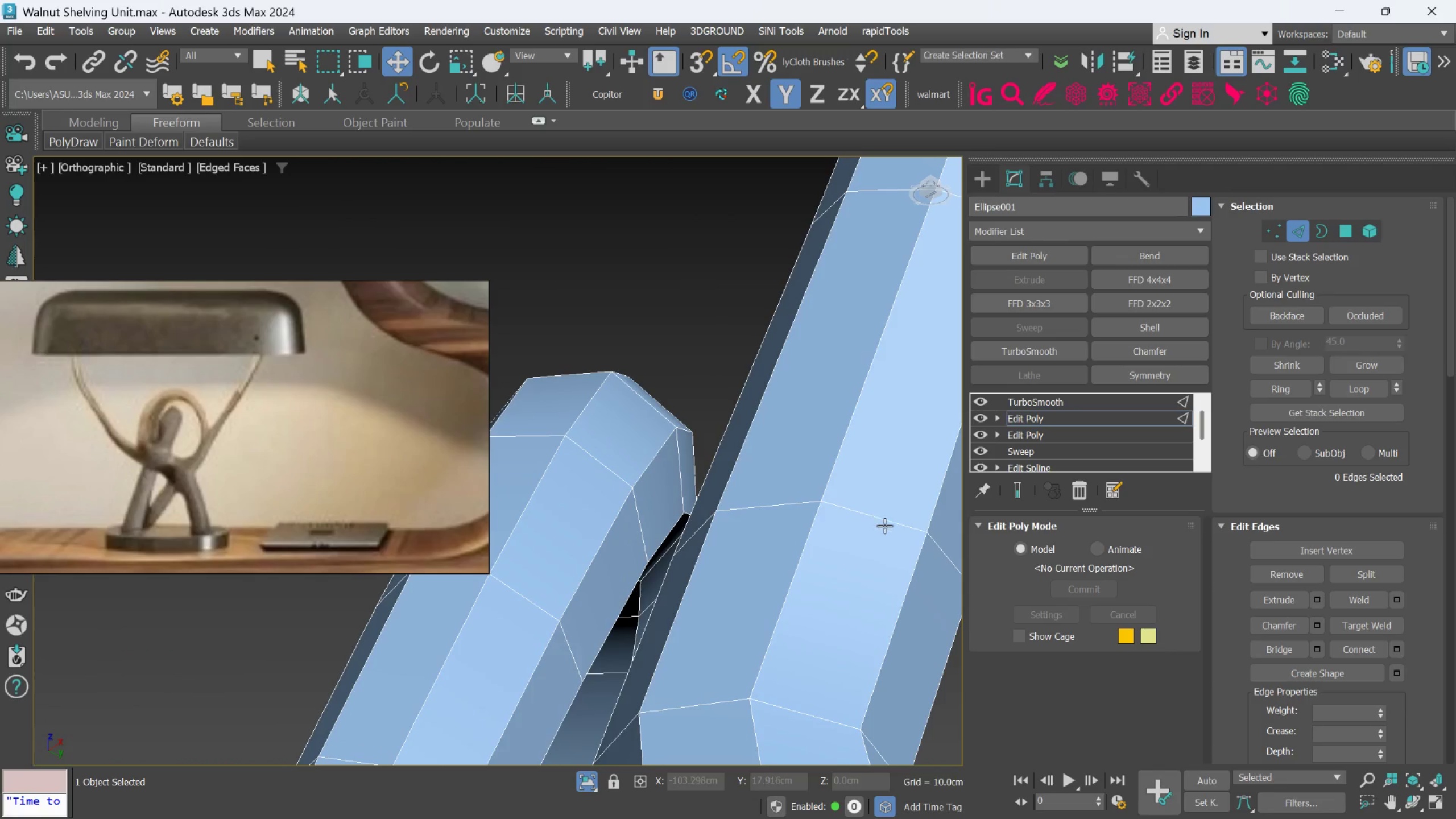 
double_click([884, 526])
 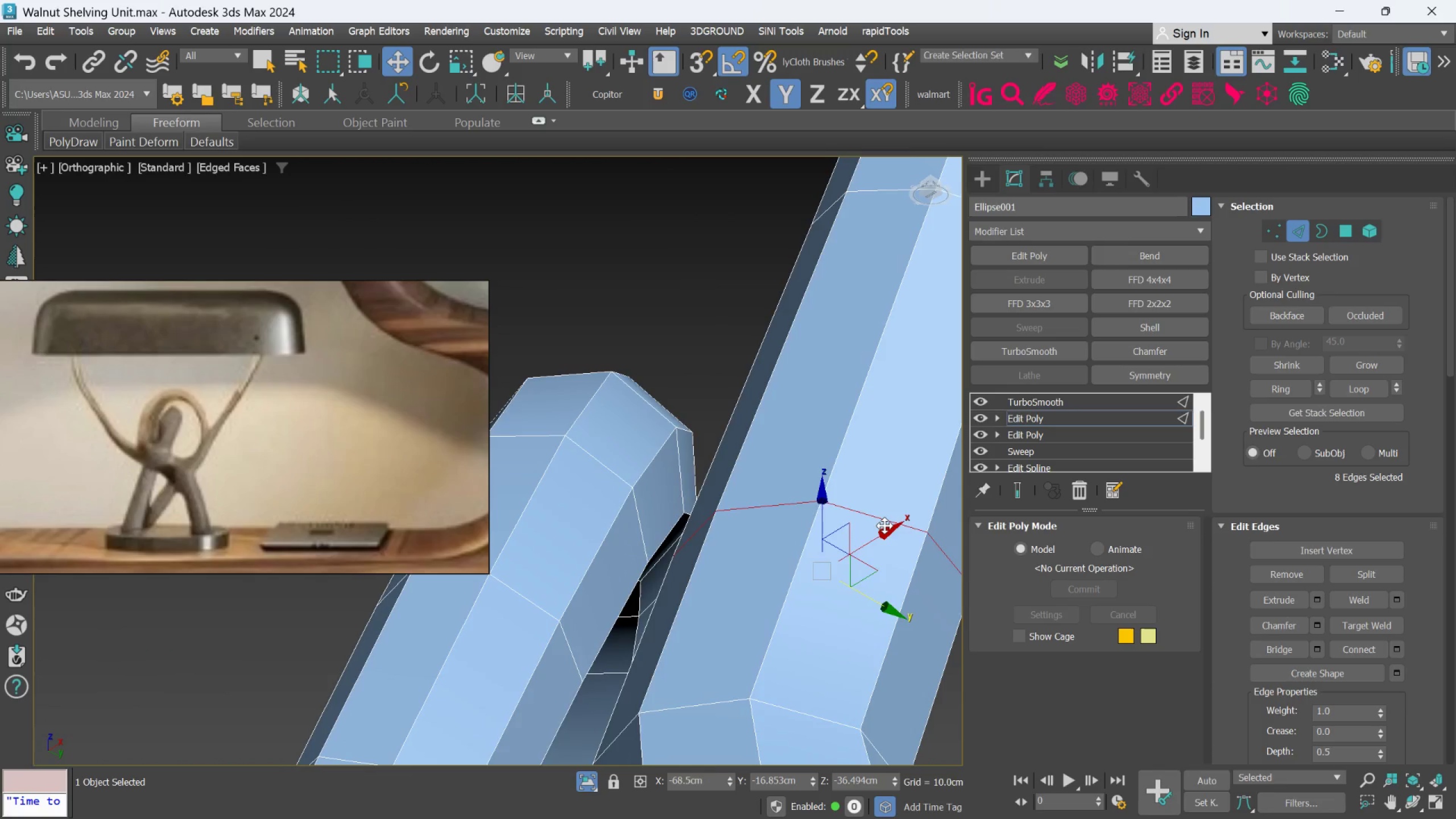 
scroll: coordinate [884, 526], scroll_direction: down, amount: 1.0
 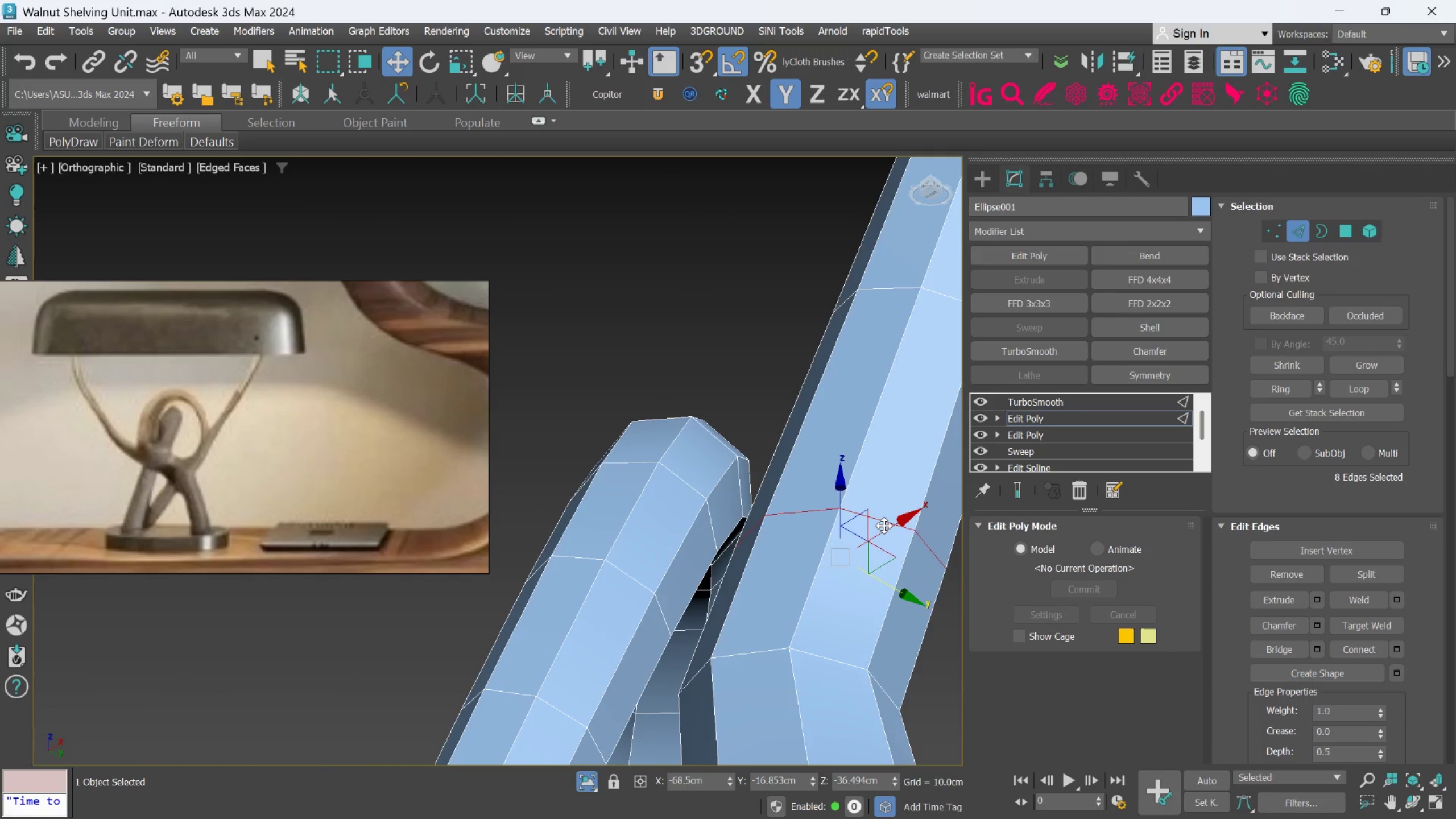 
key(F)
 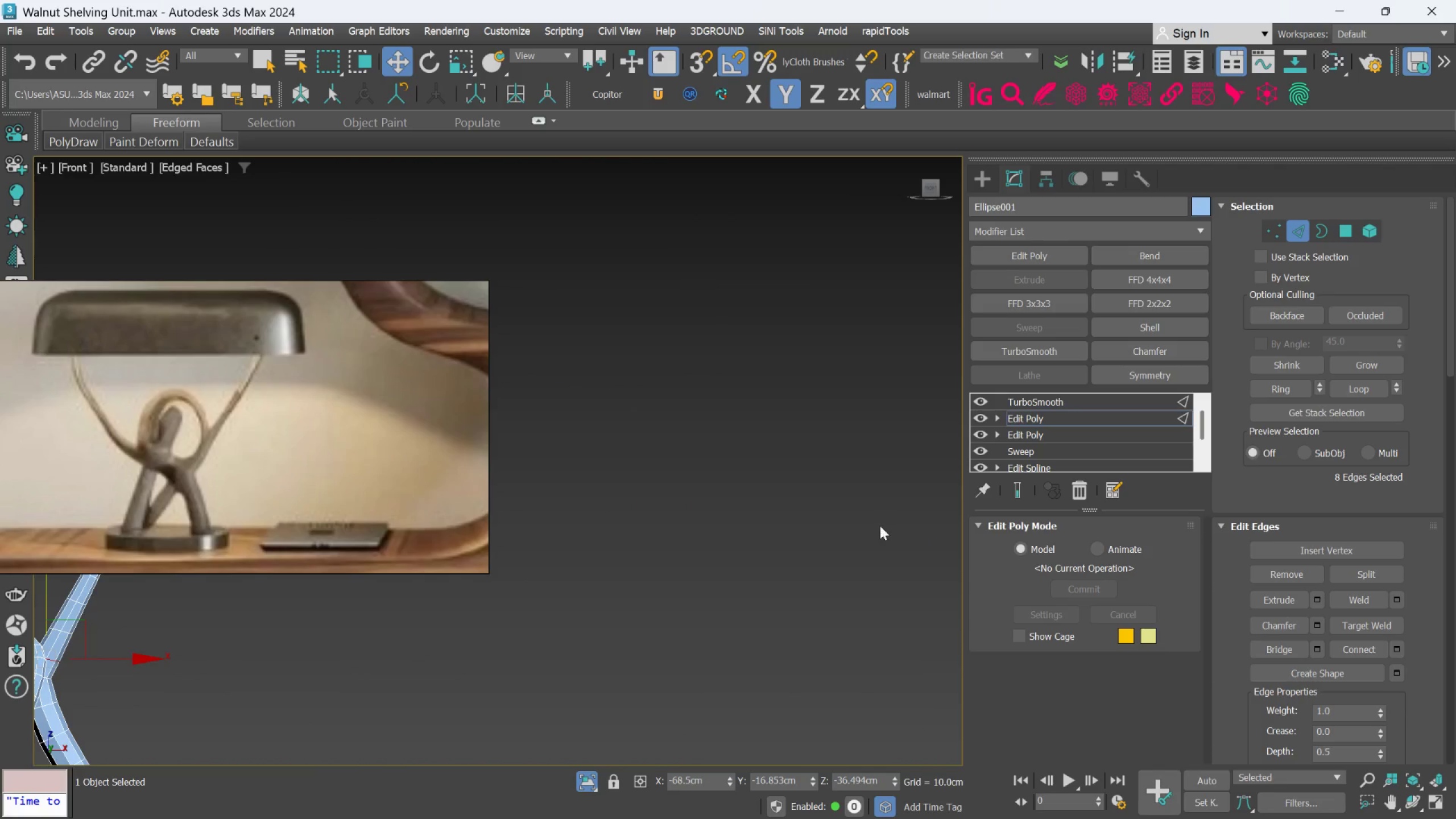 
scroll: coordinate [859, 535], scroll_direction: down, amount: 3.0
 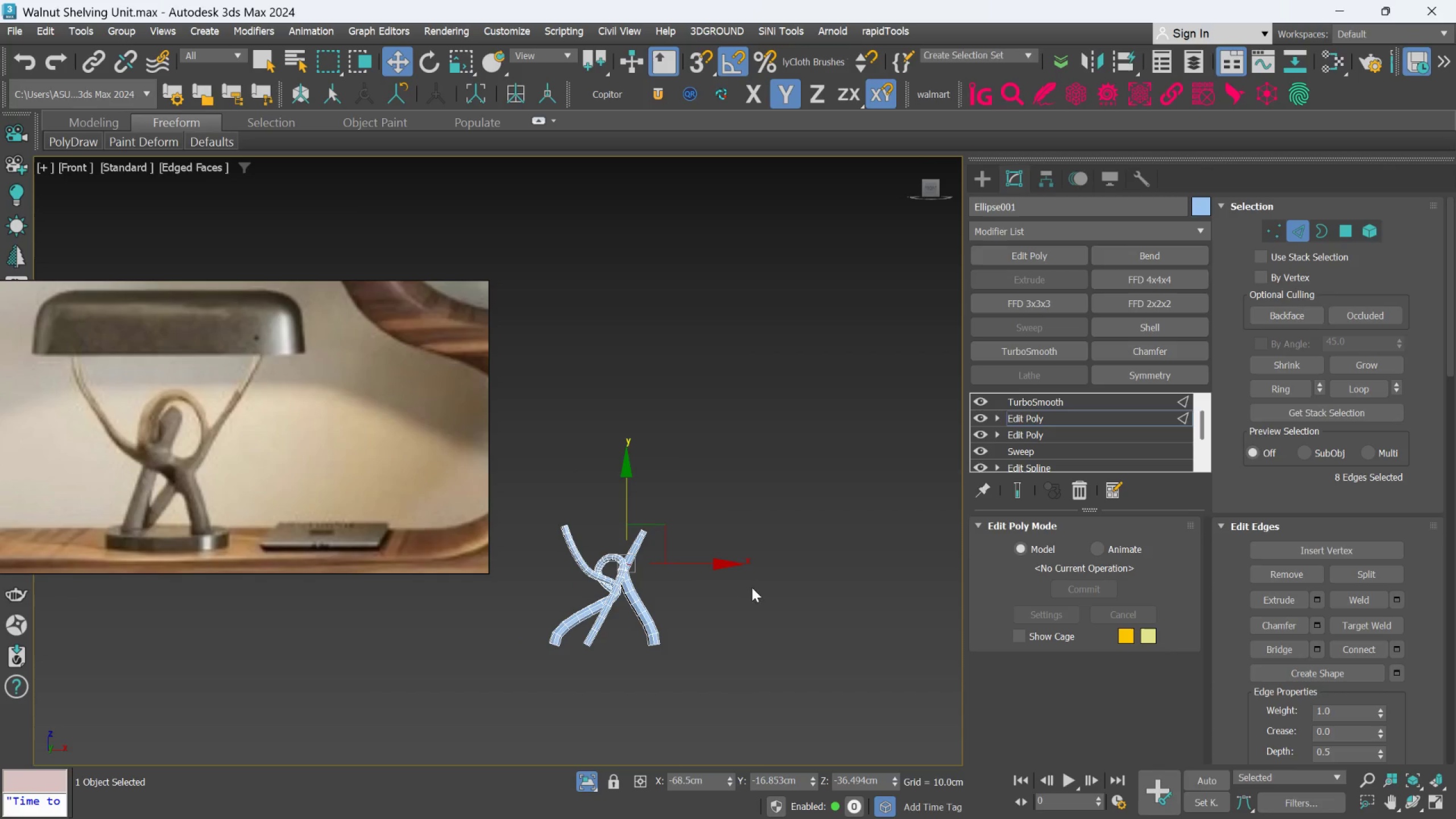 
scroll: coordinate [634, 549], scroll_direction: up, amount: 7.0
 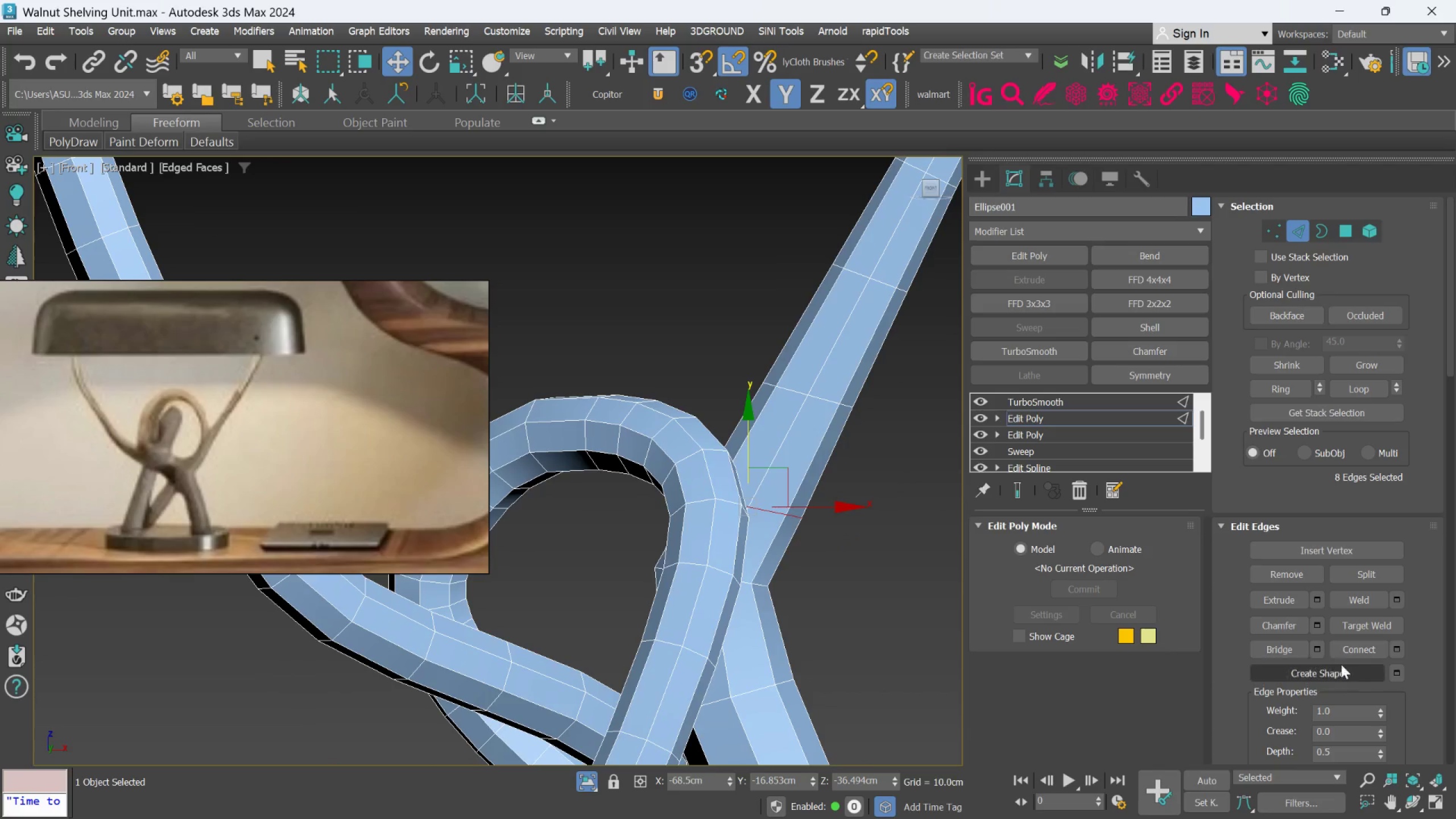 
scroll: coordinate [1347, 759], scroll_direction: down, amount: 48.0
 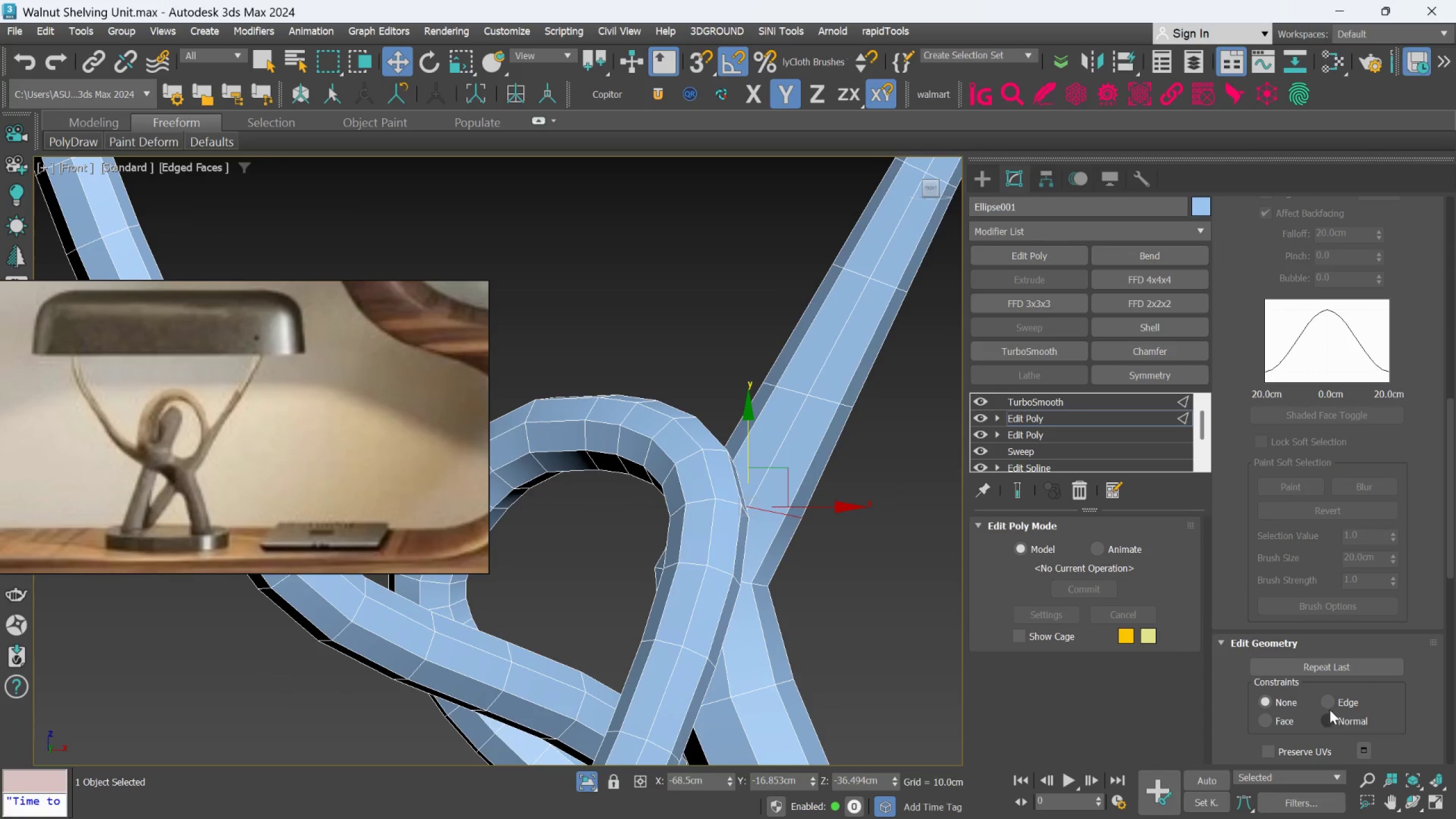 
left_click([1326, 699])
 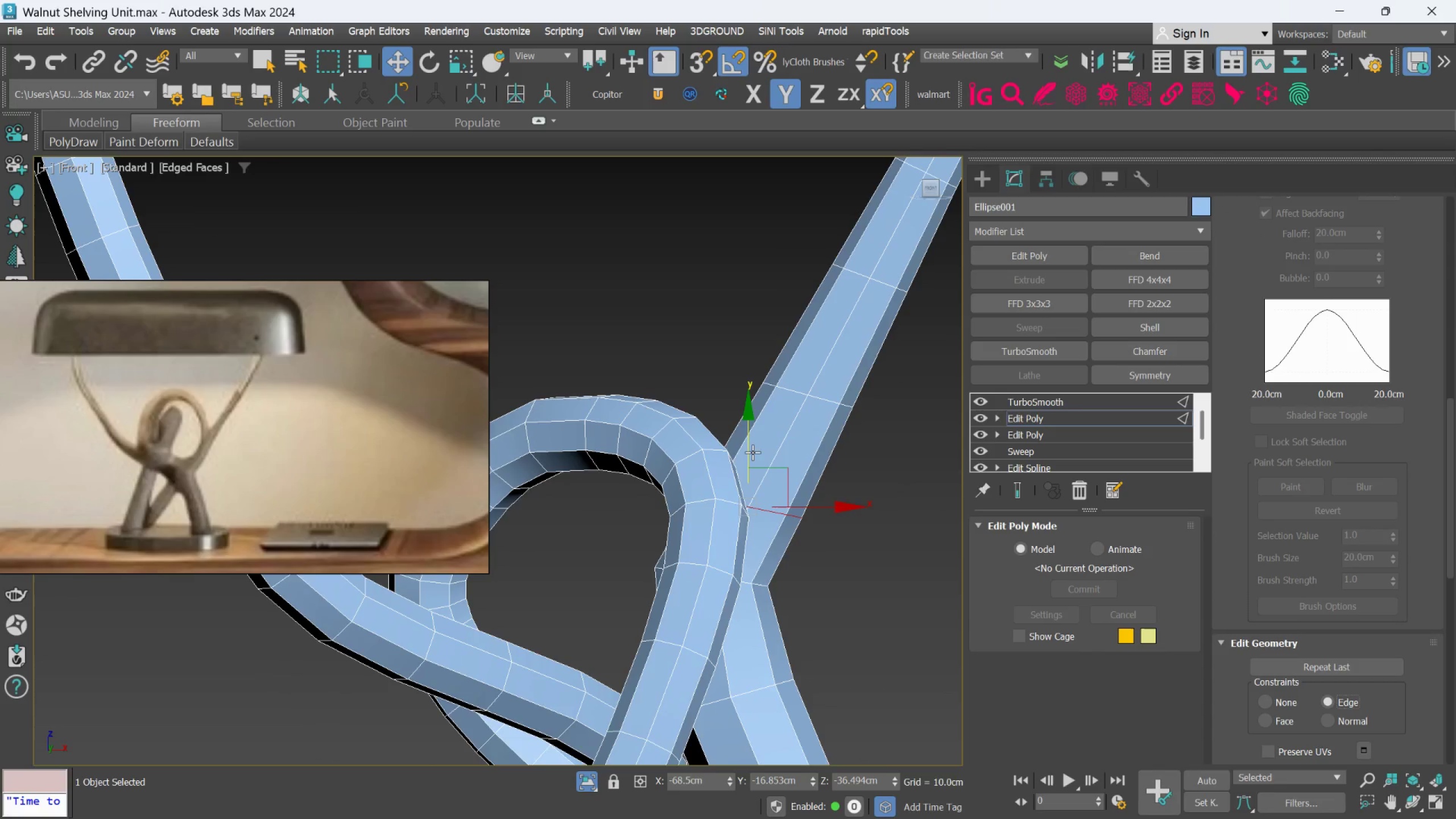 
left_click_drag(start_coordinate=[752, 453], to_coordinate=[751, 457])
 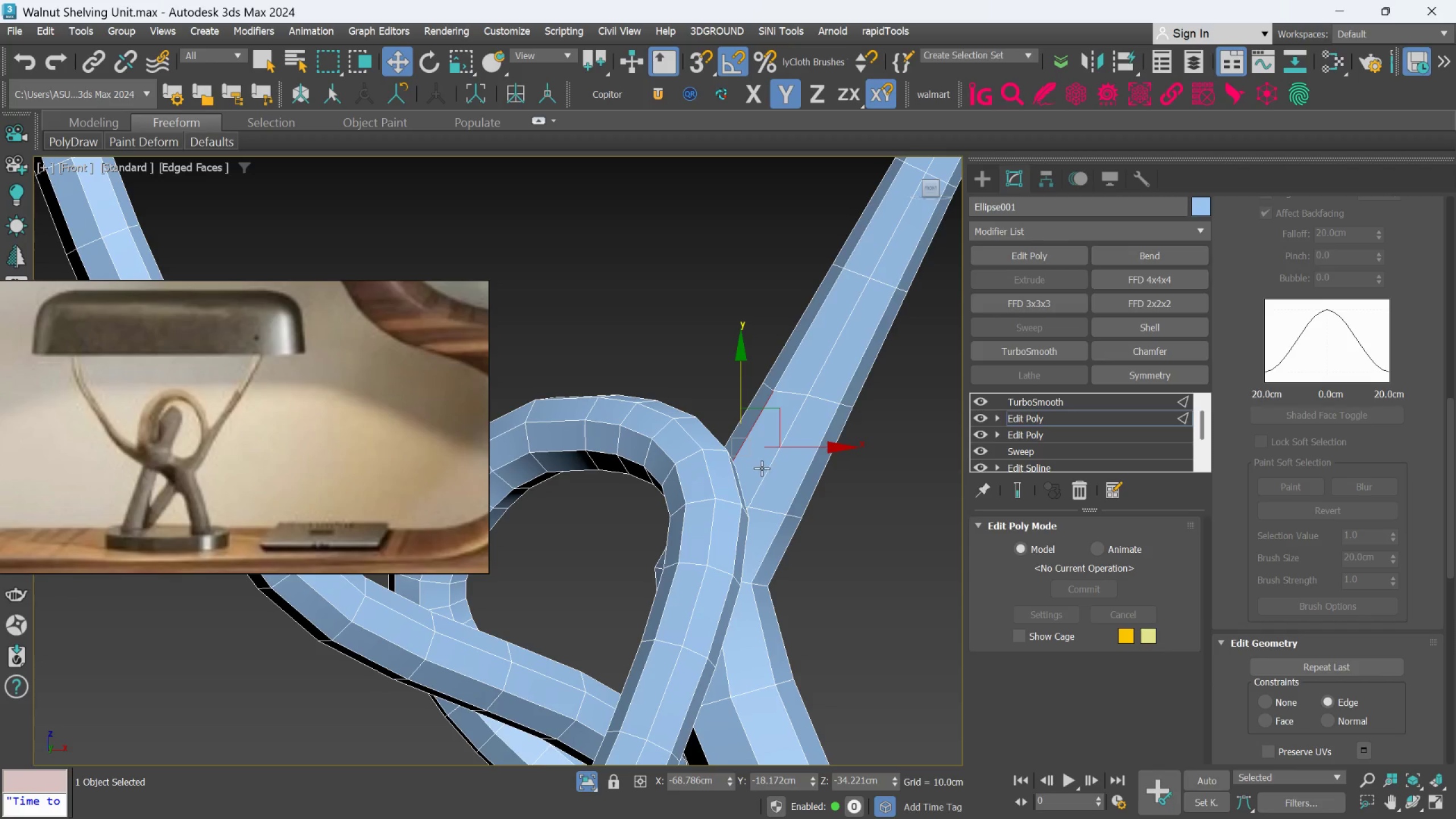 
key(Control+Z)
 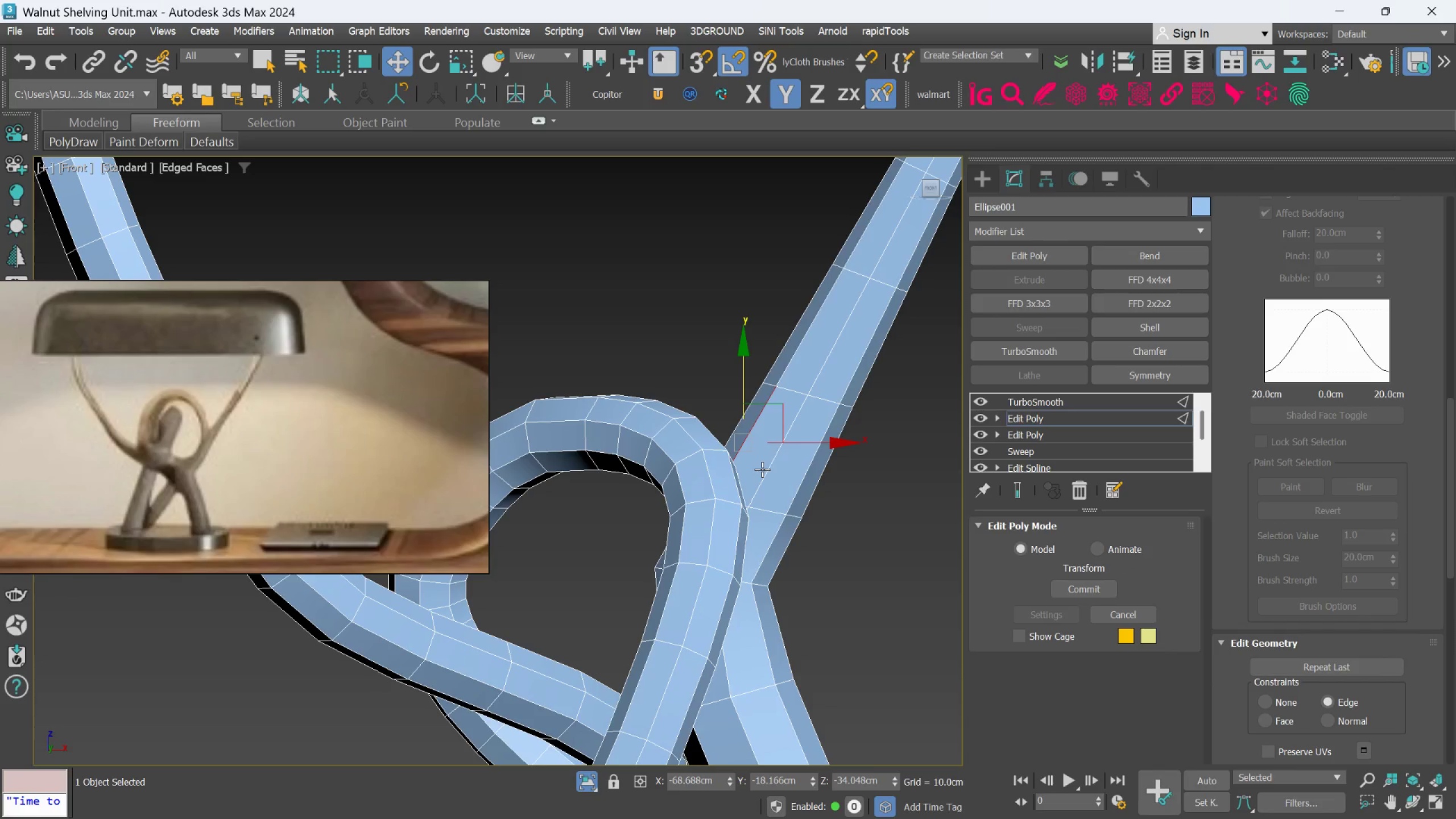 
key(Control+Z)
 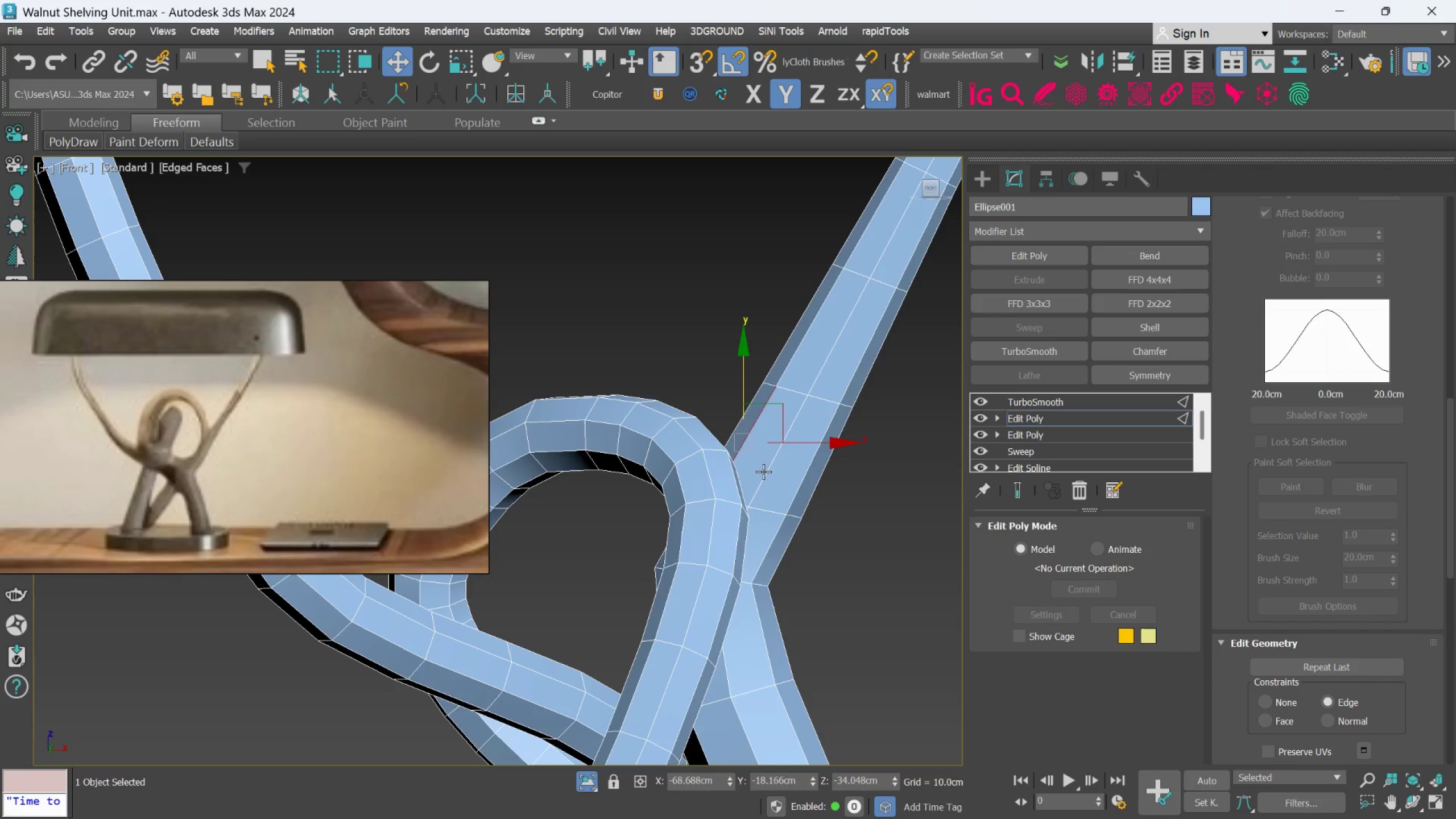 
key(Control+Z)
 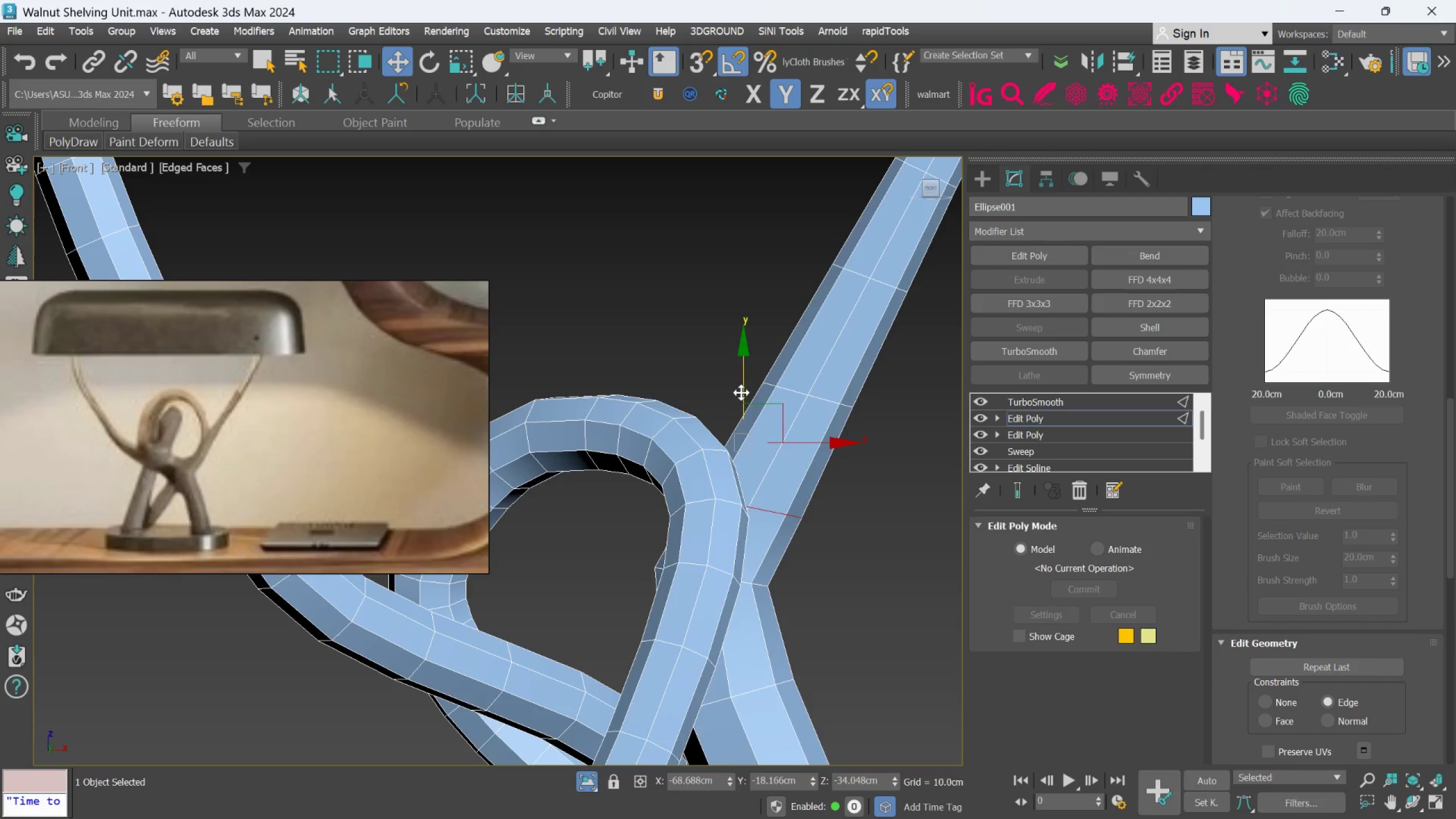 
left_click_drag(start_coordinate=[741, 390], to_coordinate=[746, 402])
 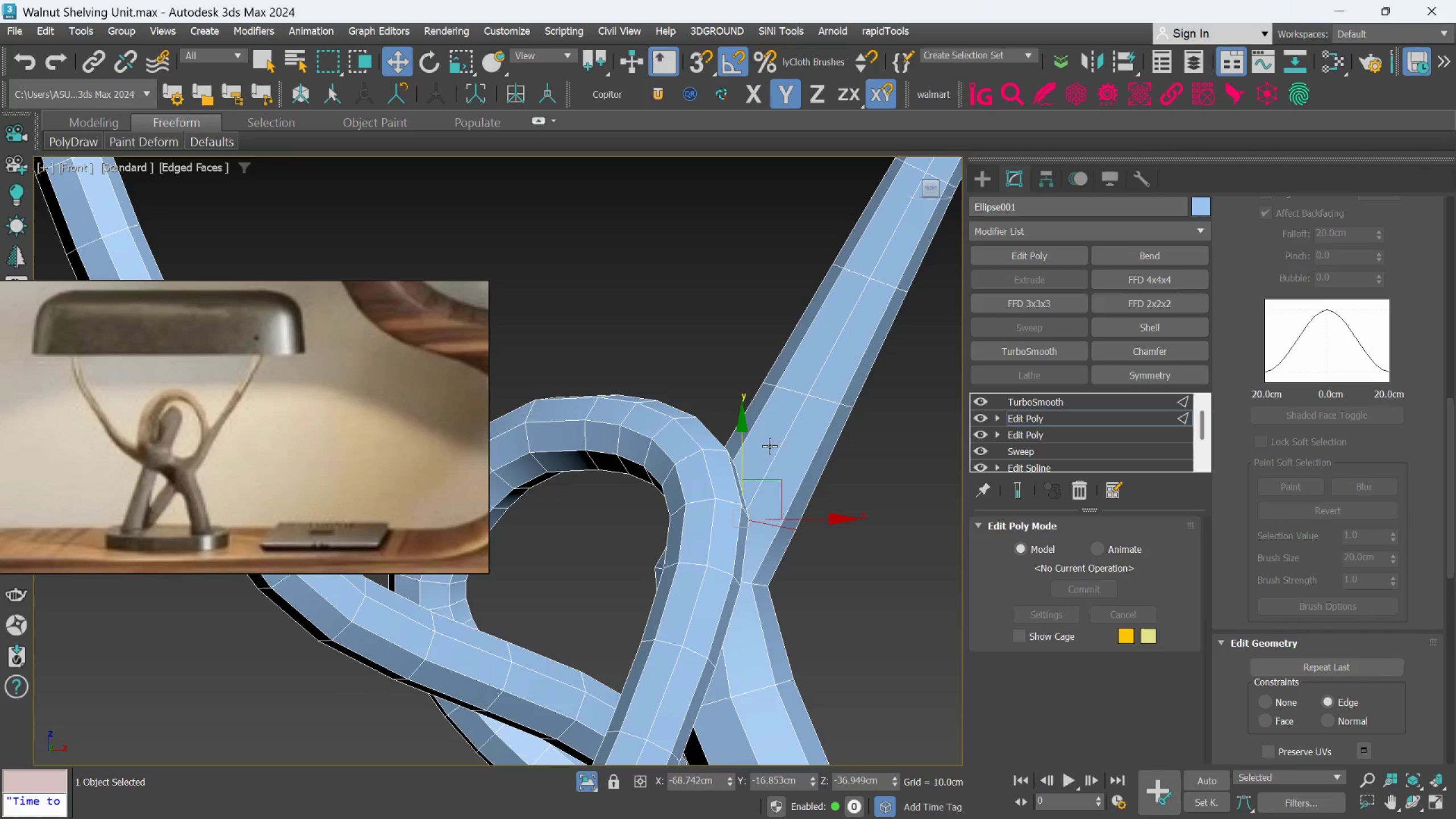 
hold_key(key=AltLeft, duration=1.44)
 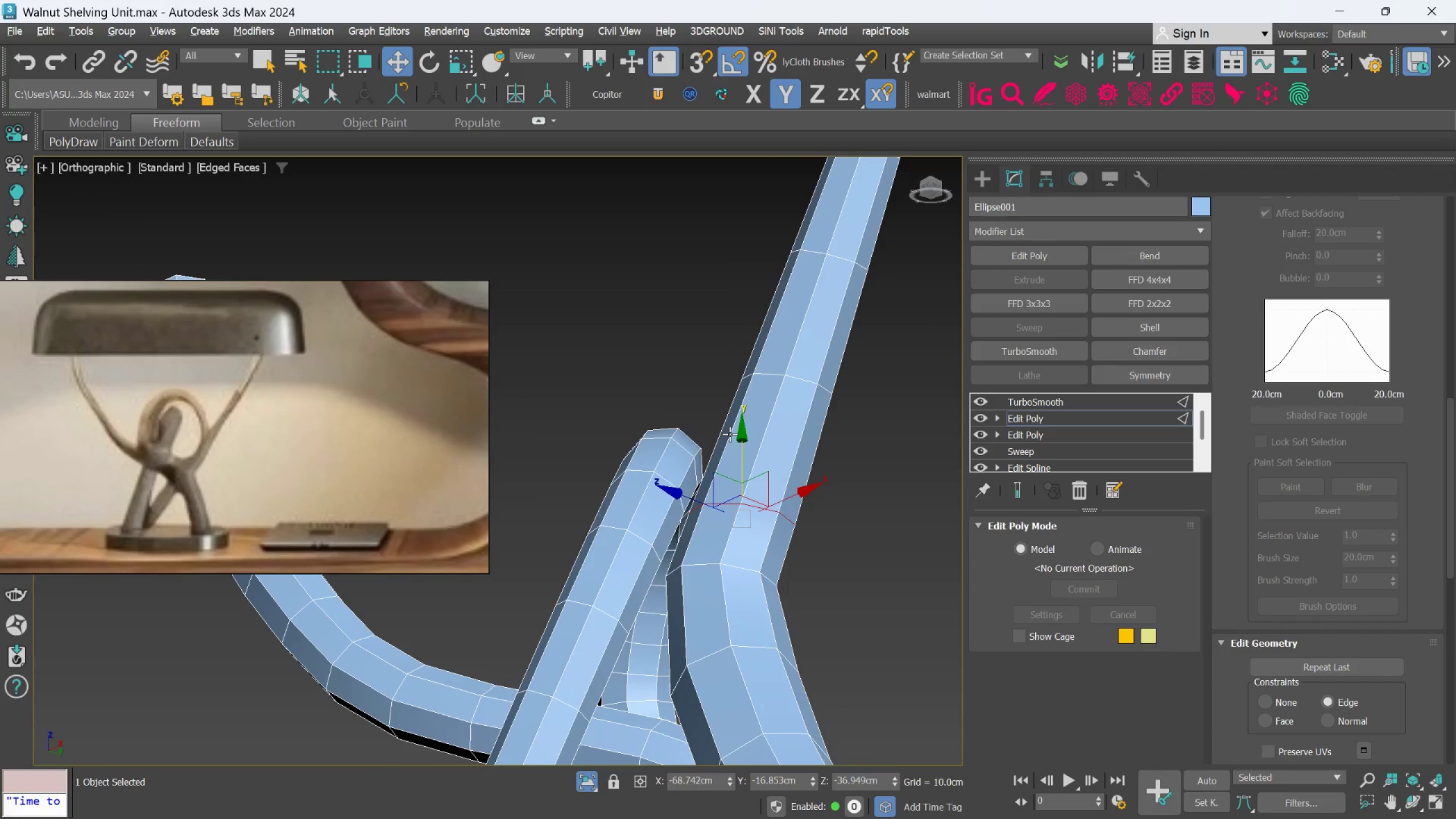 
key(Alt+AltLeft)
 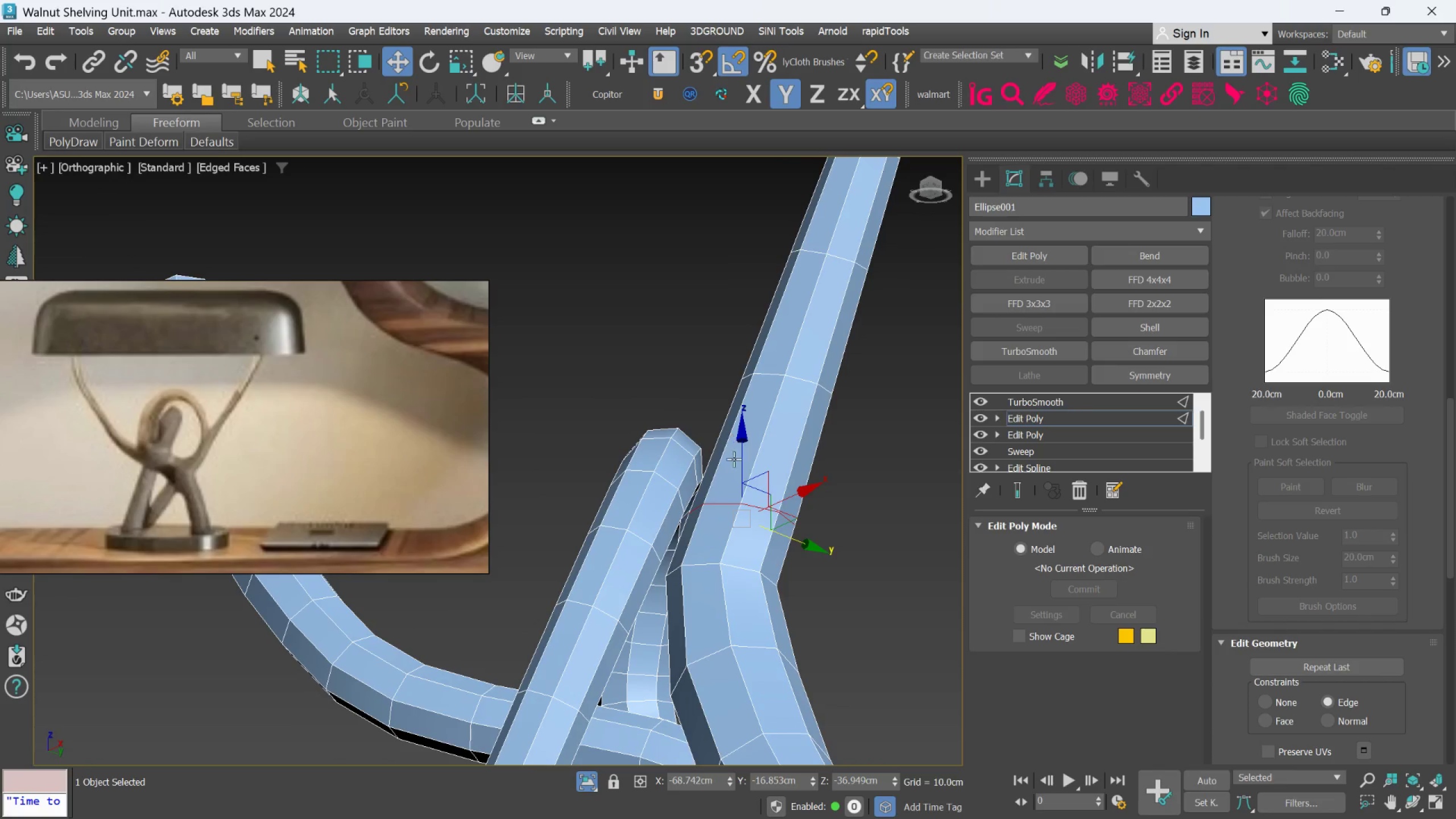 
hold_key(key=AltLeft, duration=1.34)
 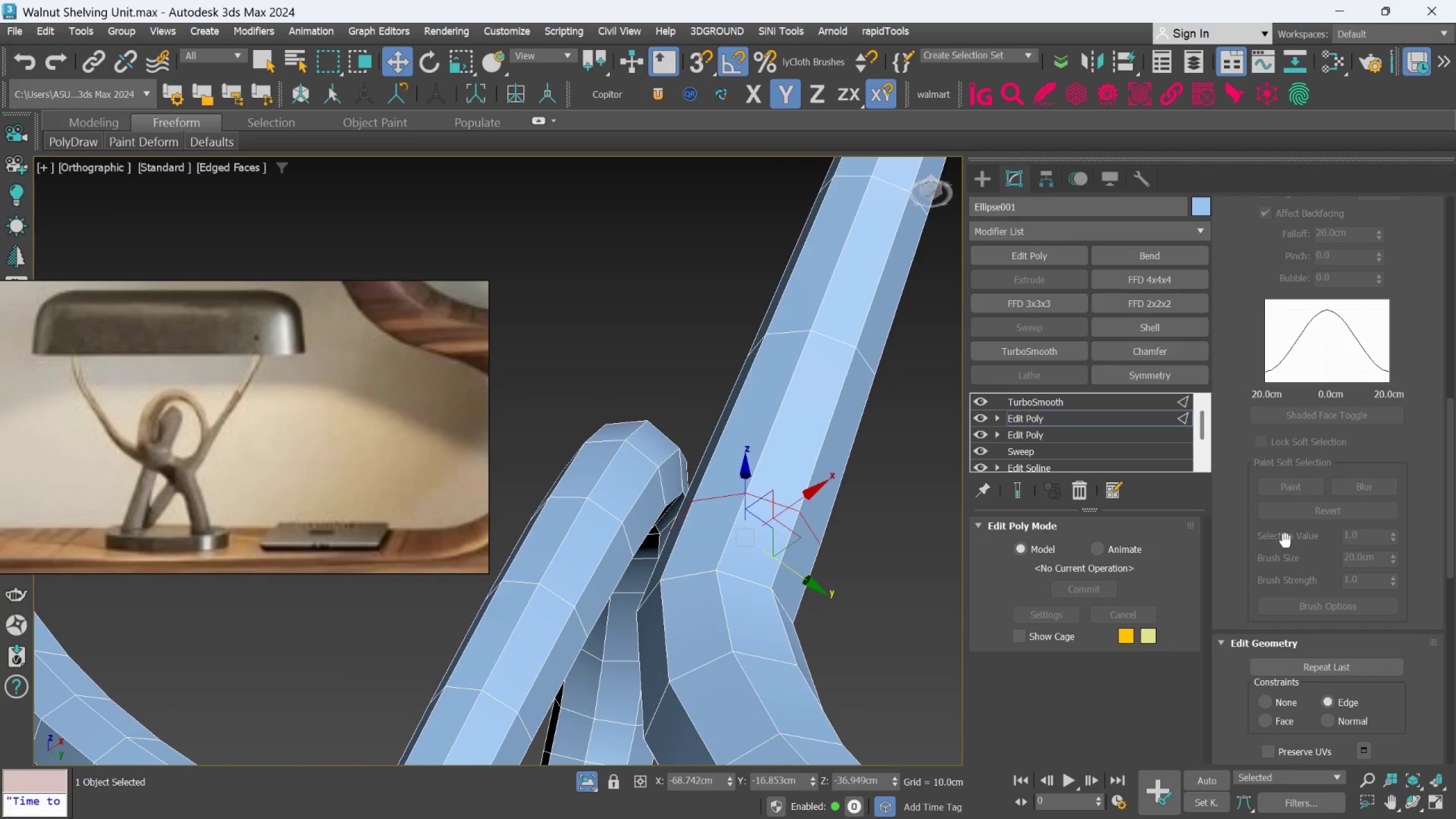 
scroll: coordinate [1378, 342], scroll_direction: up, amount: 48.0
 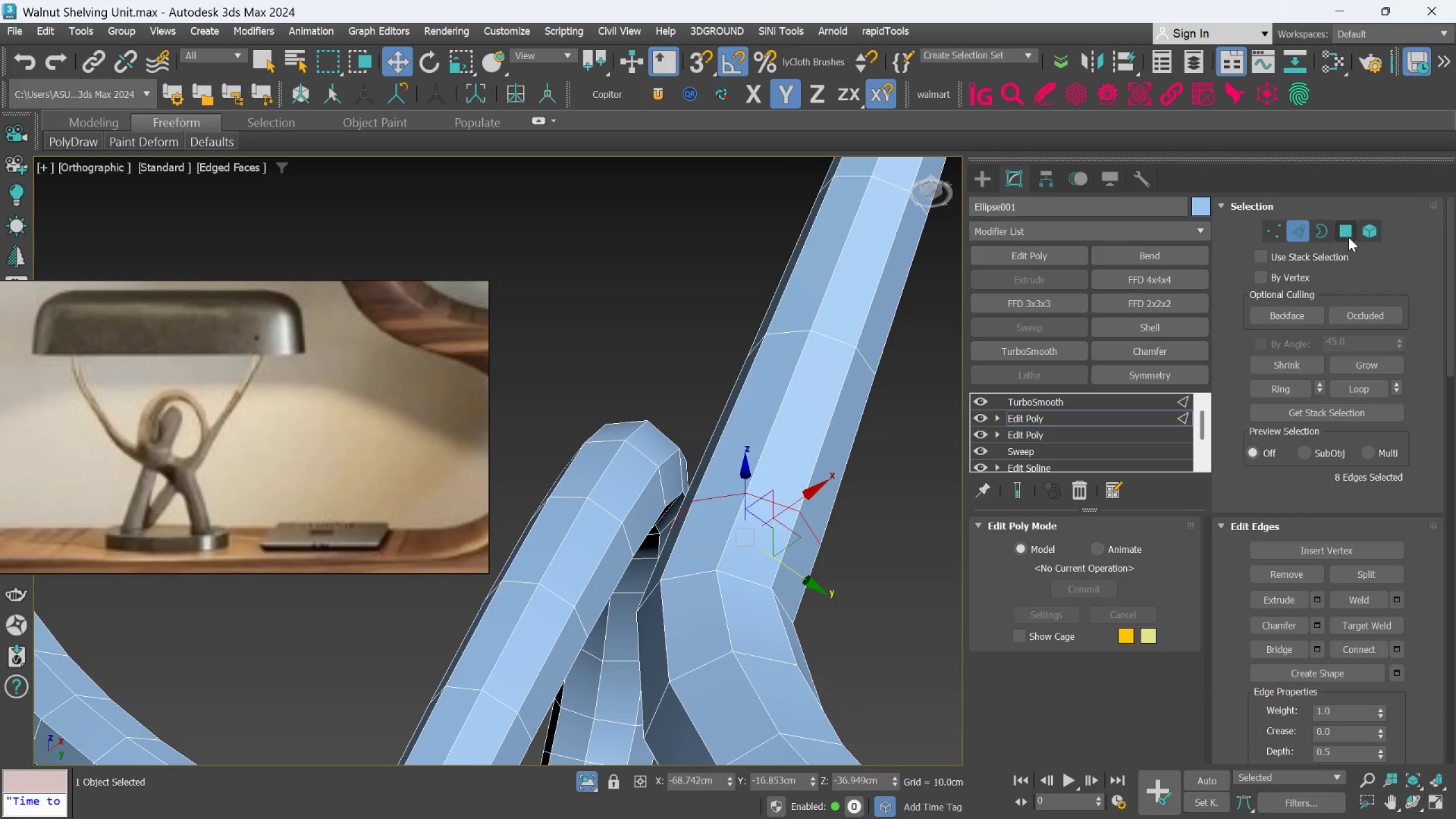 
left_click([1347, 235])
 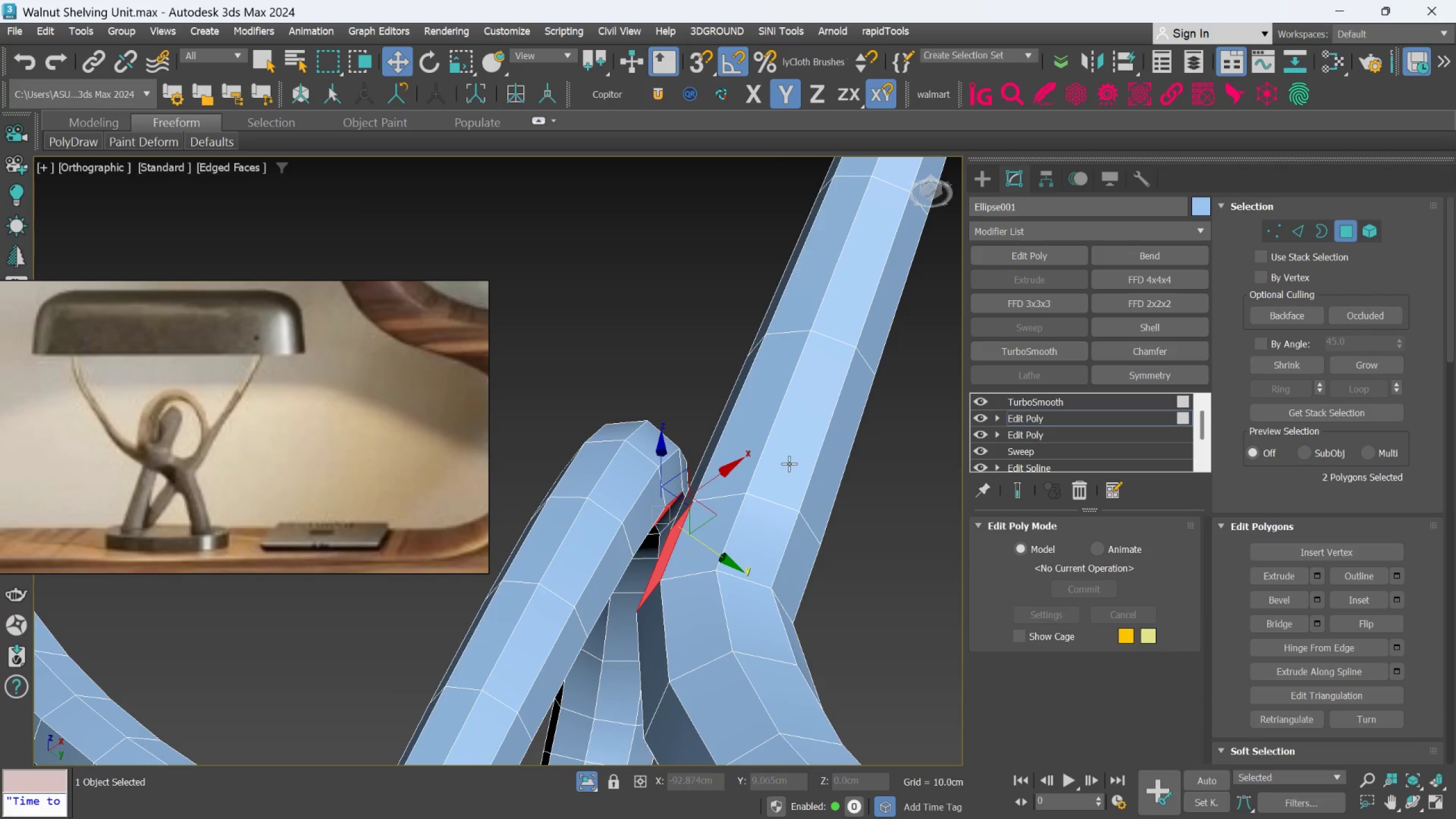 
hold_key(key=AltLeft, duration=1.22)
 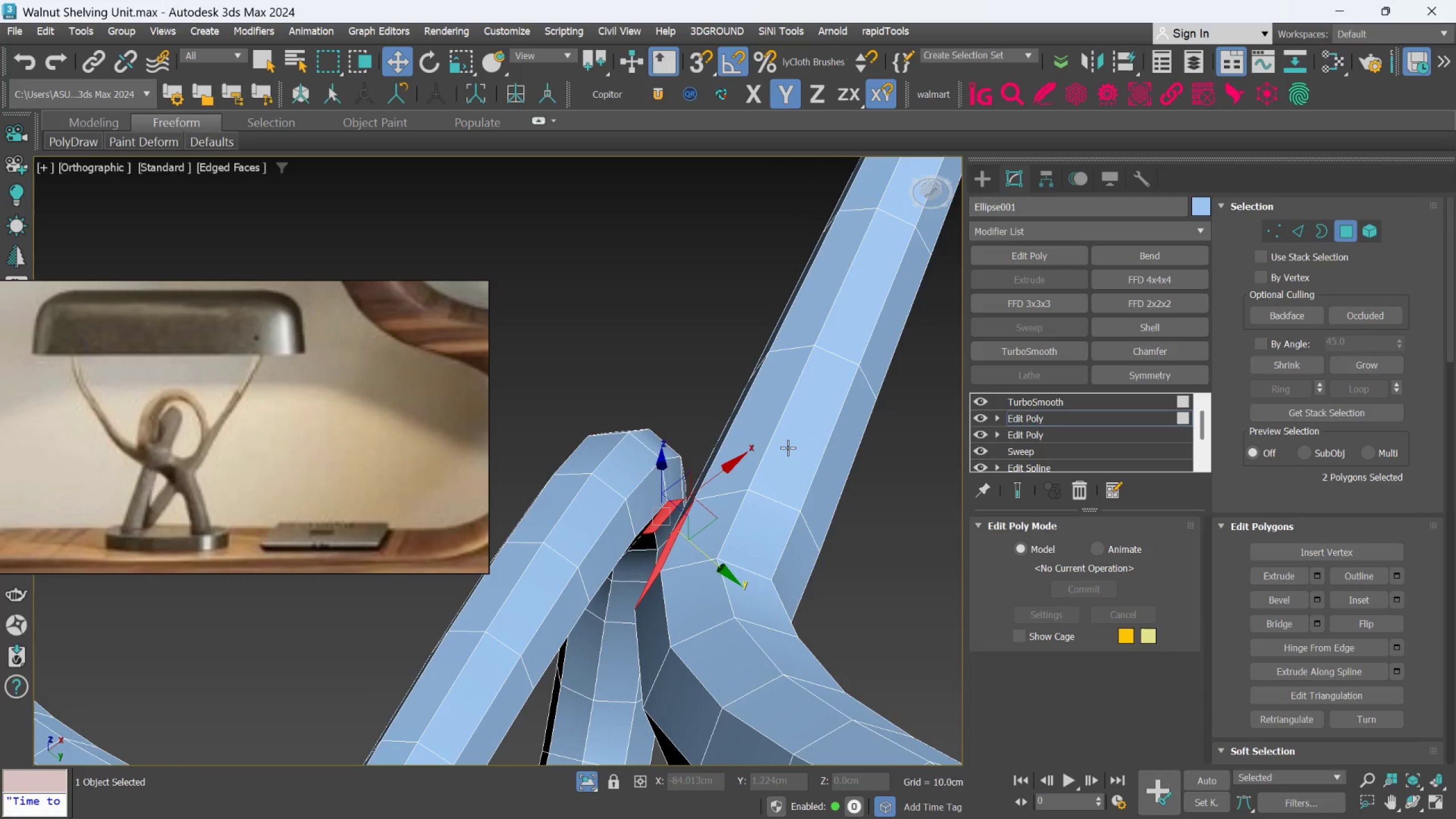 
key(Delete)
 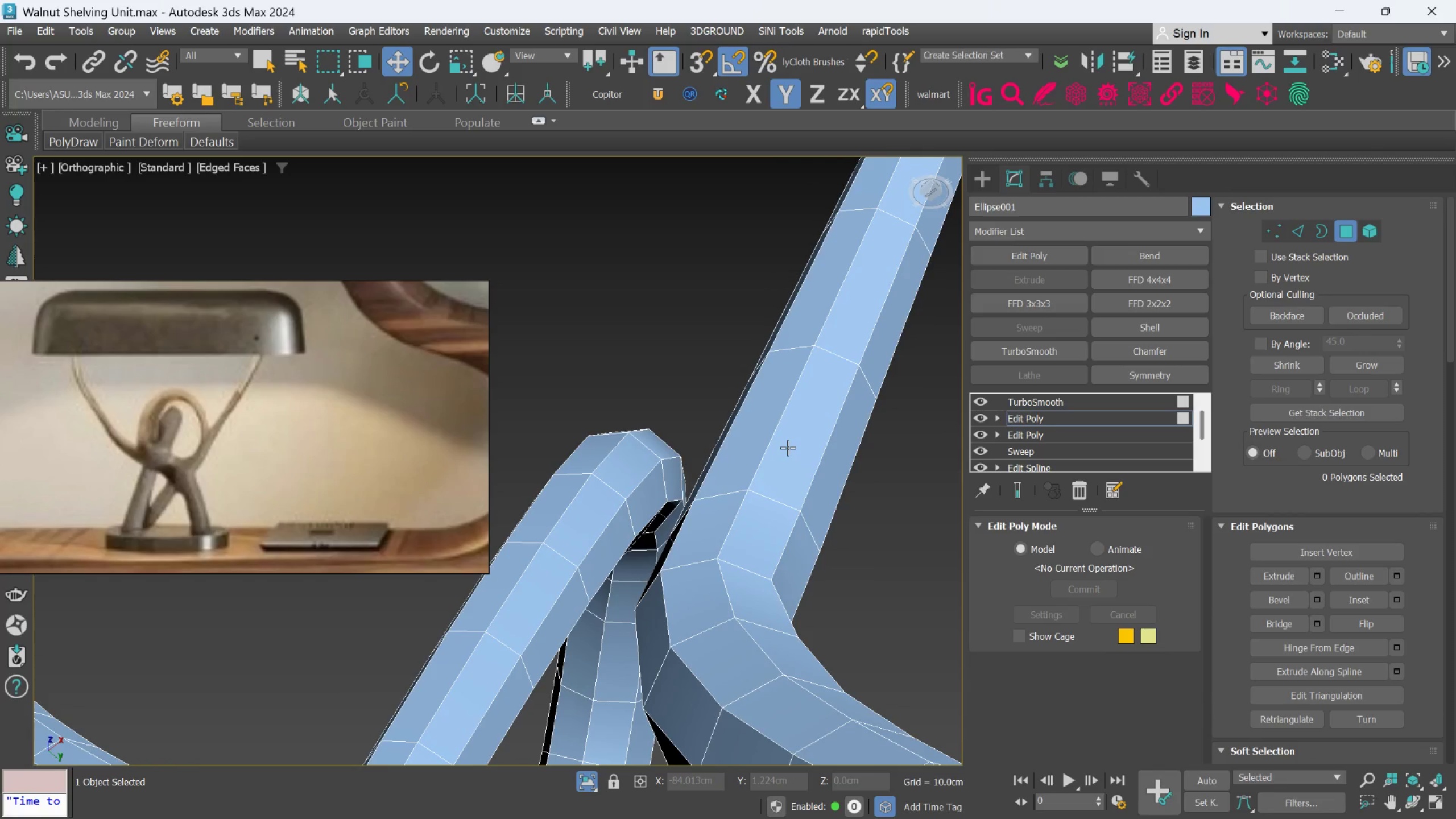 
hold_key(key=AltLeft, duration=0.89)
 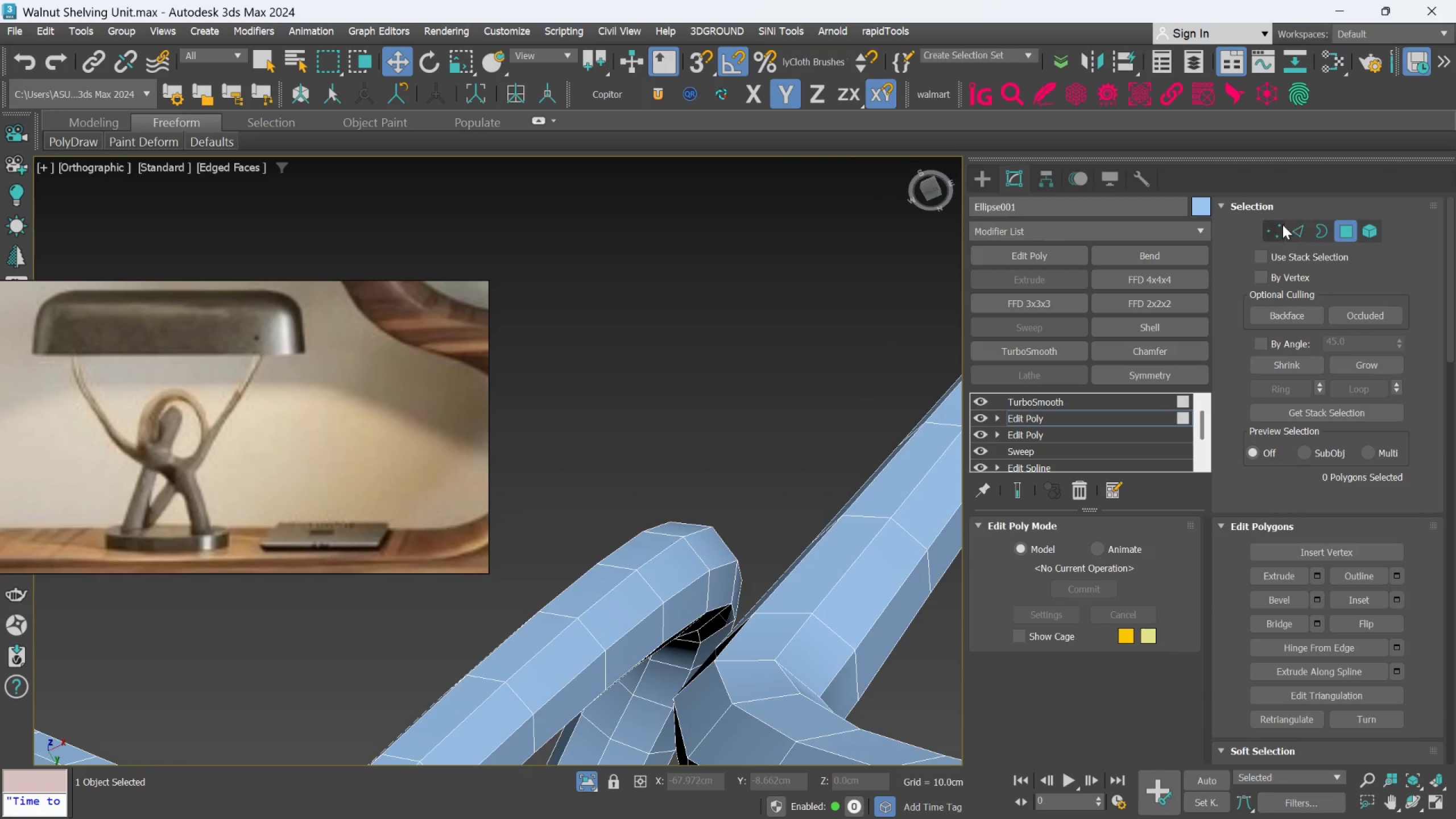 
left_click([1282, 225])
 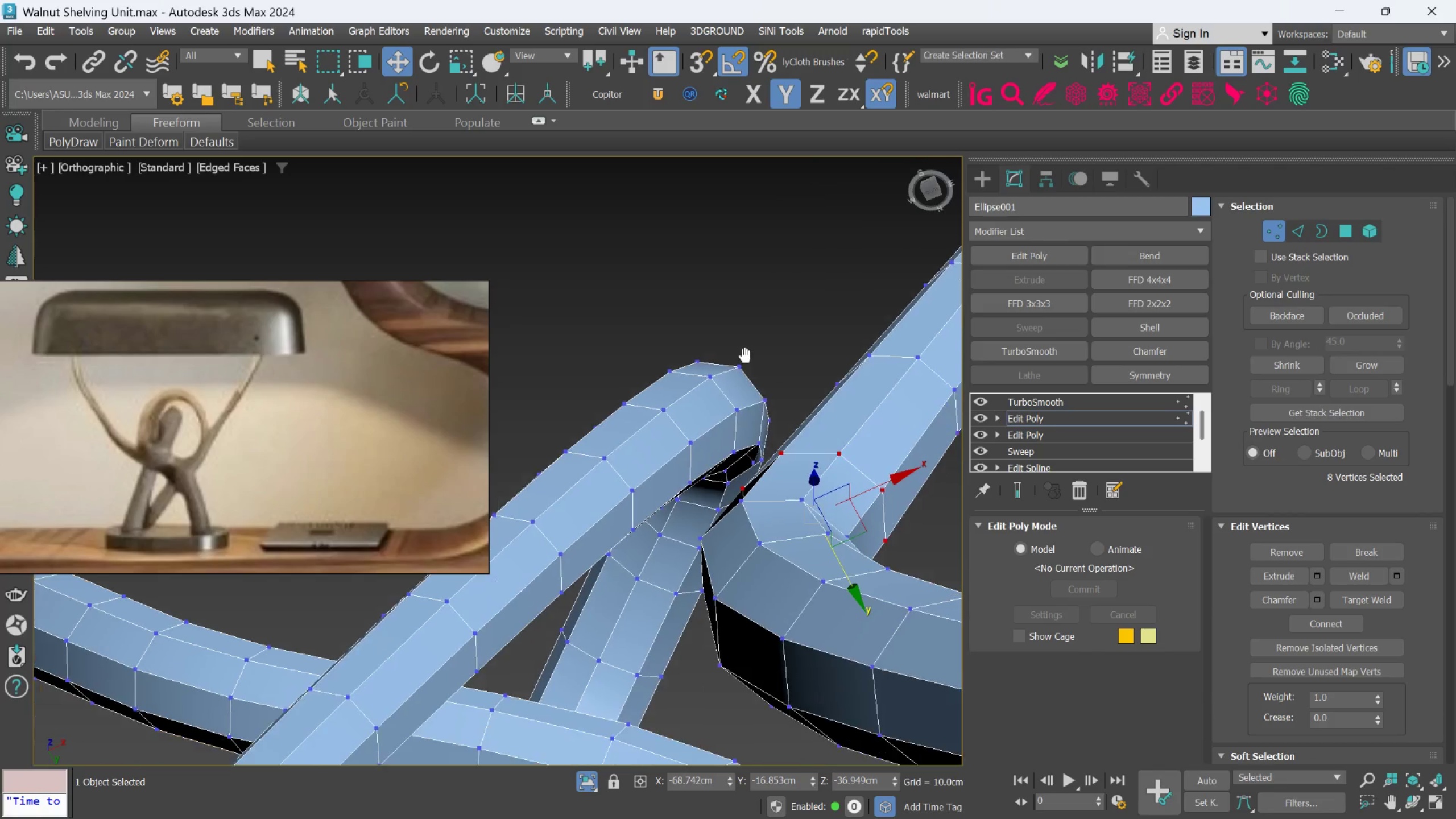 
hold_key(key=AltLeft, duration=1.2)
 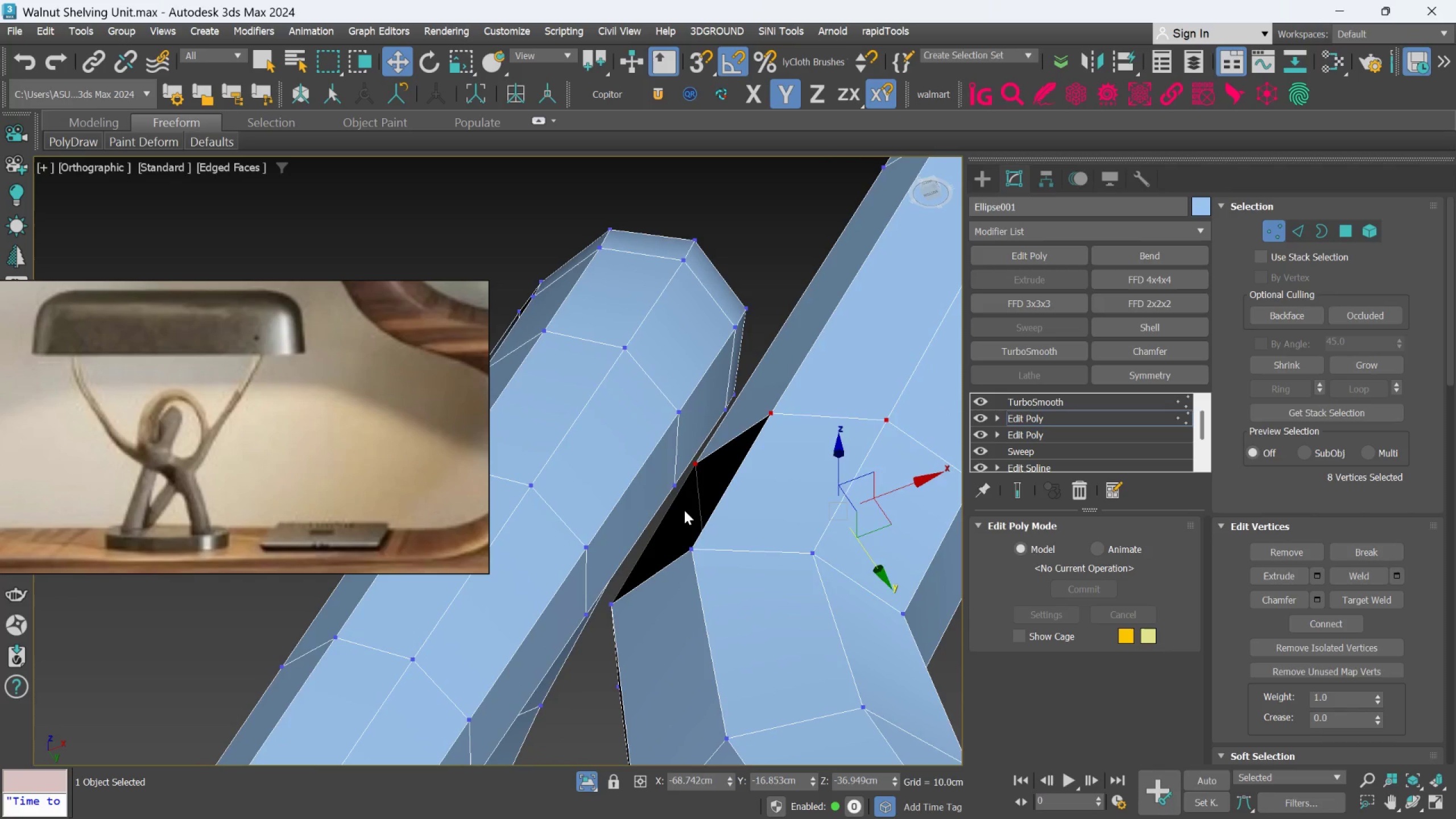 
scroll: coordinate [745, 497], scroll_direction: up, amount: 2.0
 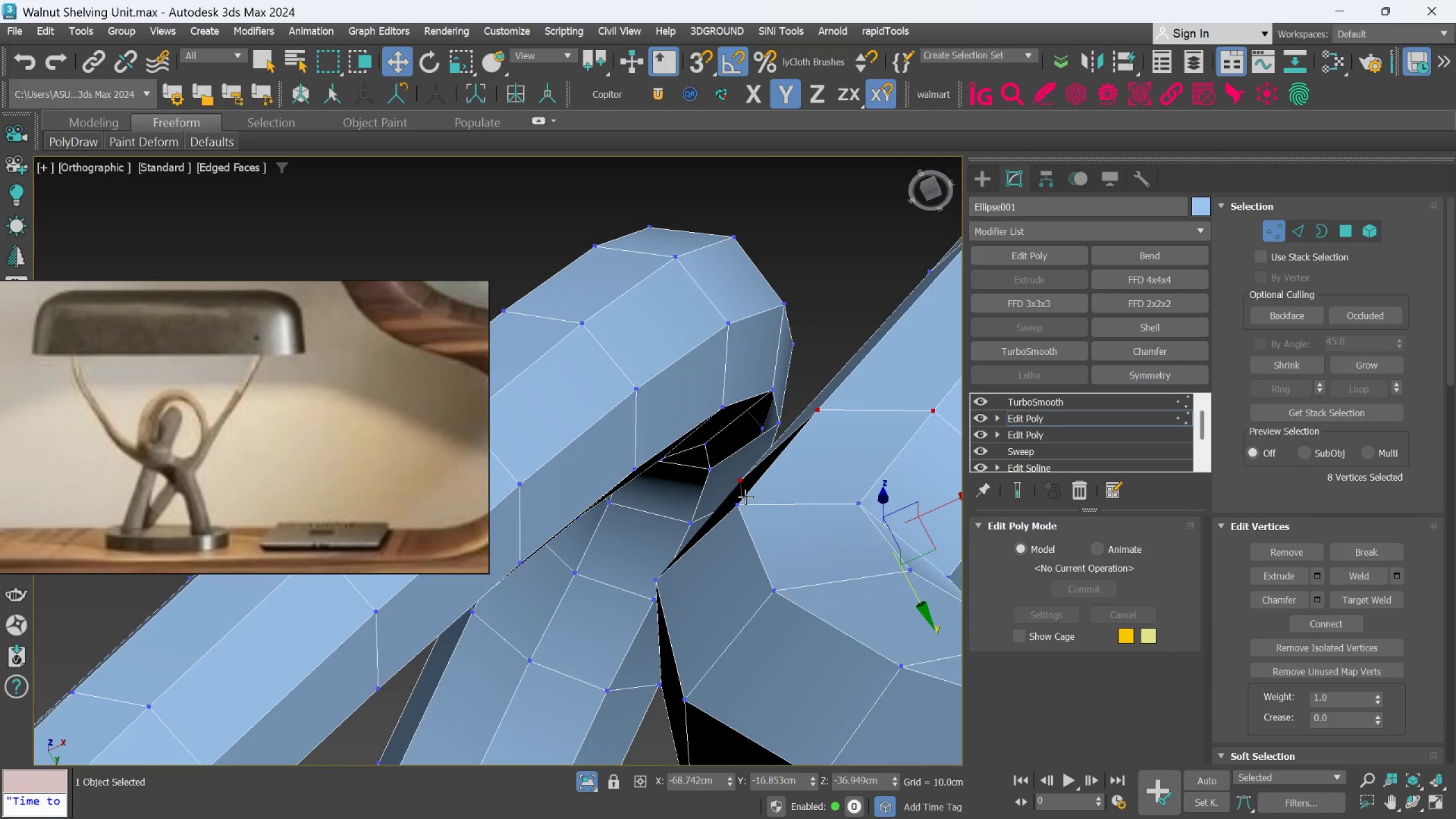 
hold_key(key=AltLeft, duration=1.78)
 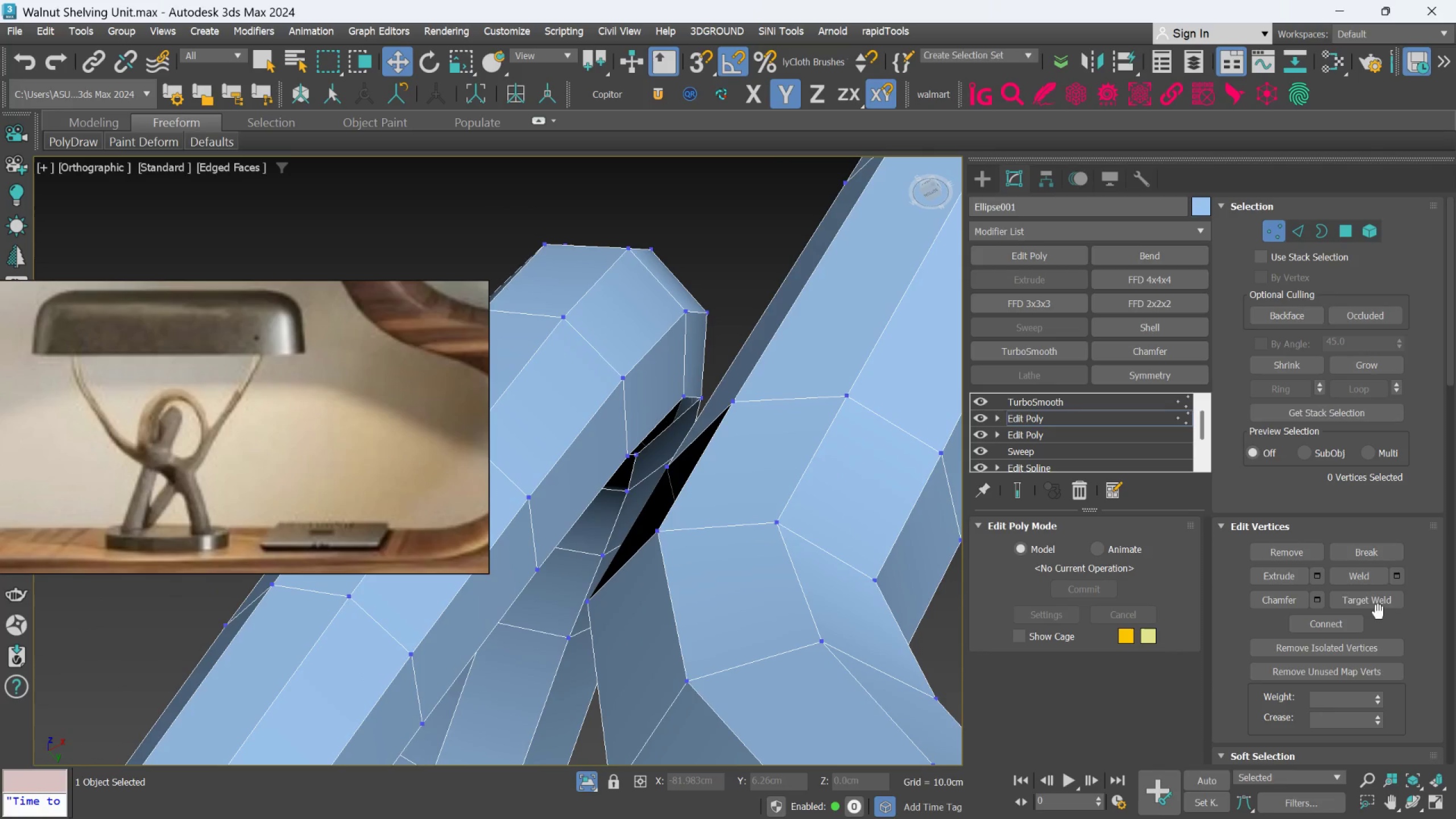 
left_click([1378, 606])
 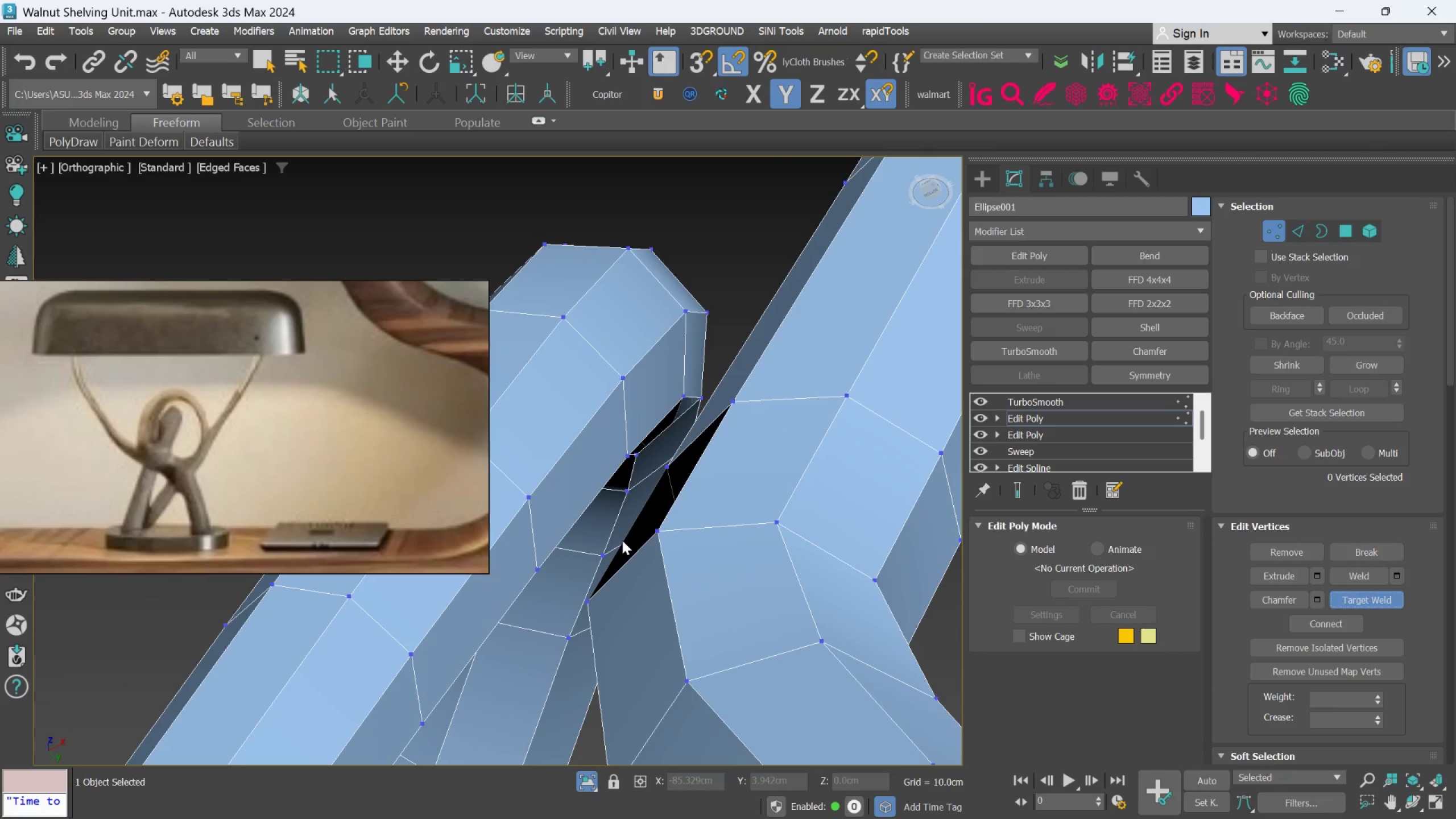 
hold_key(key=AltLeft, duration=0.66)
 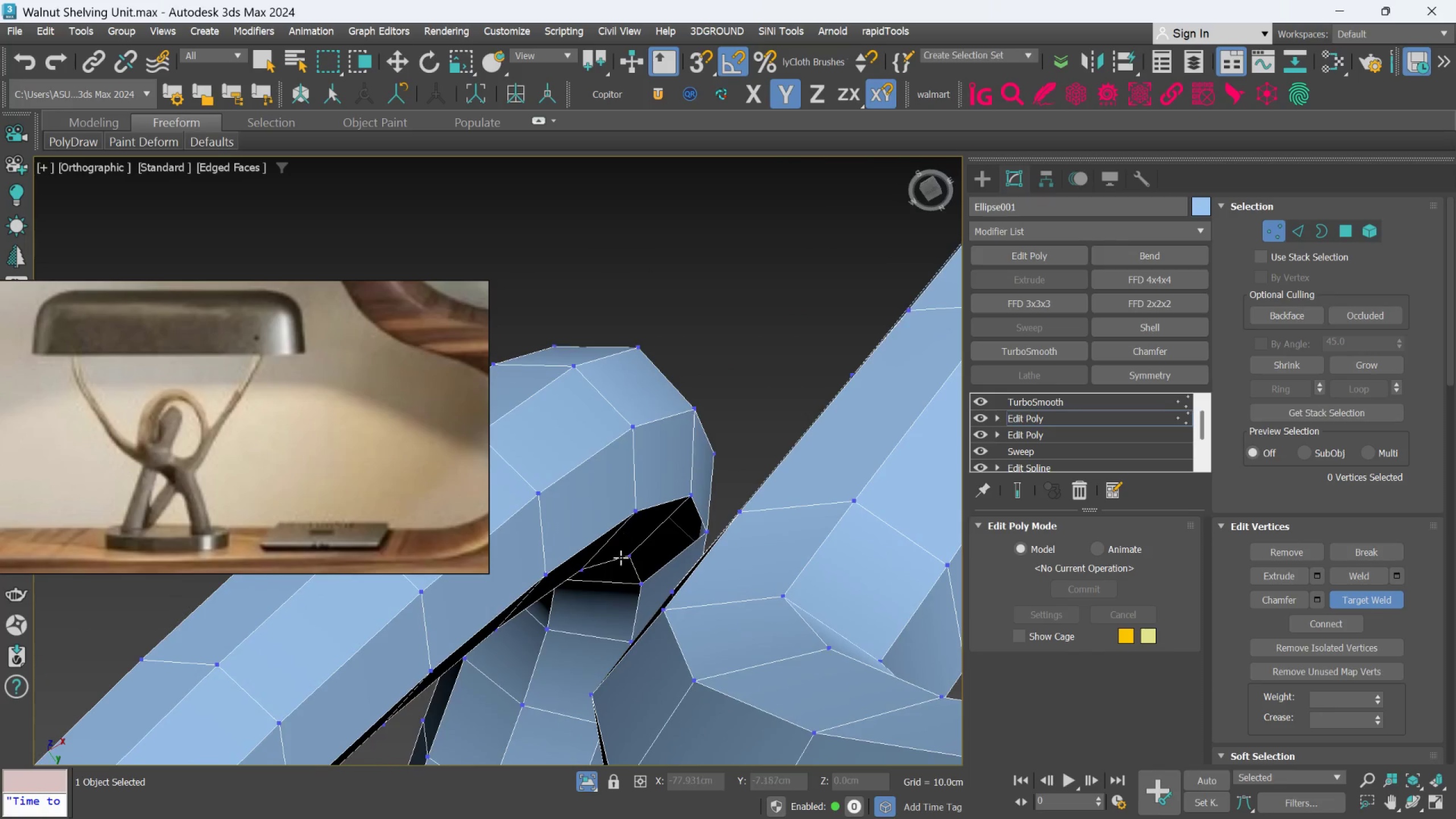 
hold_key(key=AltLeft, duration=0.46)
 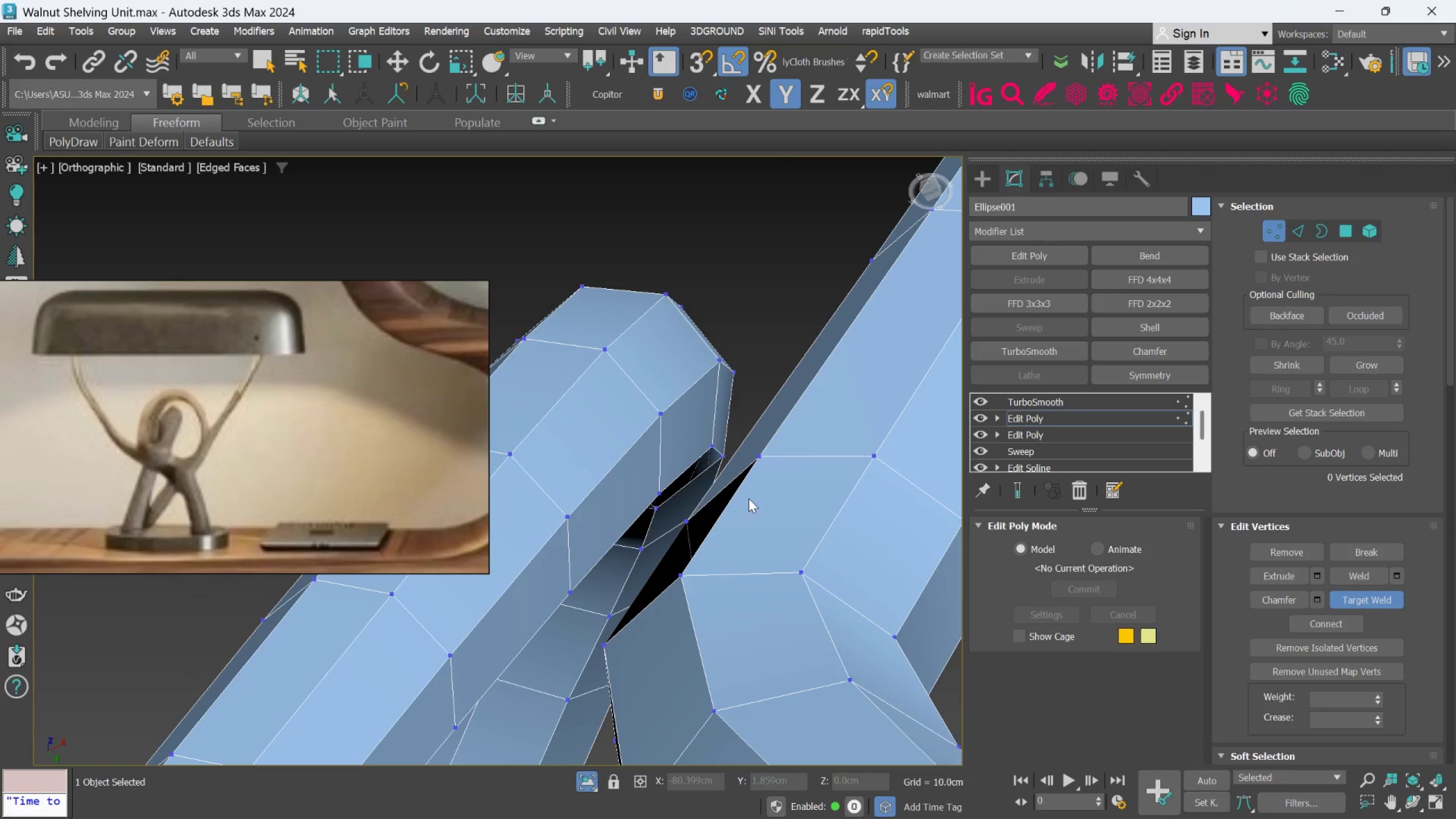 
hold_key(key=AltLeft, duration=0.33)
 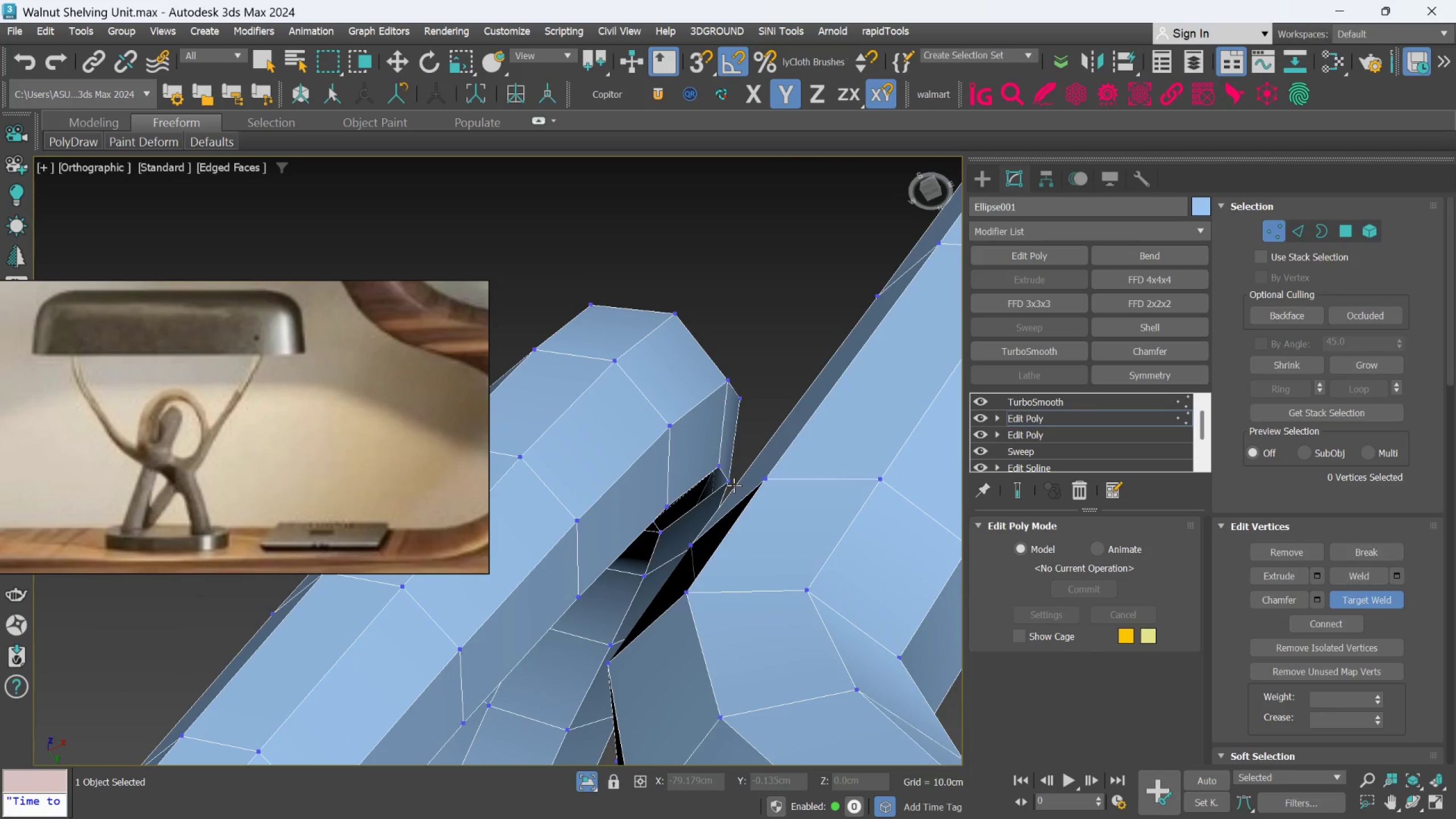 
hold_key(key=AltLeft, duration=0.56)
 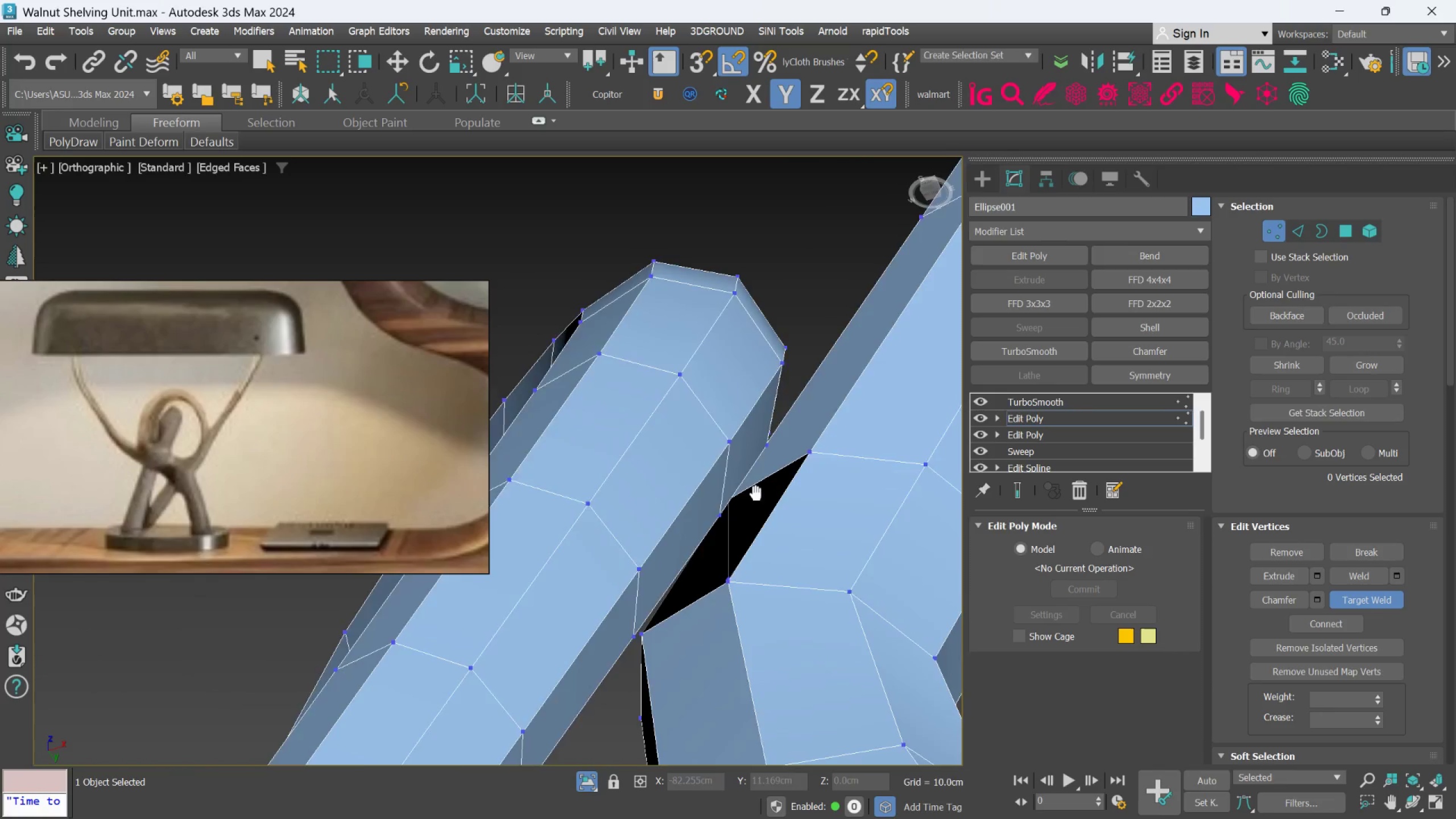 
key(Alt+AltLeft)
 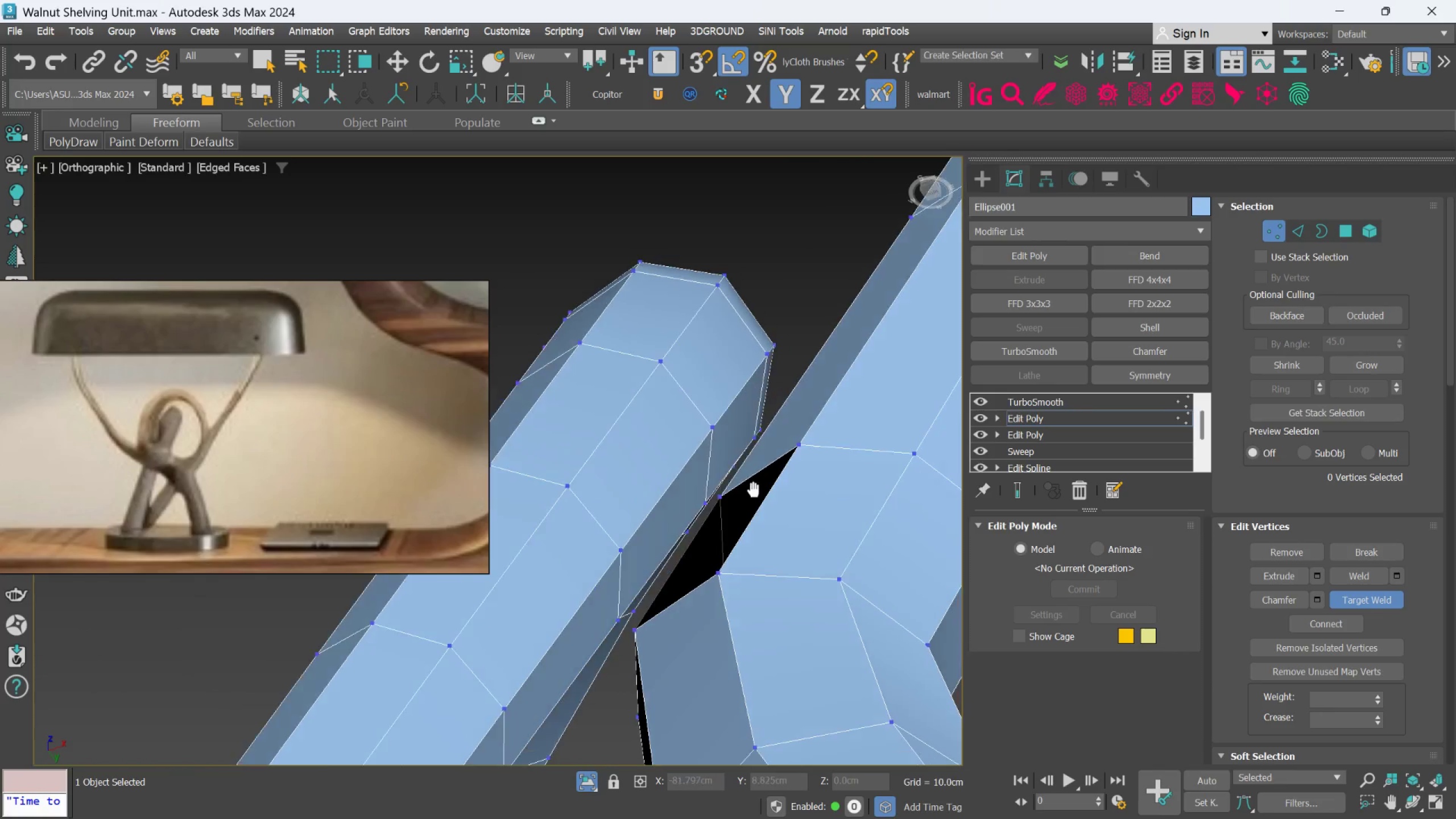 
key(Alt+AltLeft)
 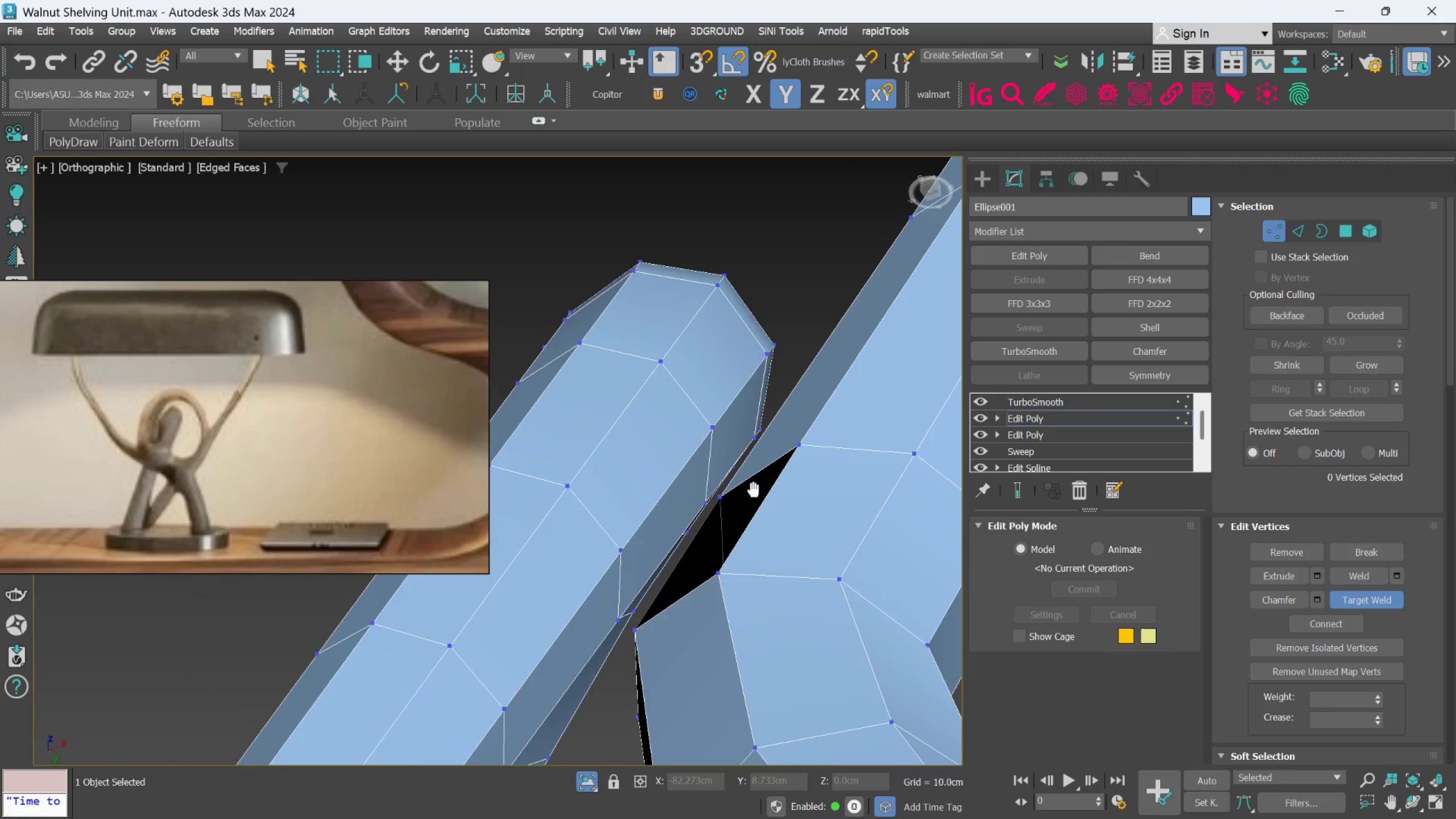 
hold_key(key=AltLeft, duration=0.39)
 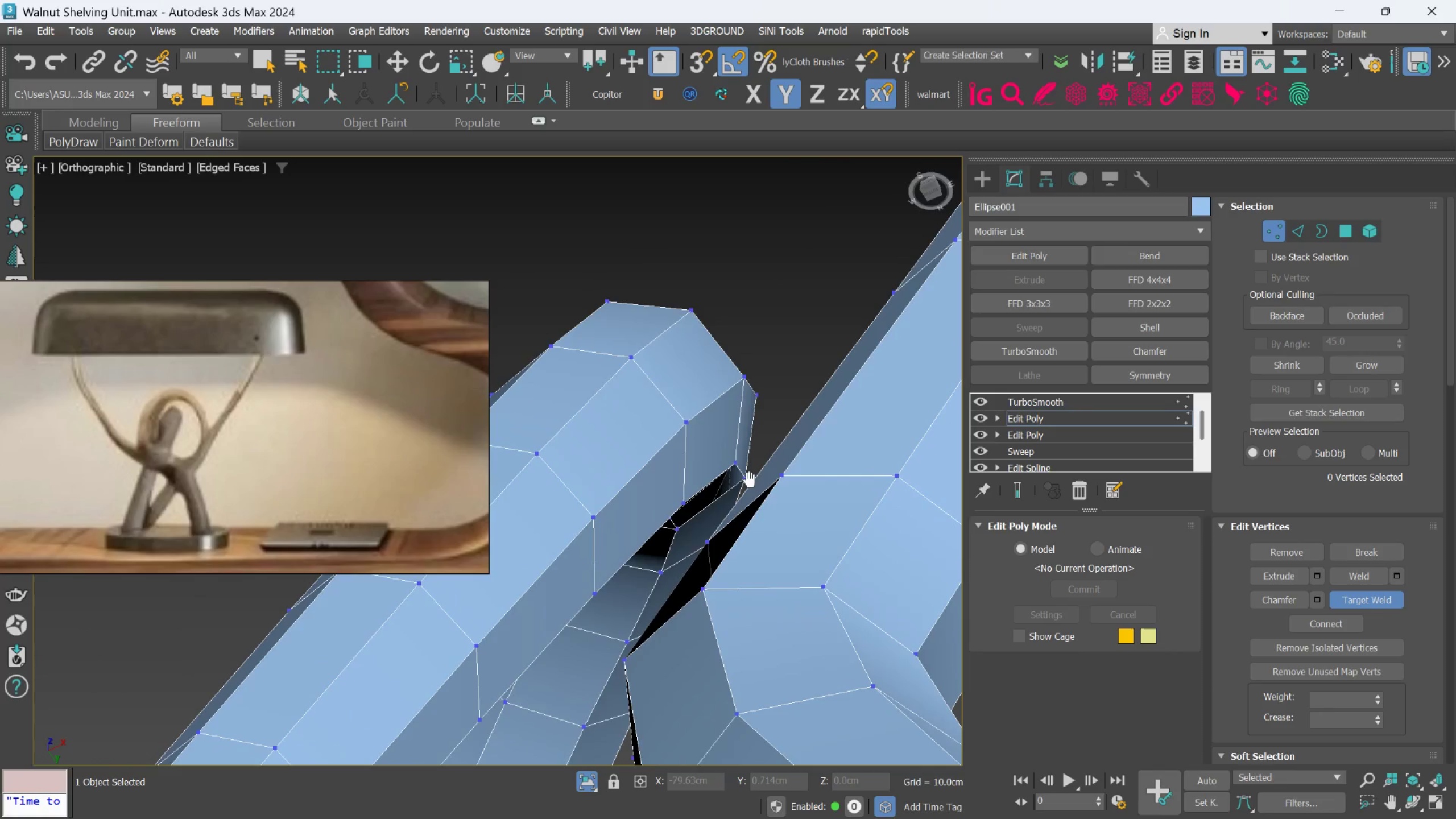 
key(Alt+AltLeft)
 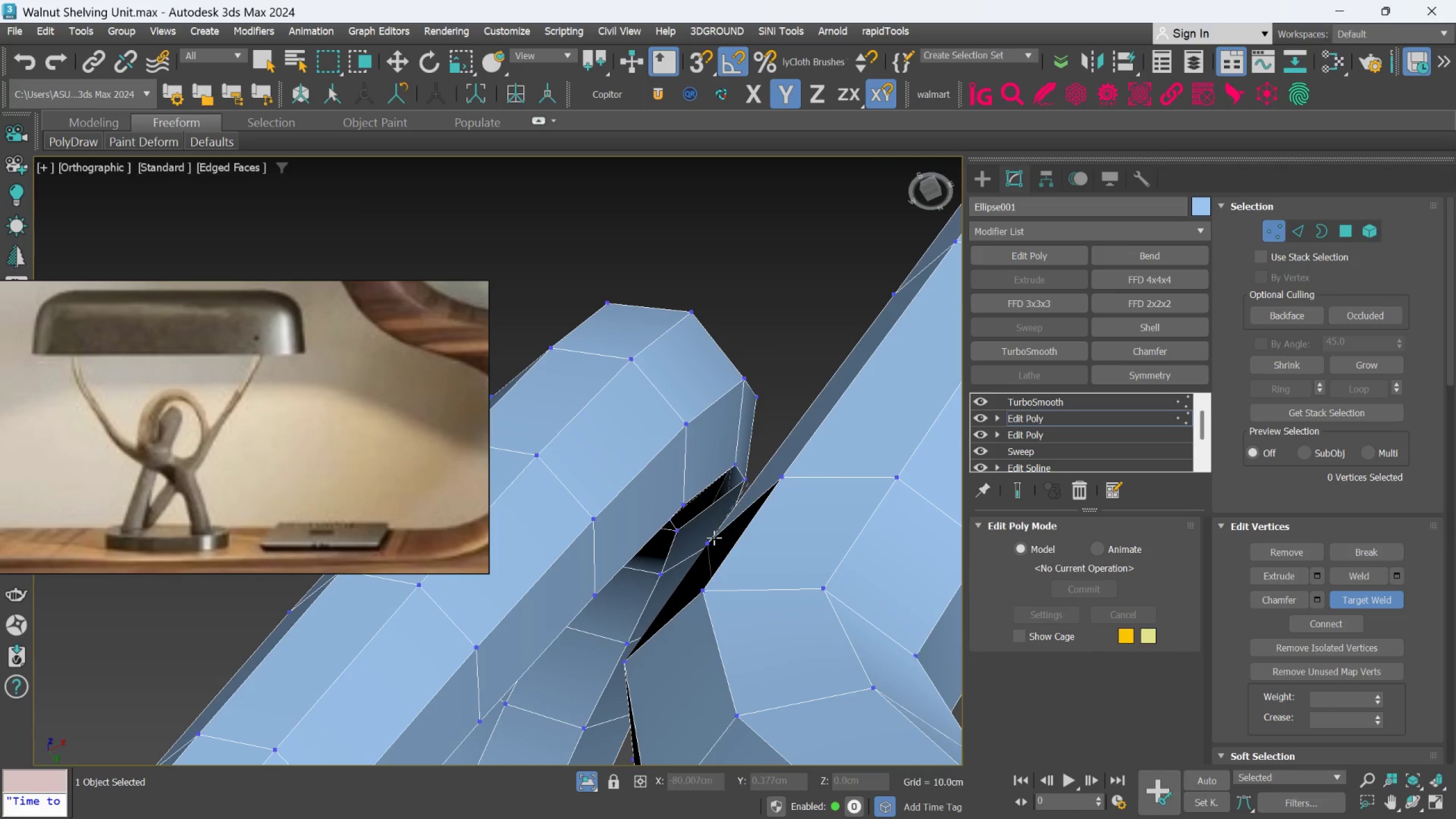 
left_click([712, 541])
 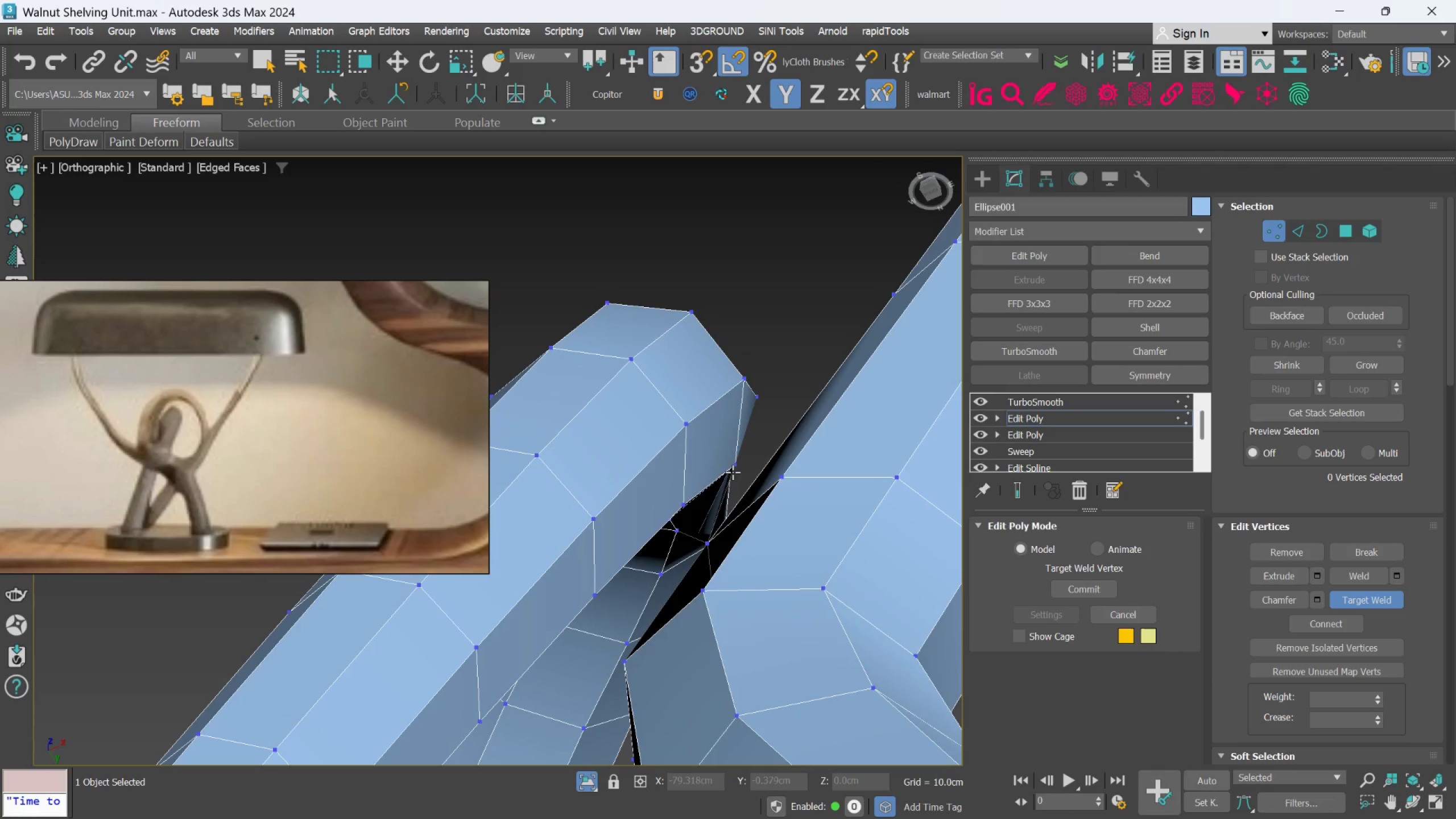 
left_click([733, 466])
 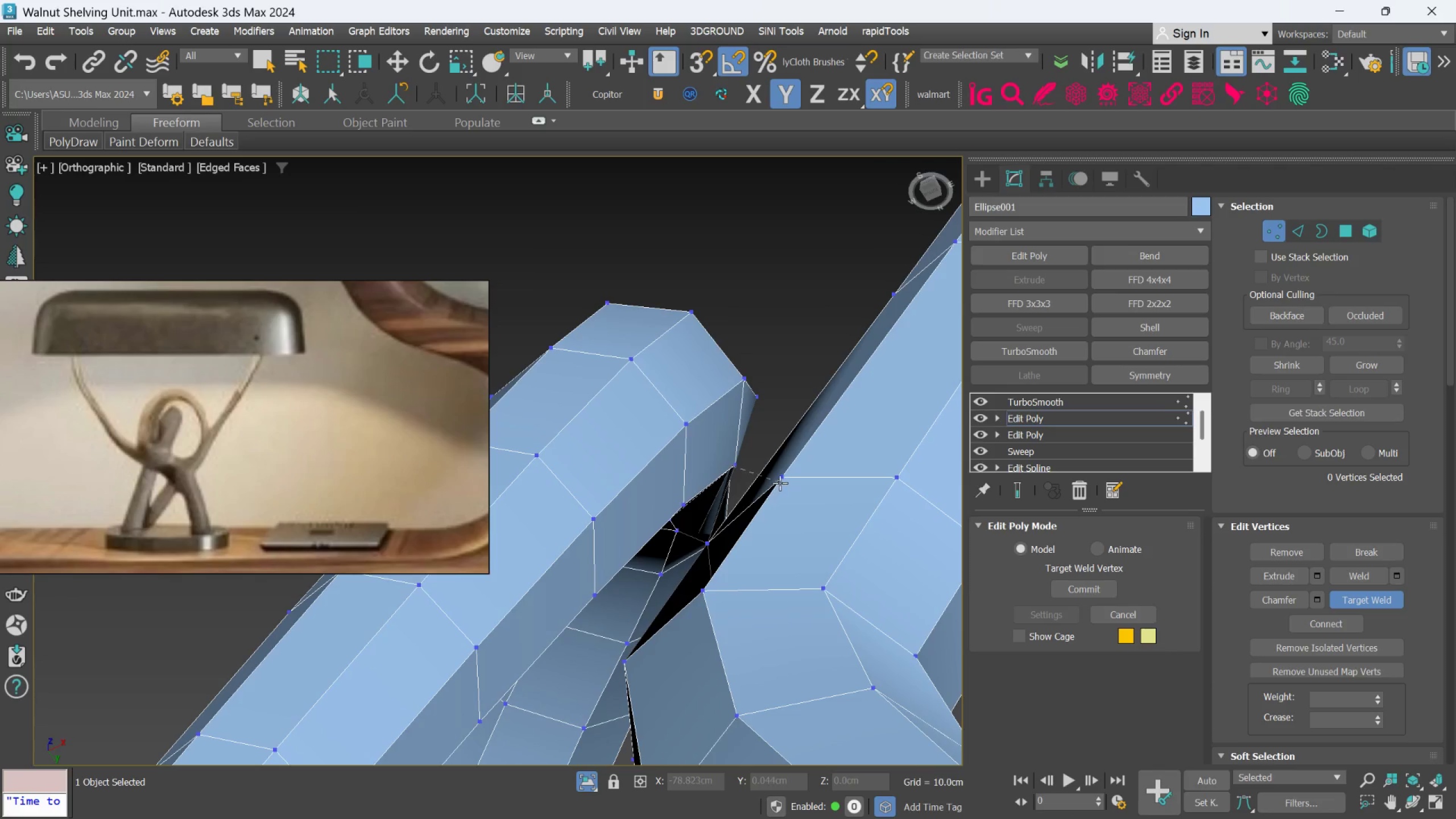 
left_click([780, 479])
 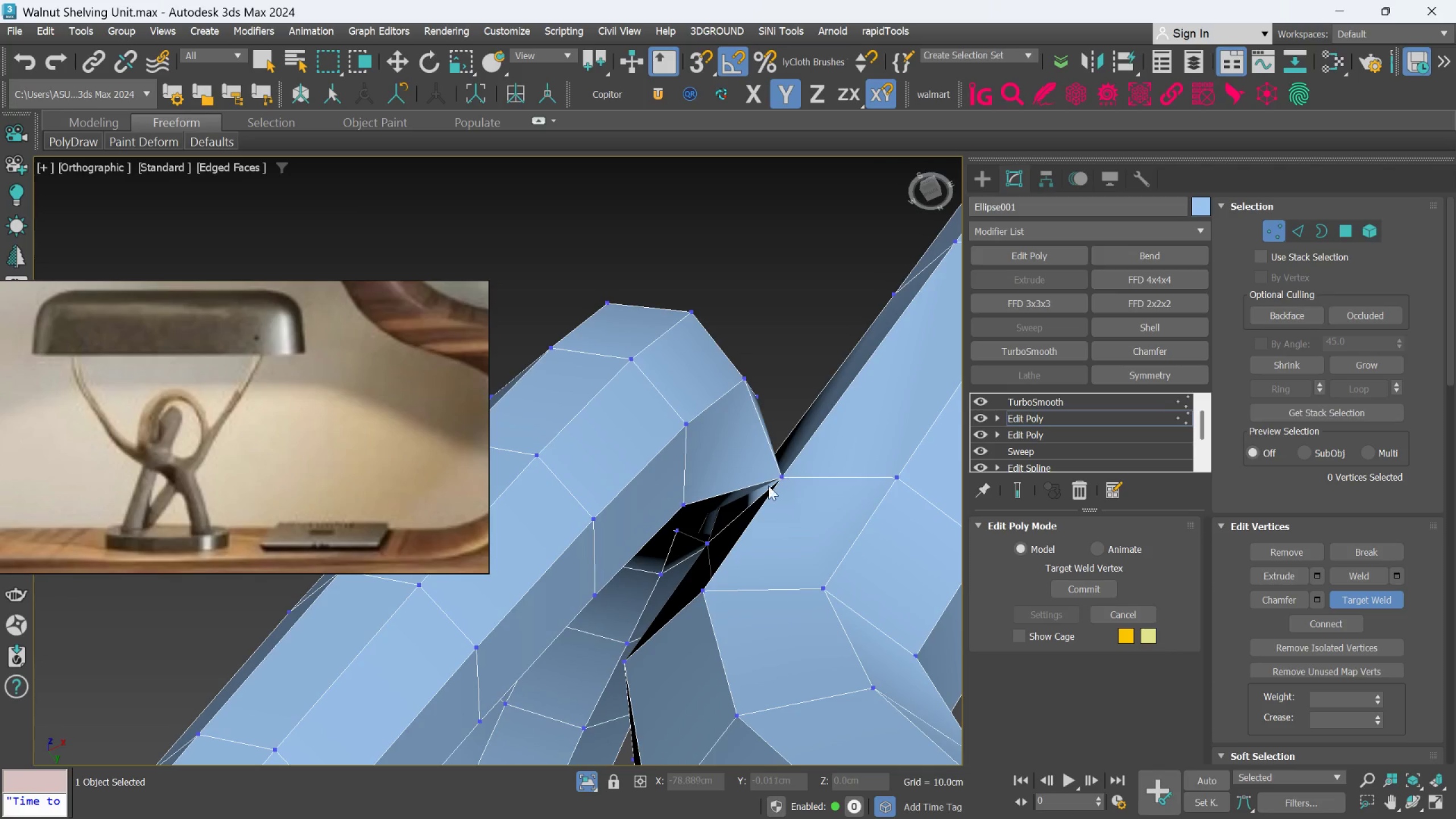 
hold_key(key=AltLeft, duration=1.26)
 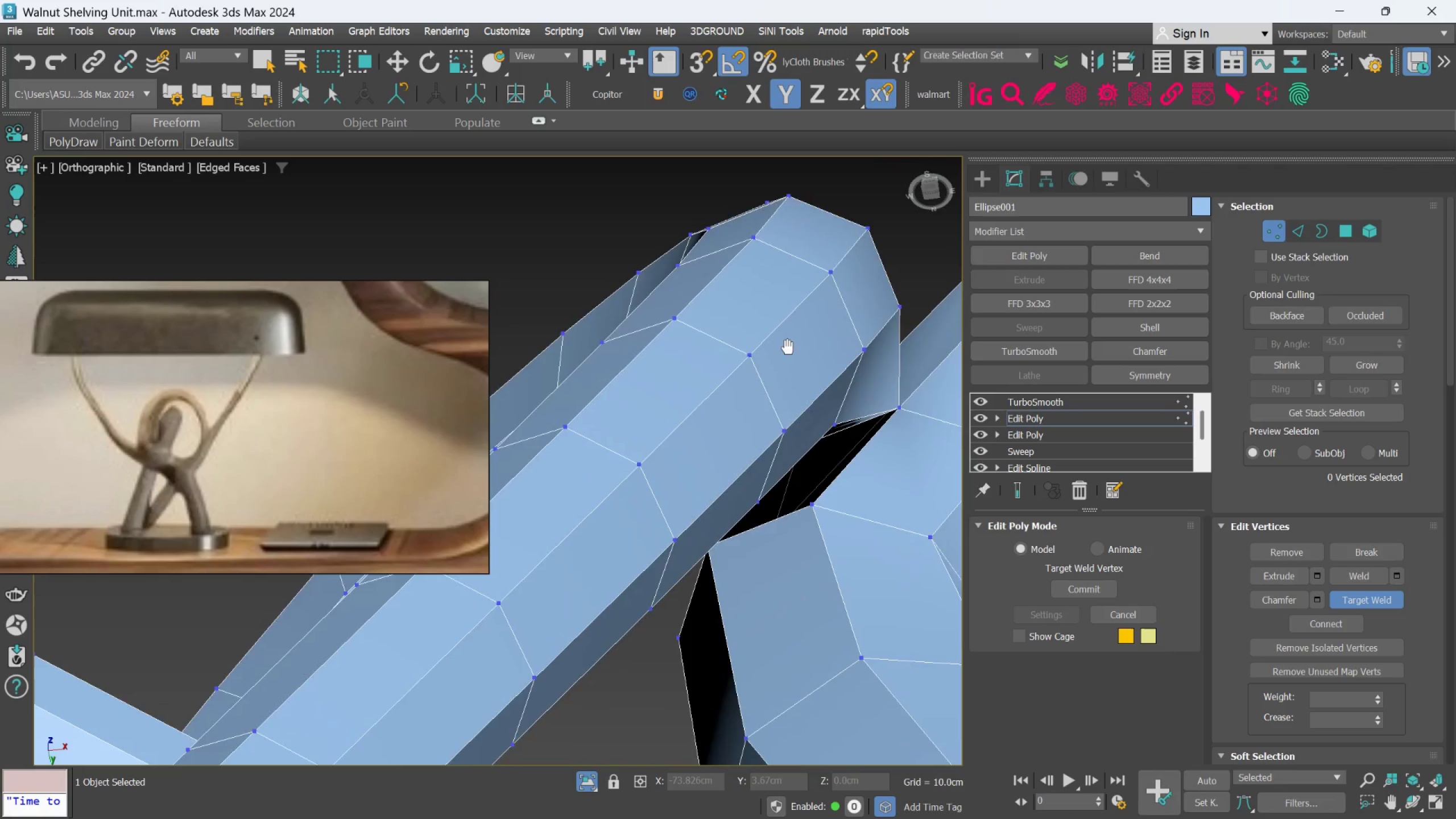 
hold_key(key=AltLeft, duration=0.54)
 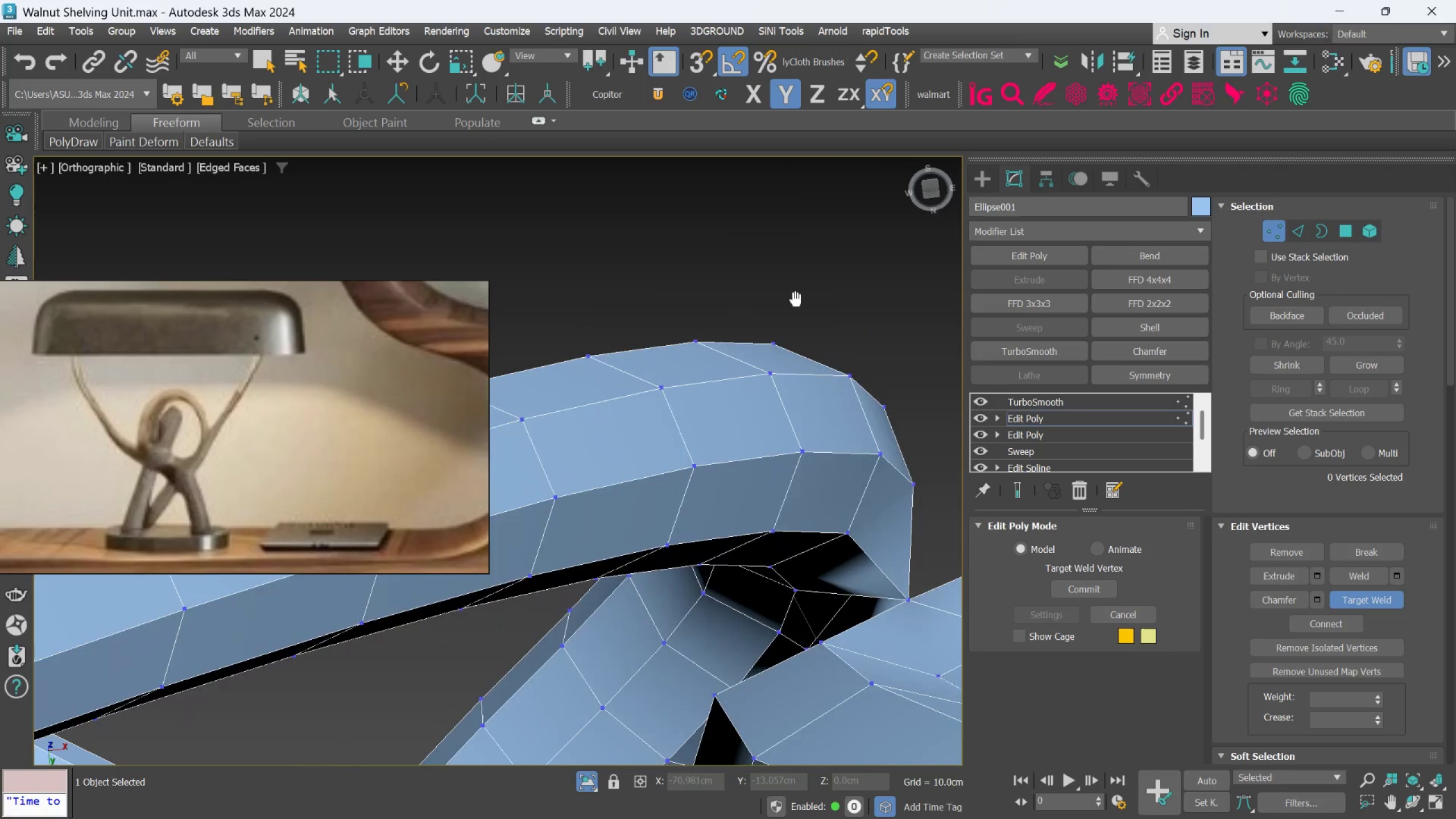 
hold_key(key=AltLeft, duration=0.35)
 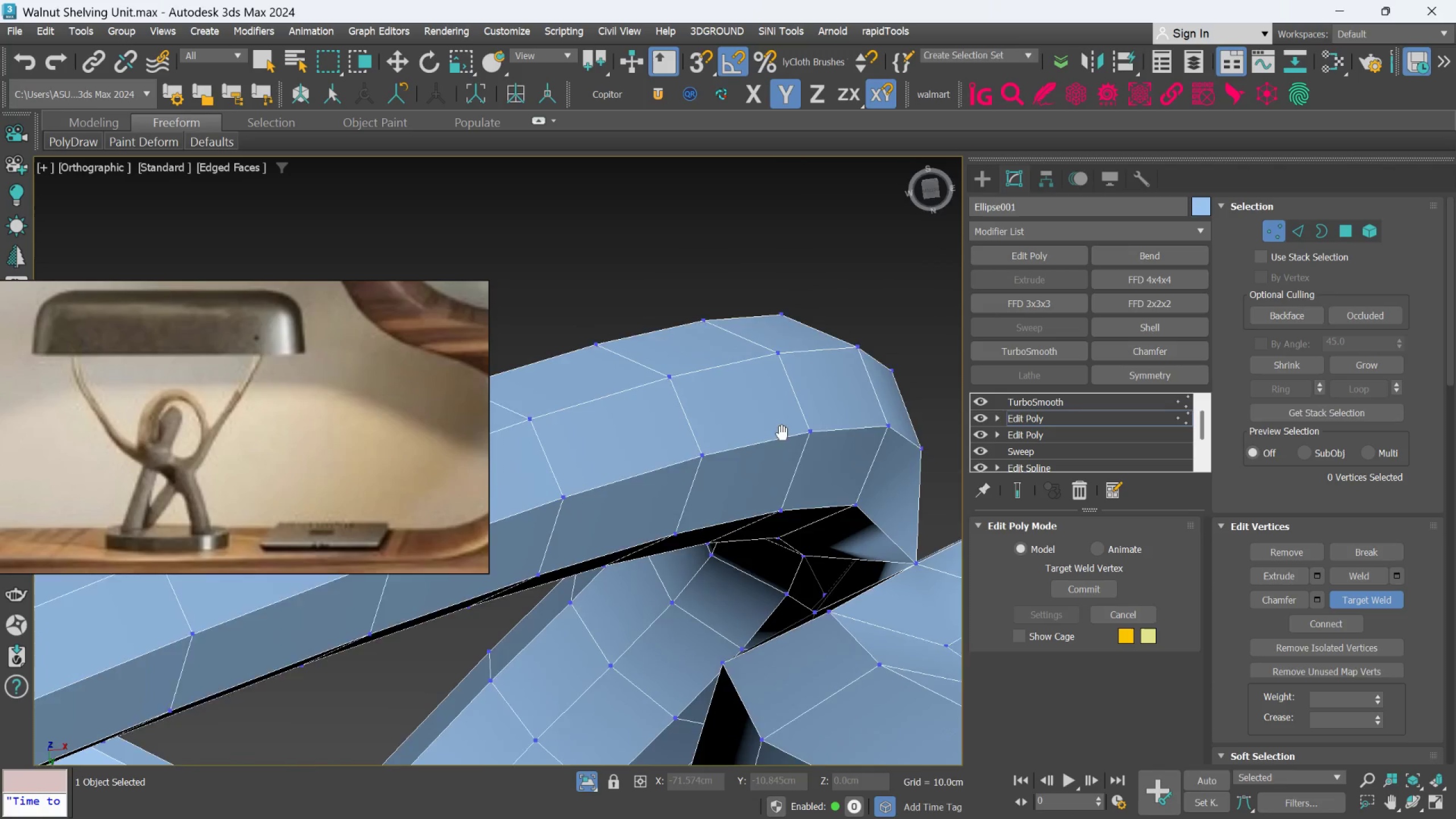 
hold_key(key=AltLeft, duration=0.81)
 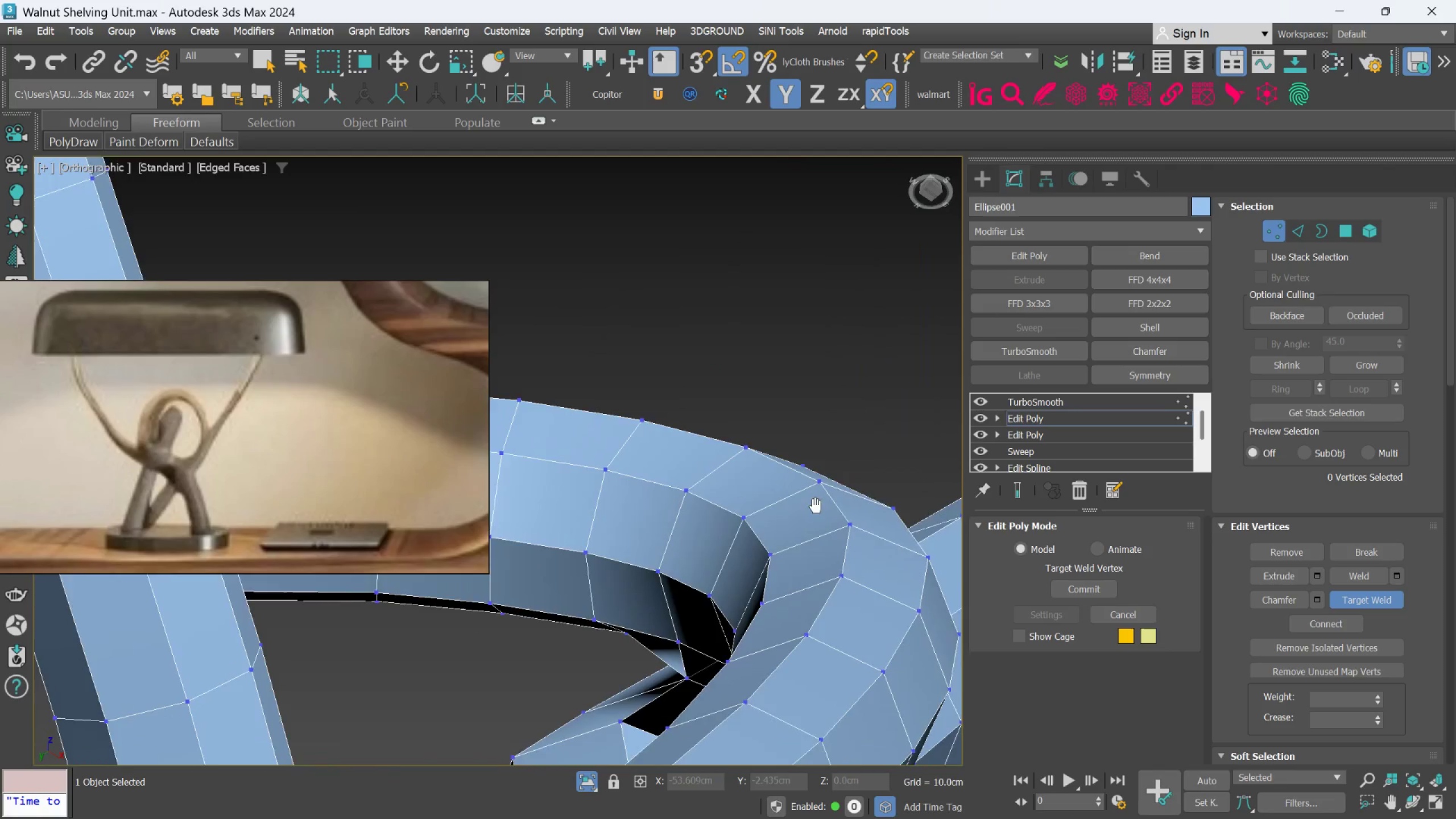 
hold_key(key=AltLeft, duration=0.45)
 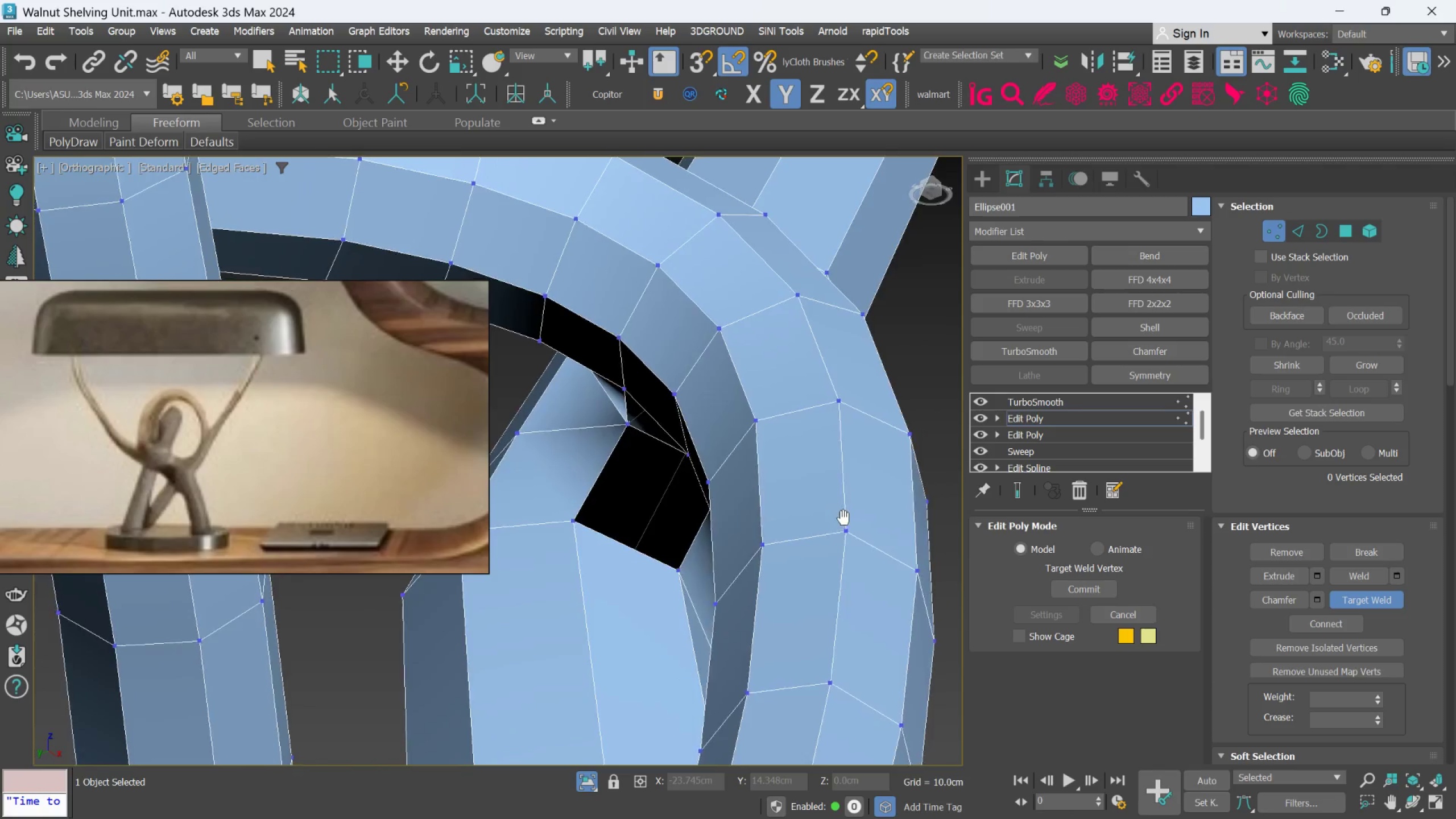 
hold_key(key=AltLeft, duration=0.41)
 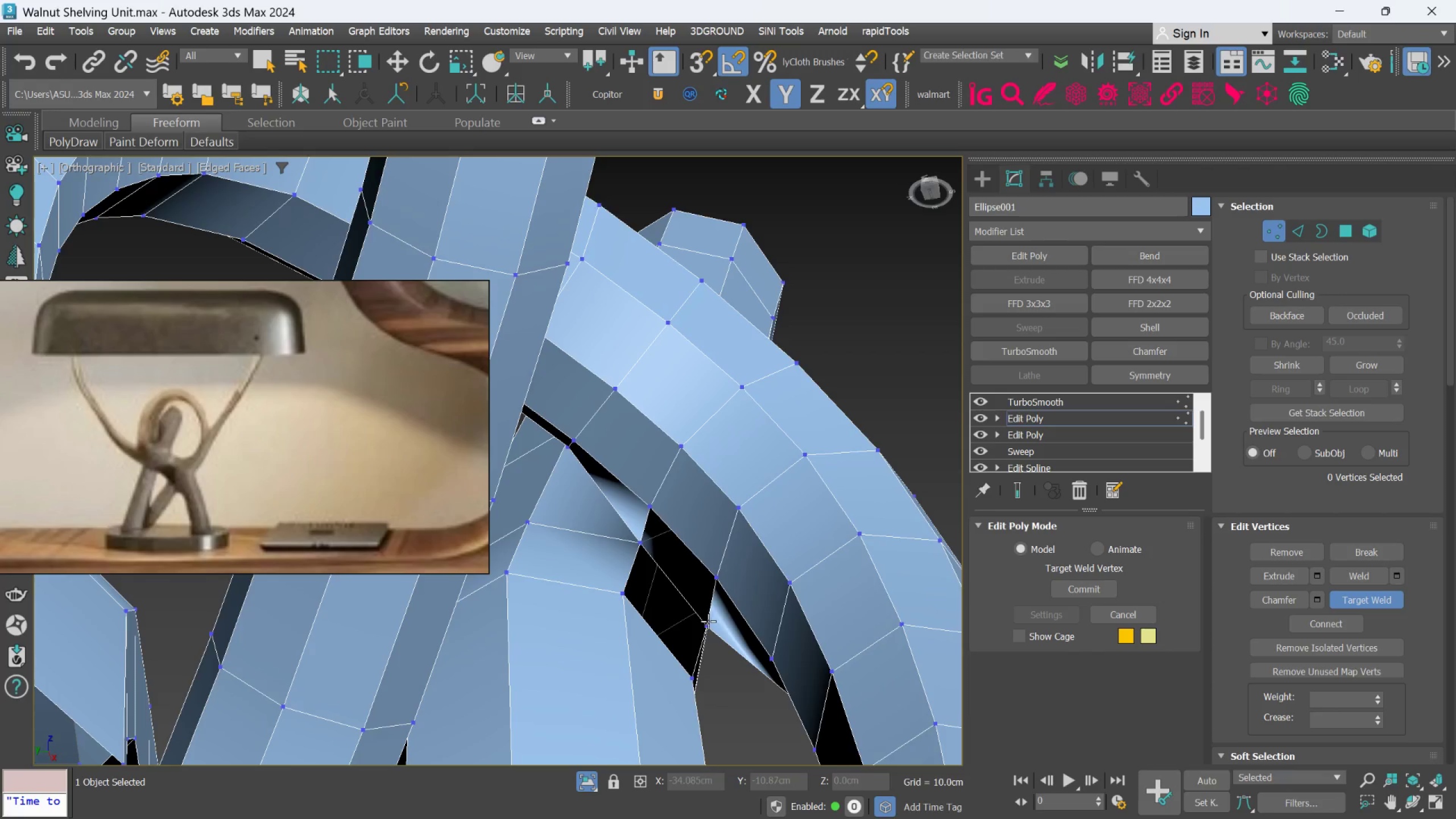 
left_click([705, 627])
 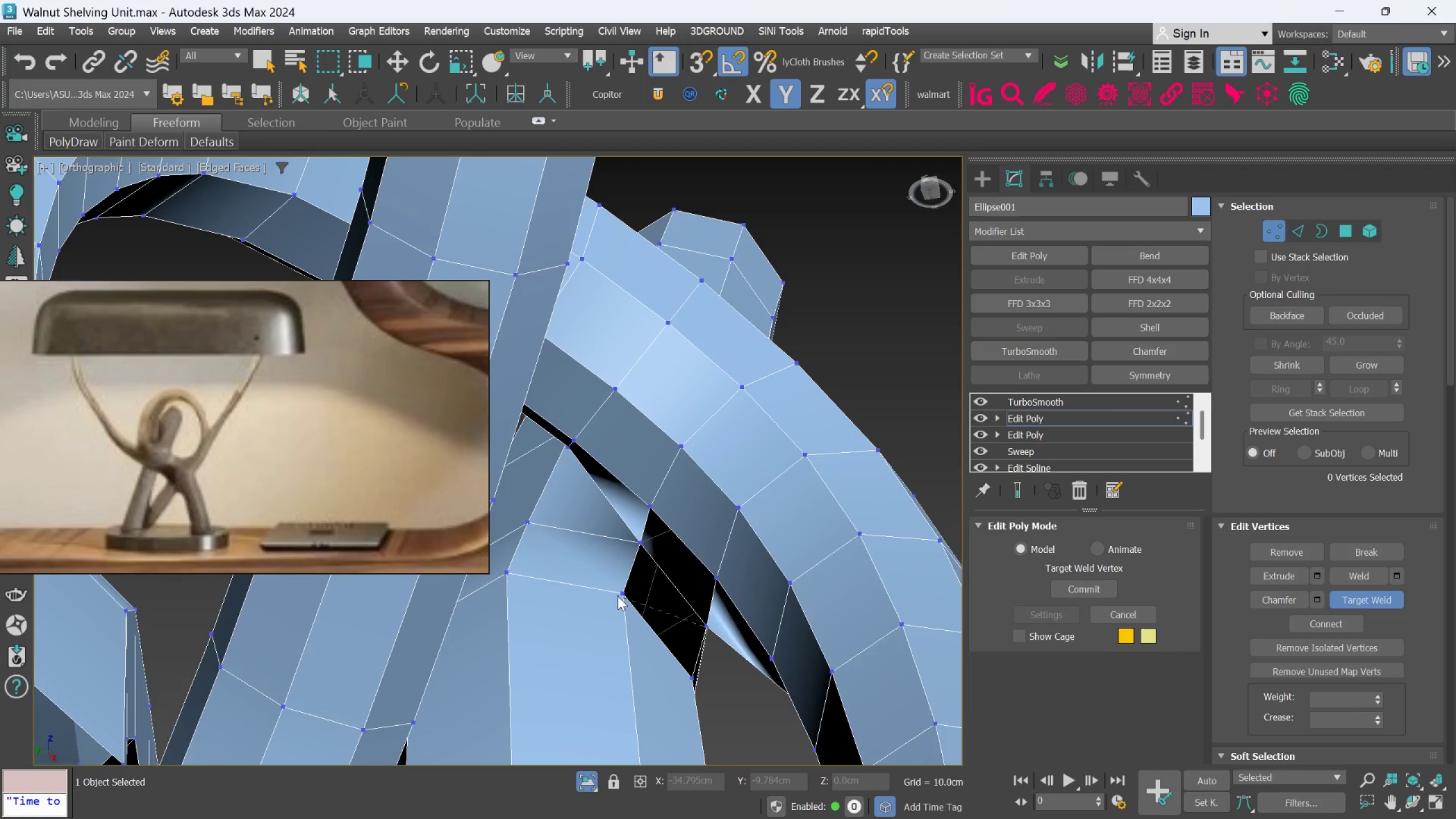 
left_click([617, 593])
 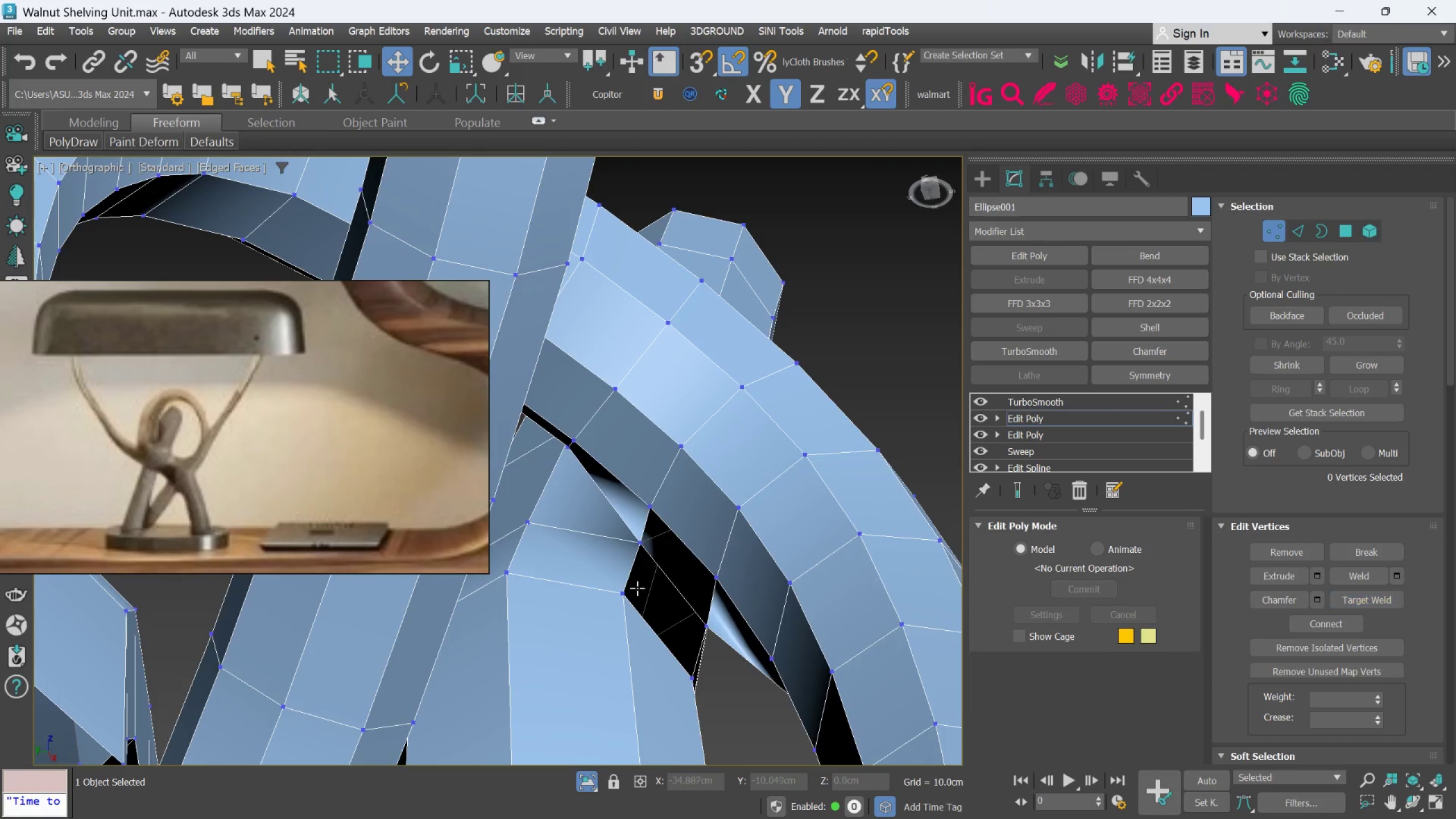 
hold_key(key=AltLeft, duration=0.5)
 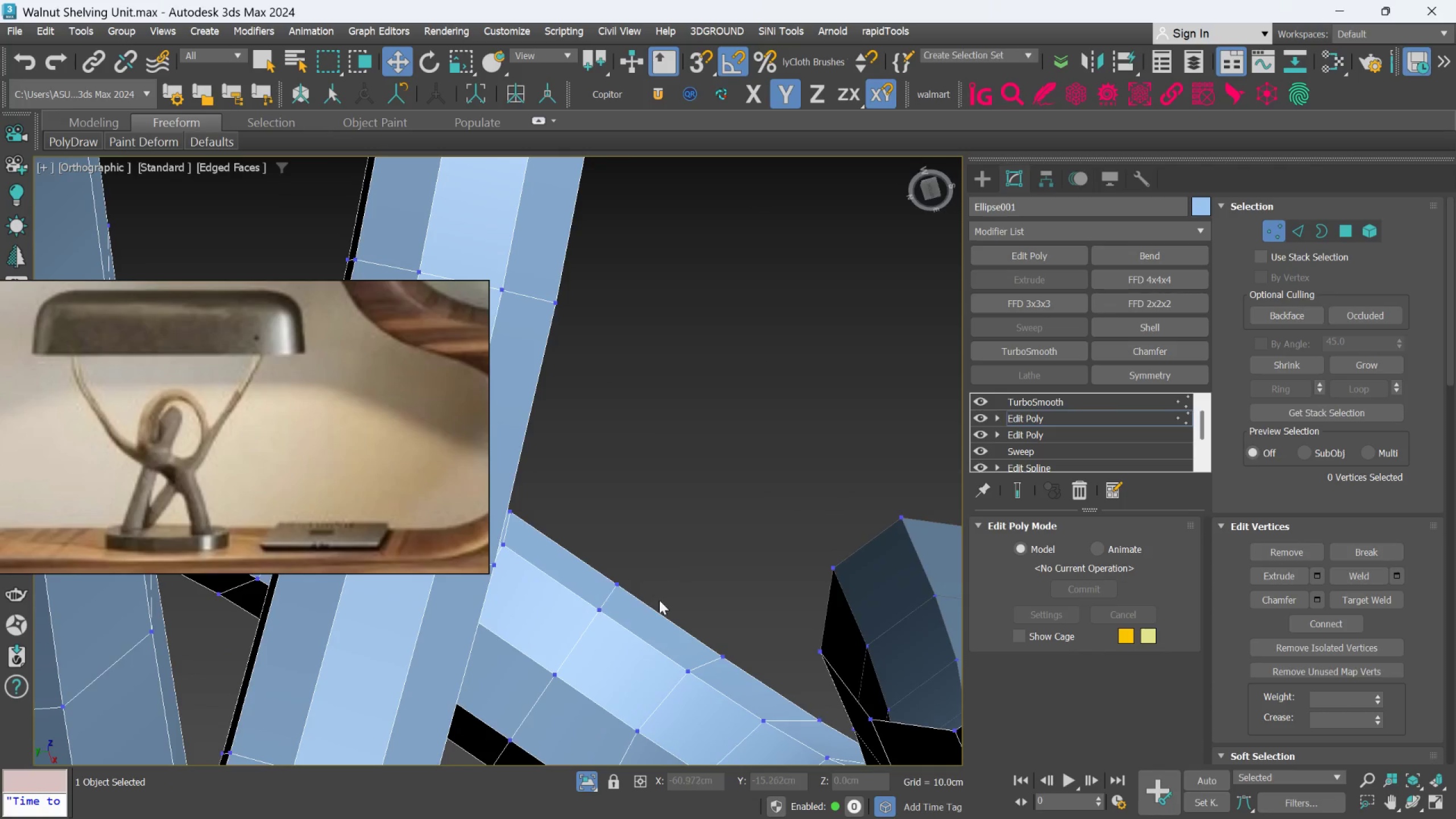 
scroll: coordinate [698, 638], scroll_direction: down, amount: 3.0
 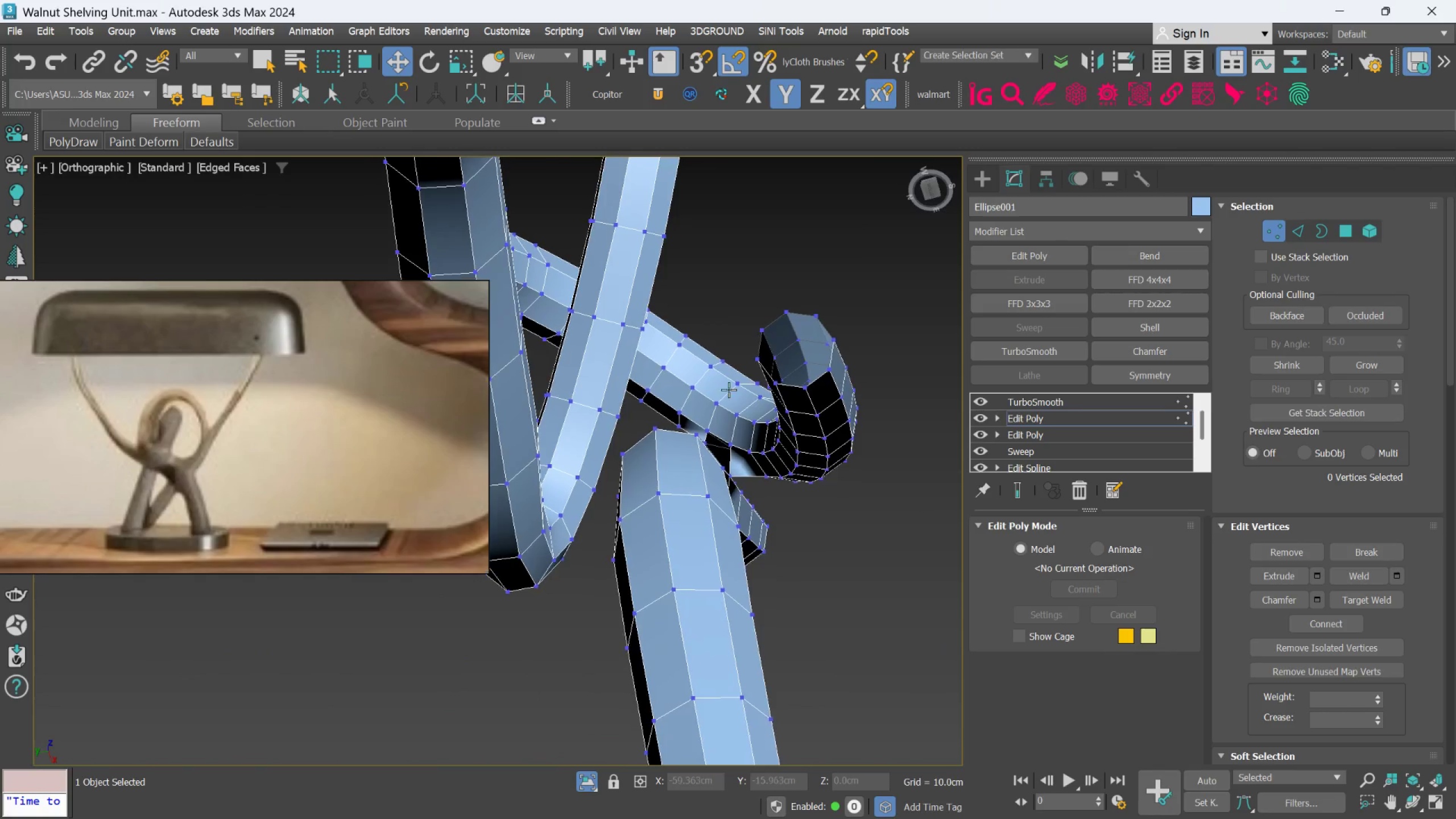 
hold_key(key=AltLeft, duration=0.65)
 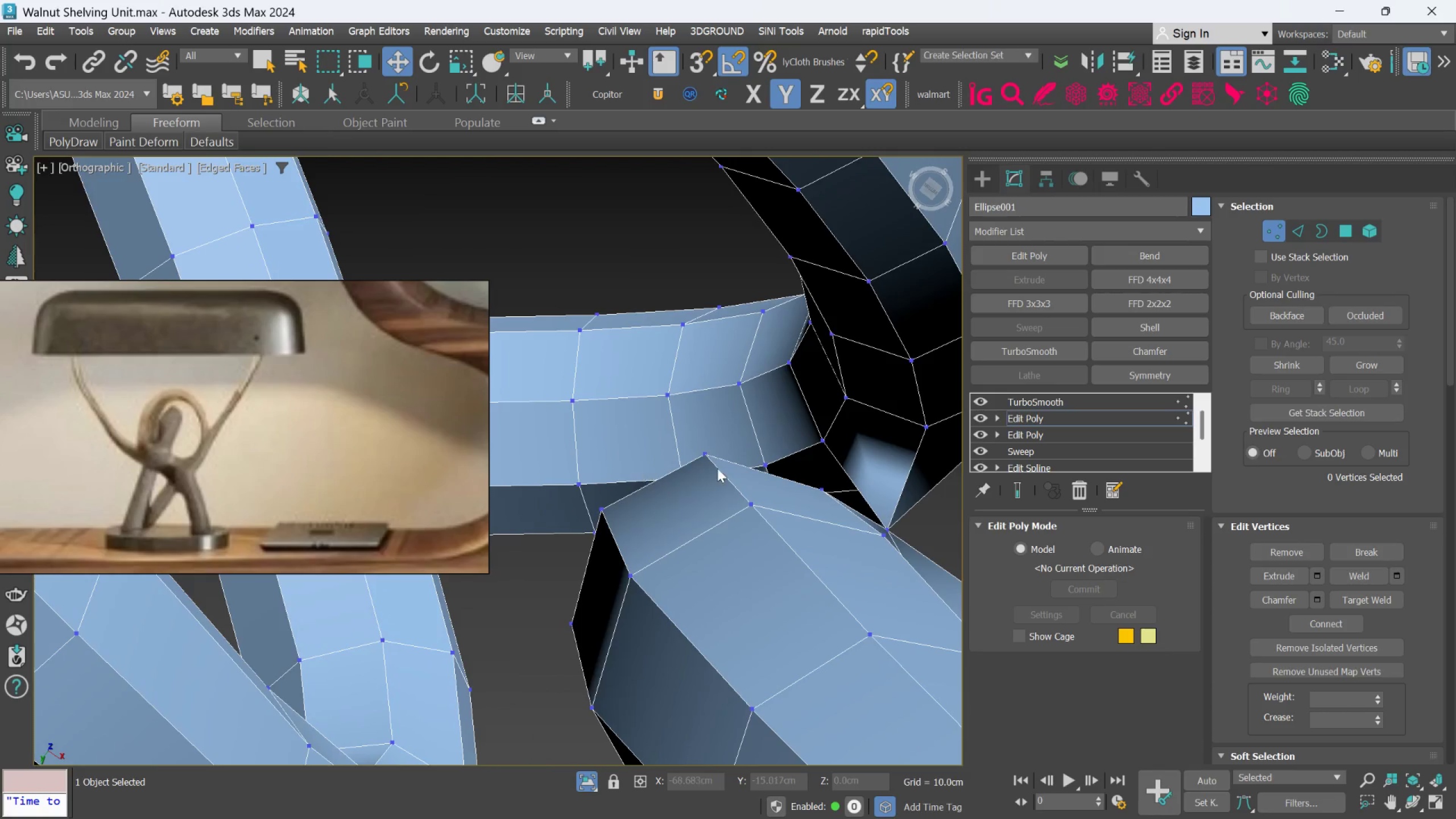 
scroll: coordinate [729, 423], scroll_direction: up, amount: 3.0
 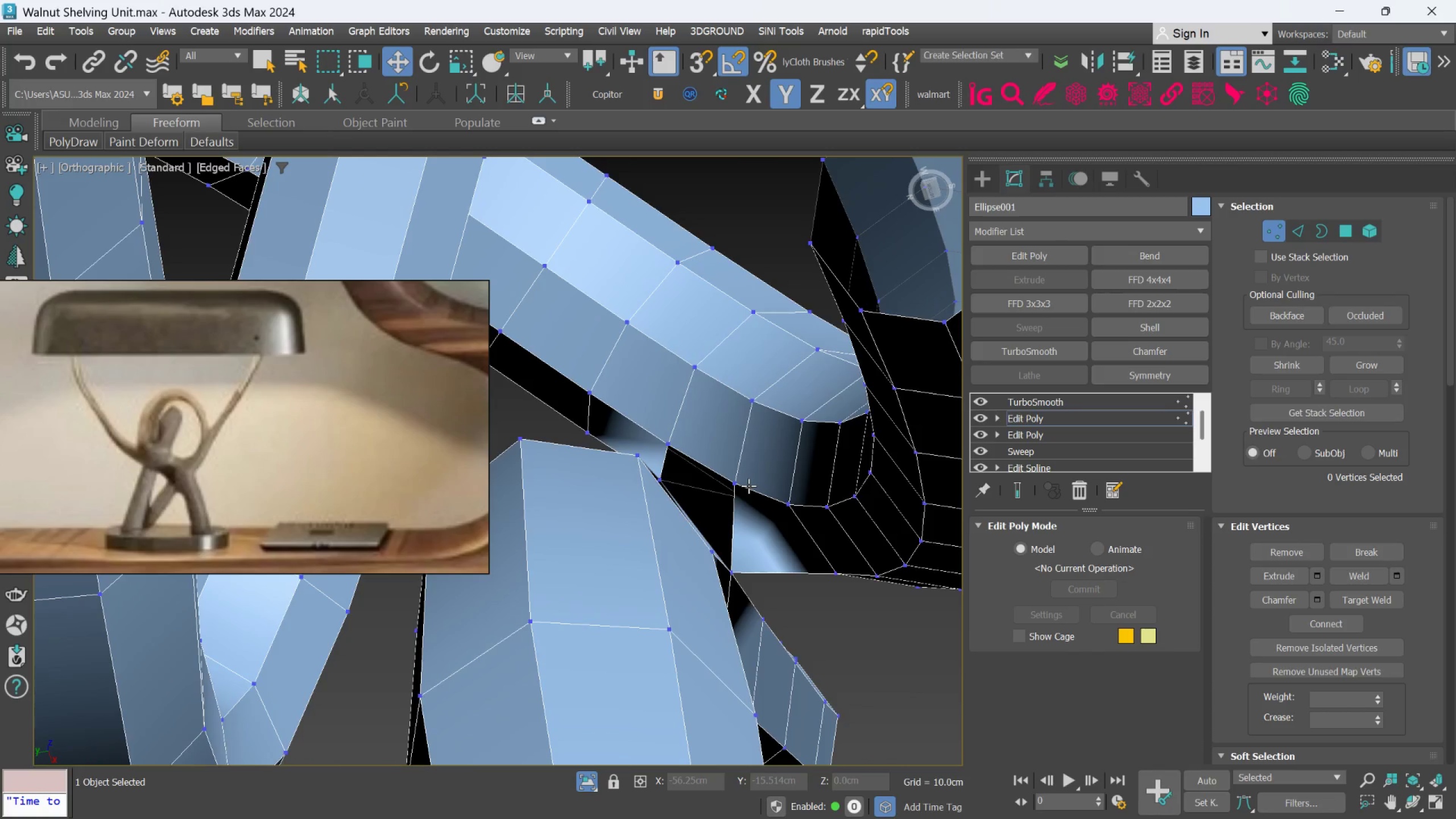 
hold_key(key=AltLeft, duration=0.74)
 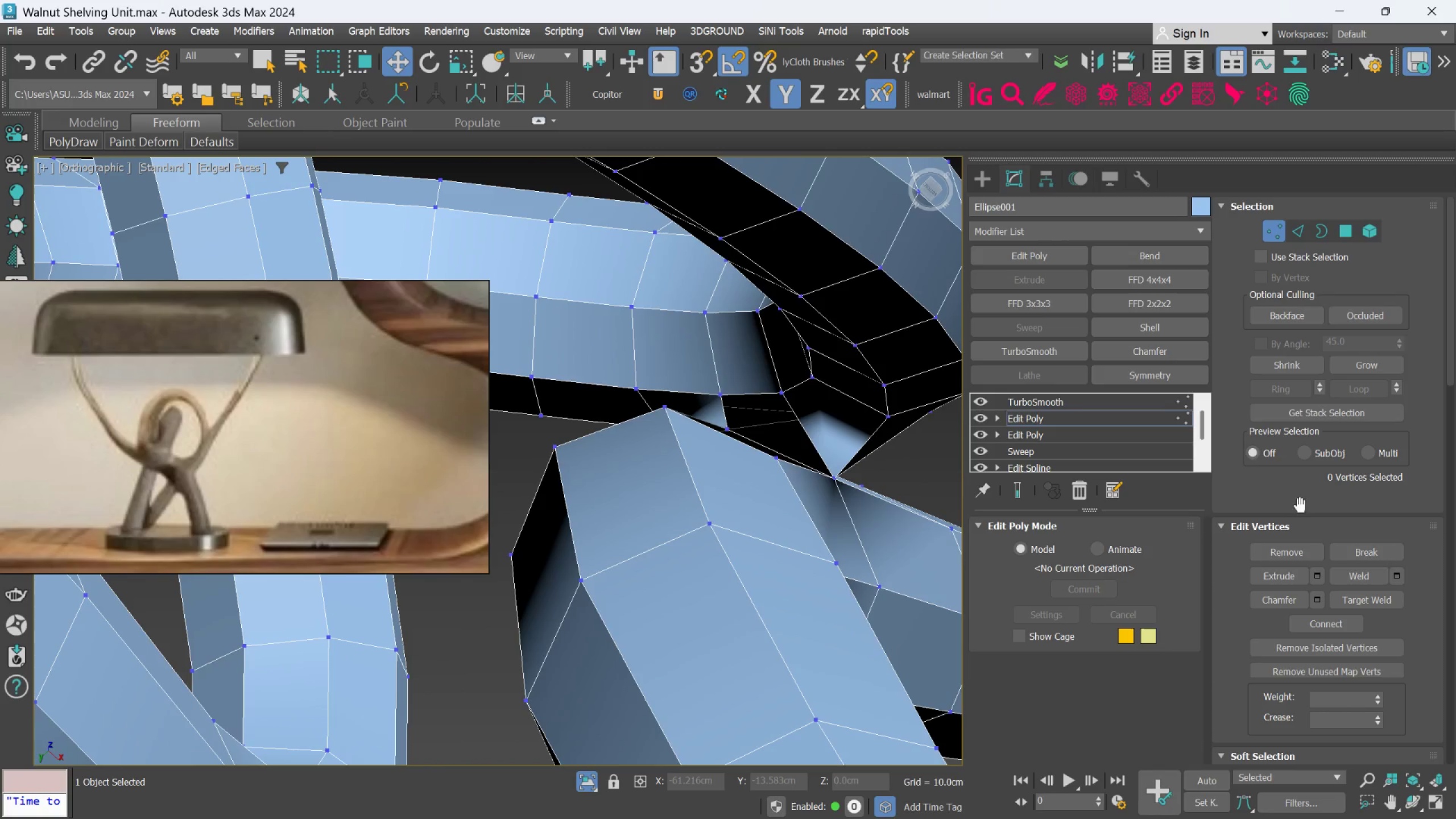 
left_click([1352, 599])
 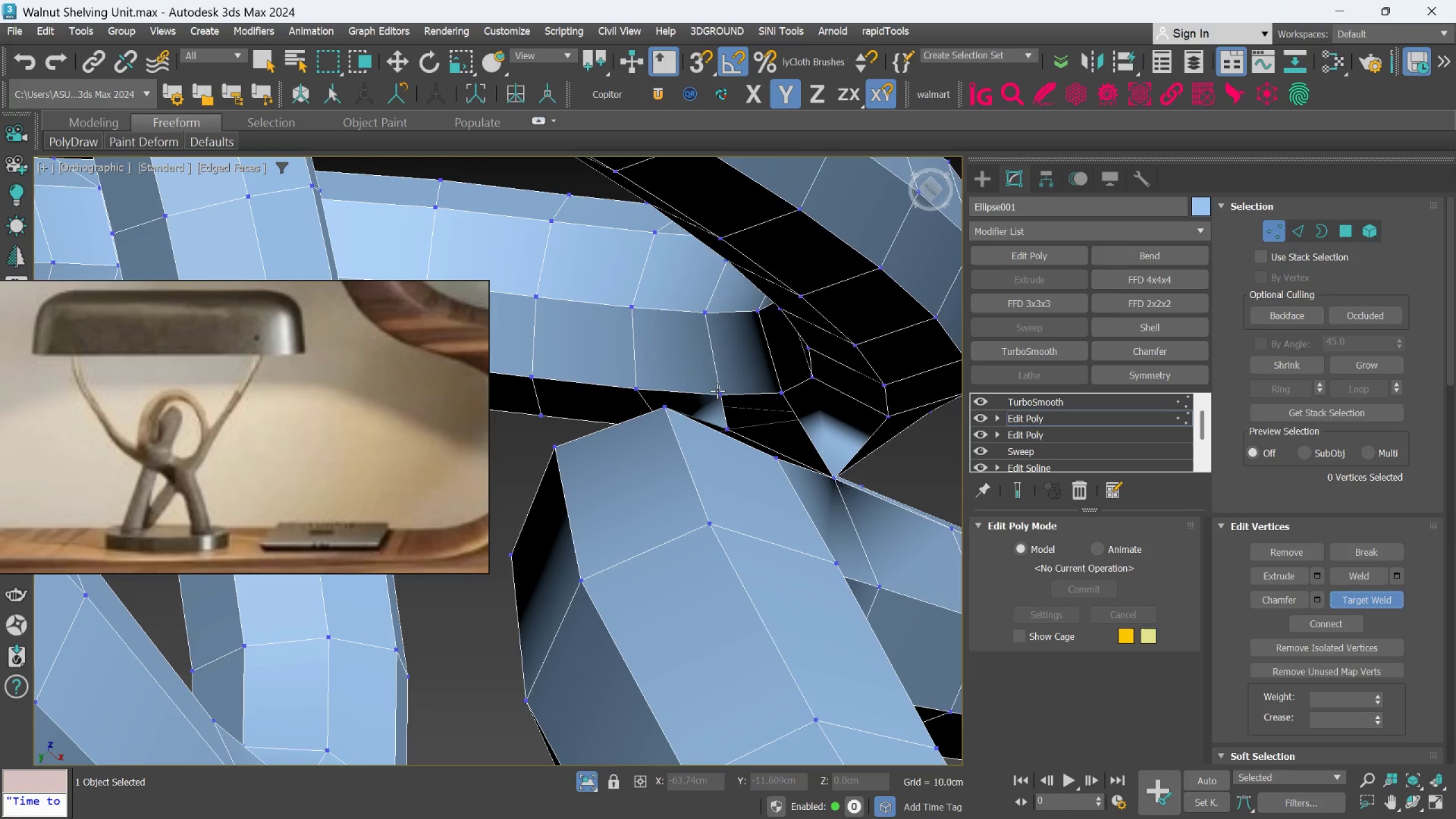 
left_click([719, 394])
 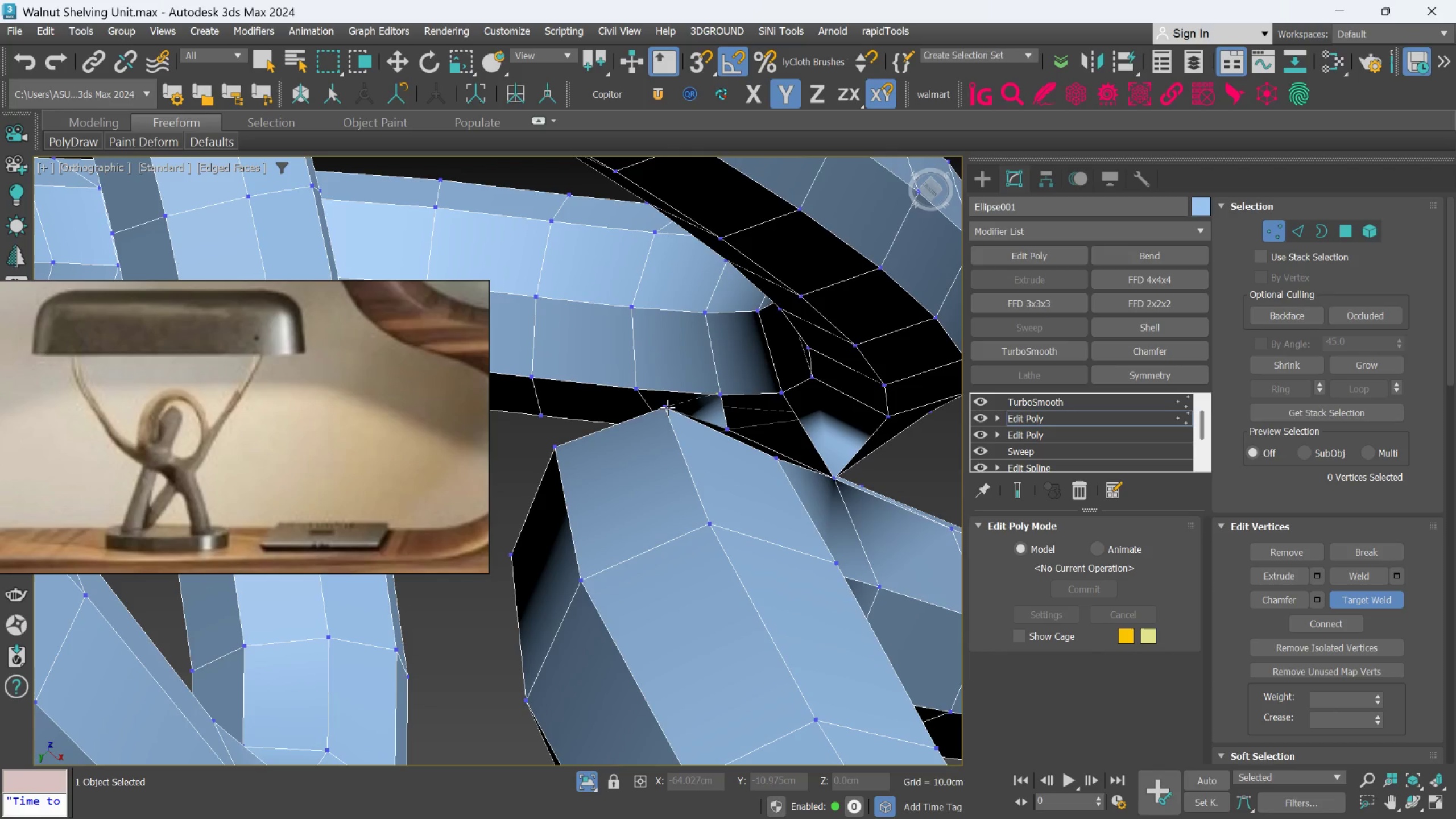 
left_click([665, 407])
 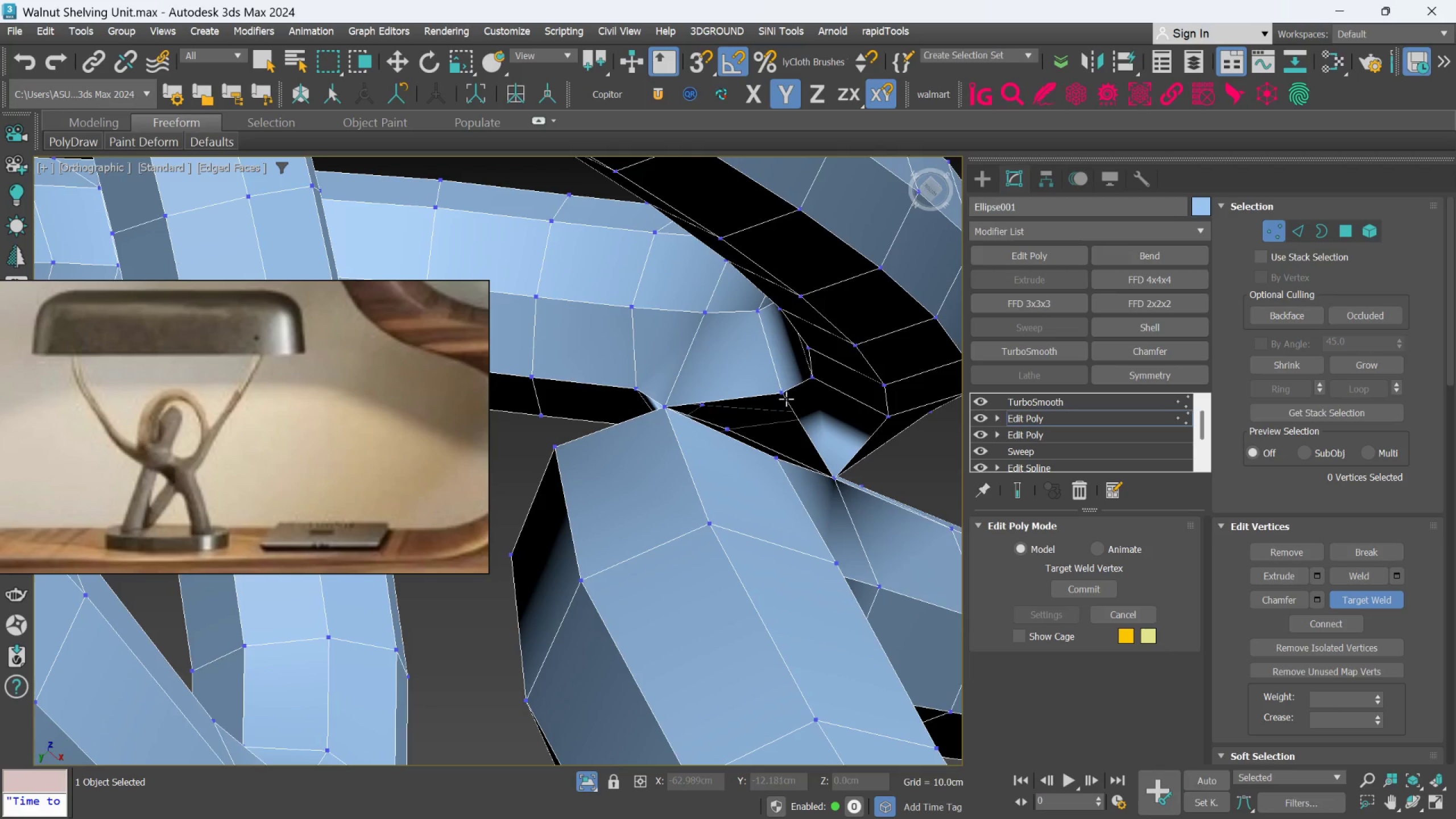 
left_click([784, 394])
 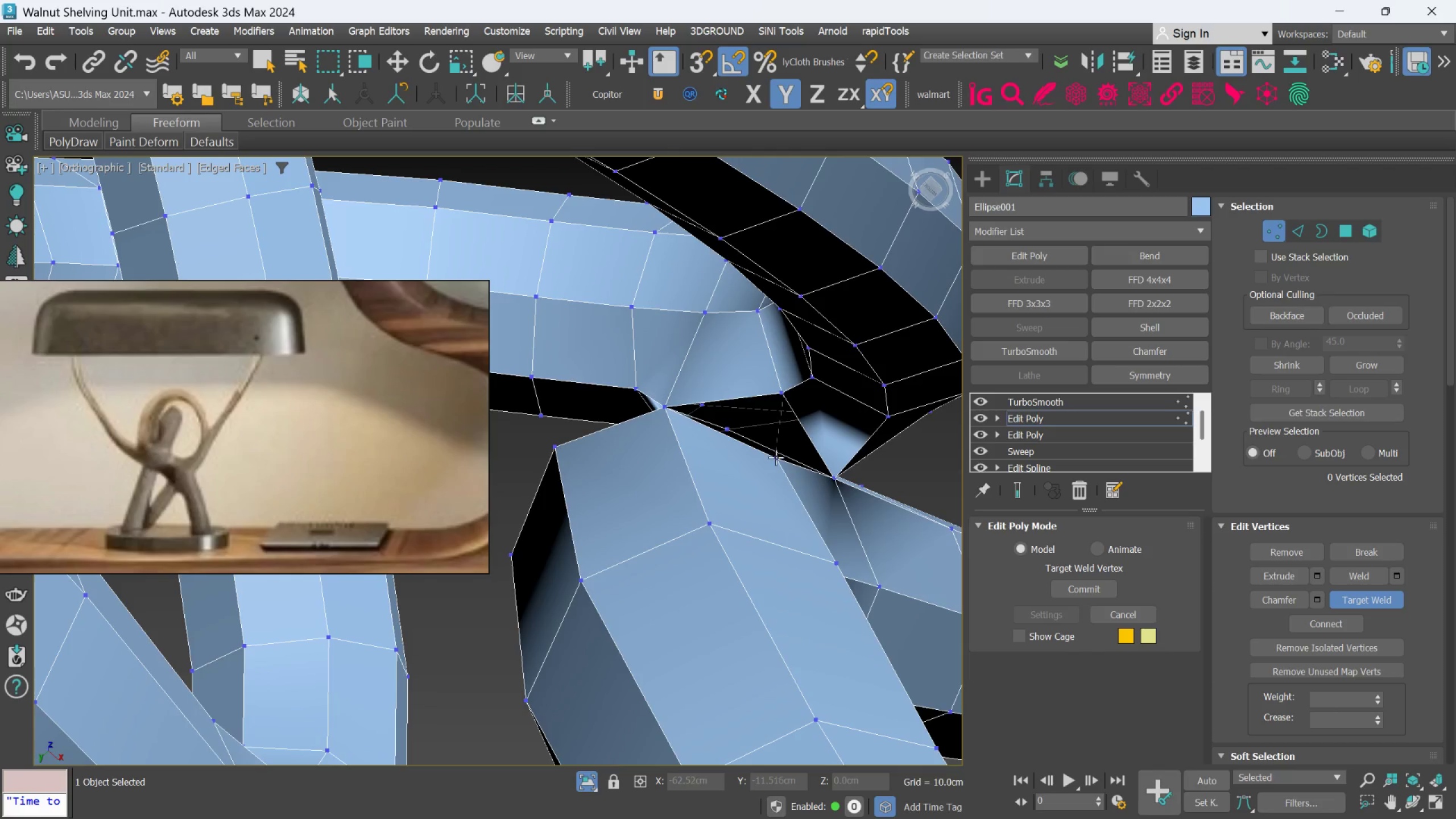 
left_click([776, 457])
 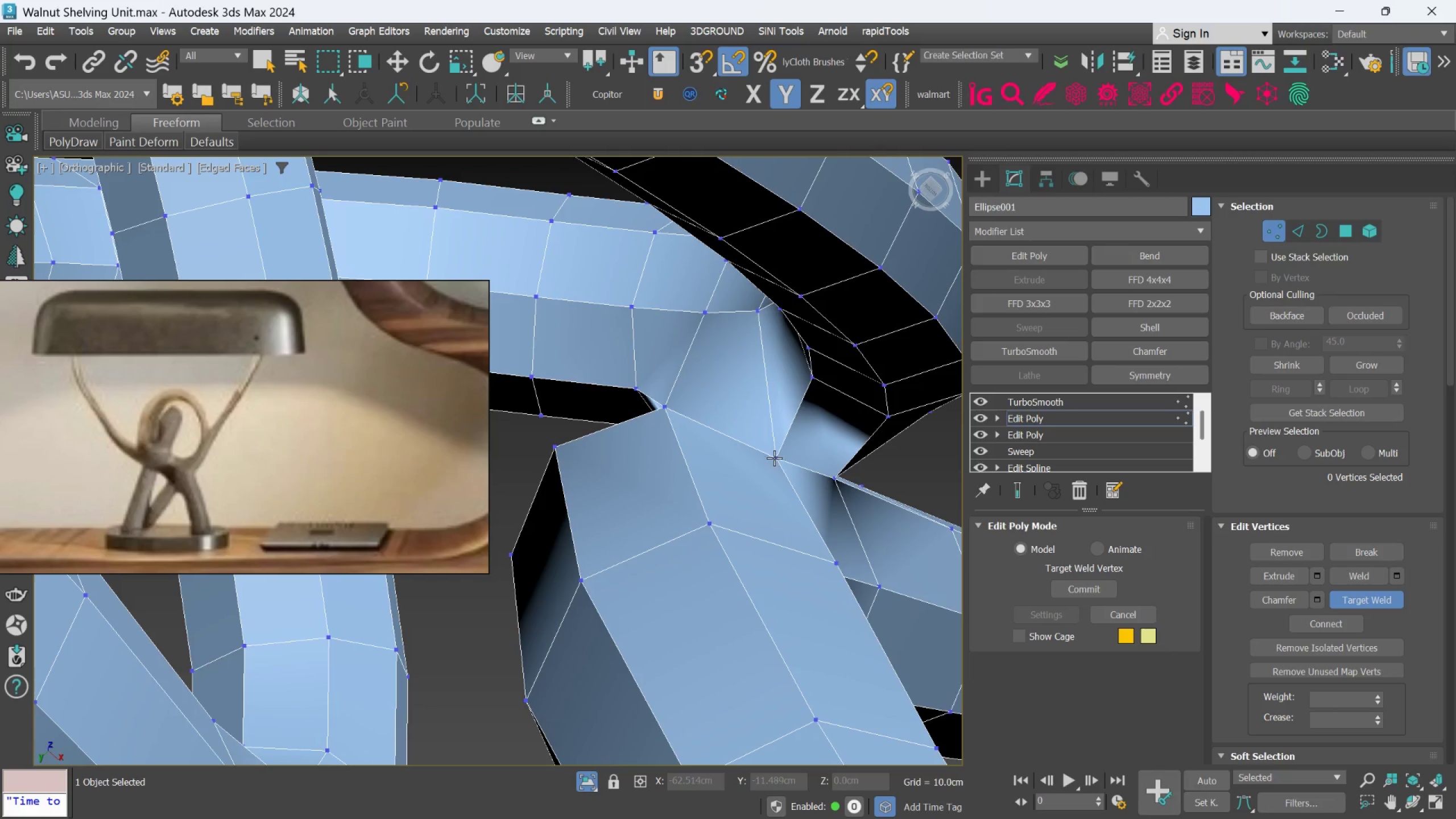 
hold_key(key=AltLeft, duration=0.72)
 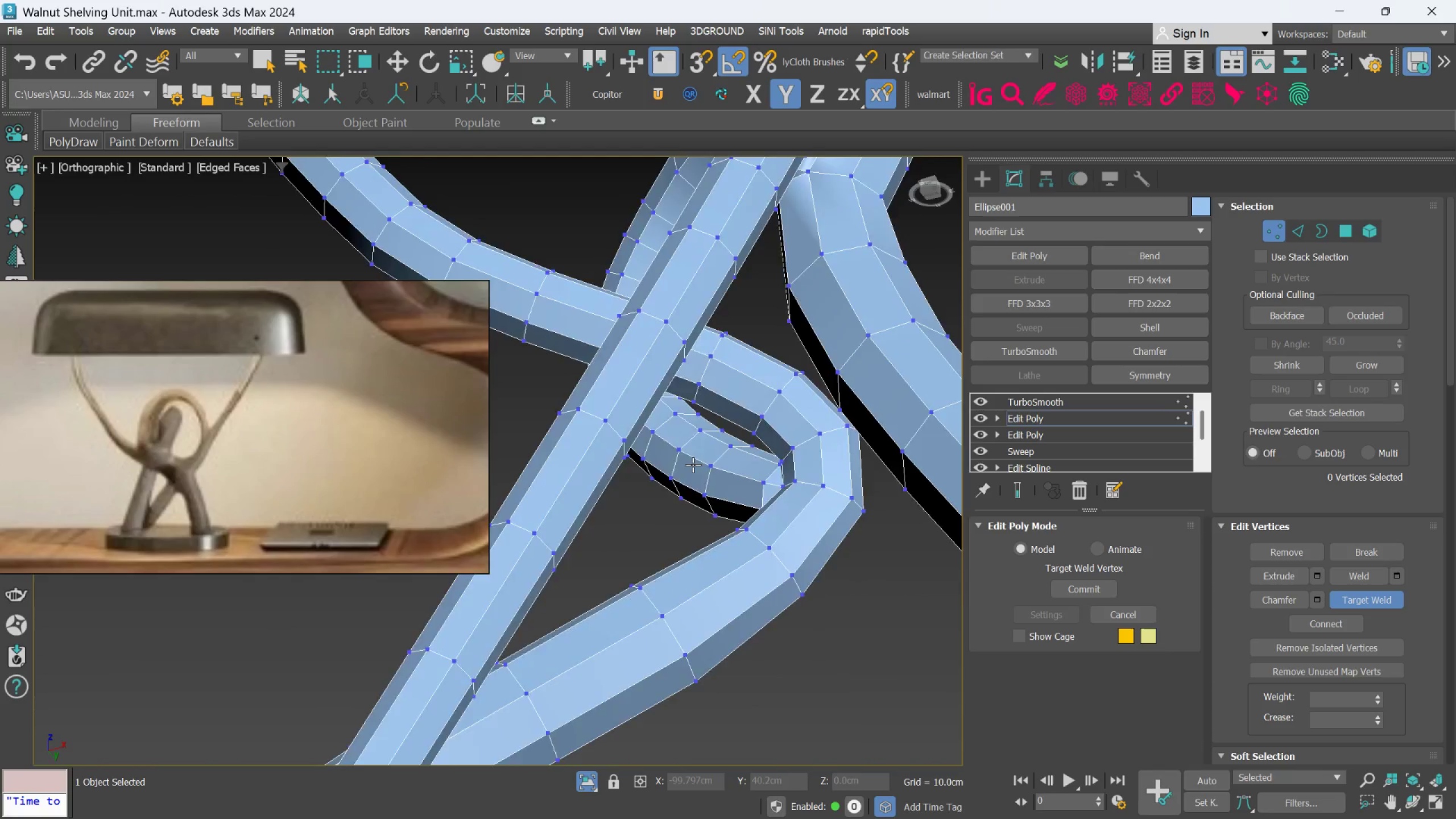 
scroll: coordinate [774, 458], scroll_direction: down, amount: 3.0
 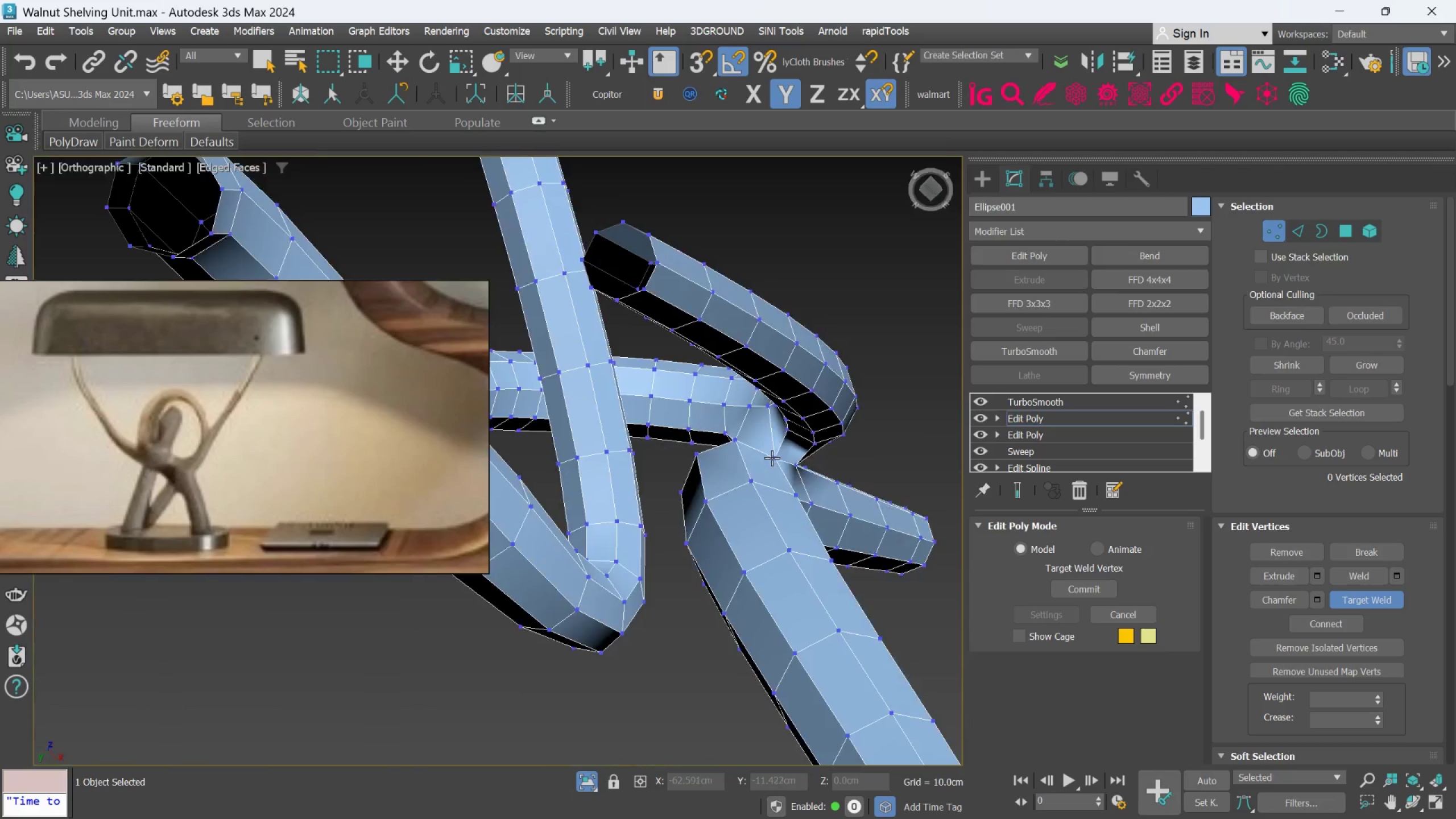 
hold_key(key=AltLeft, duration=0.6)
 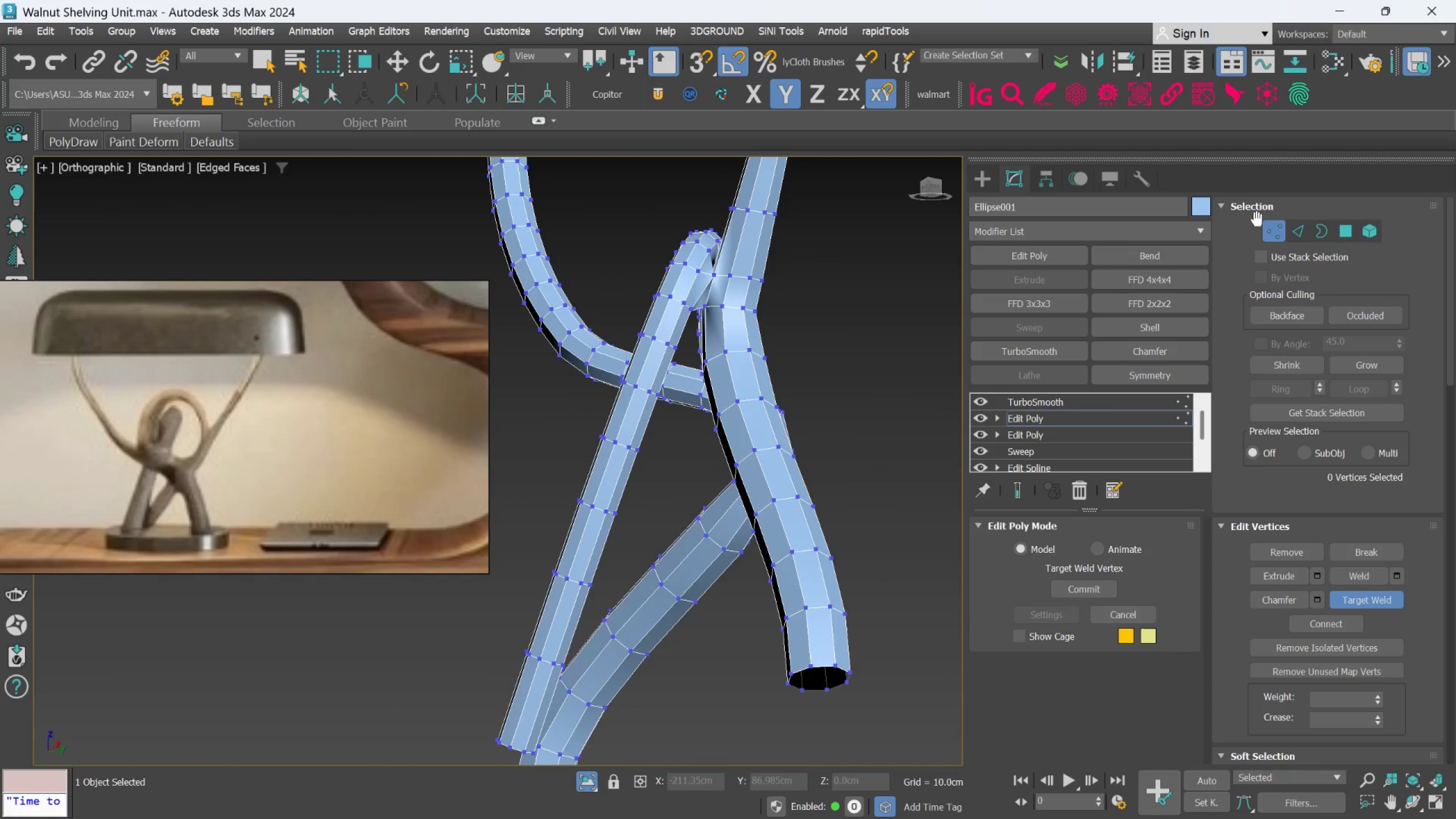 
scroll: coordinate [693, 465], scroll_direction: down, amount: 2.0
 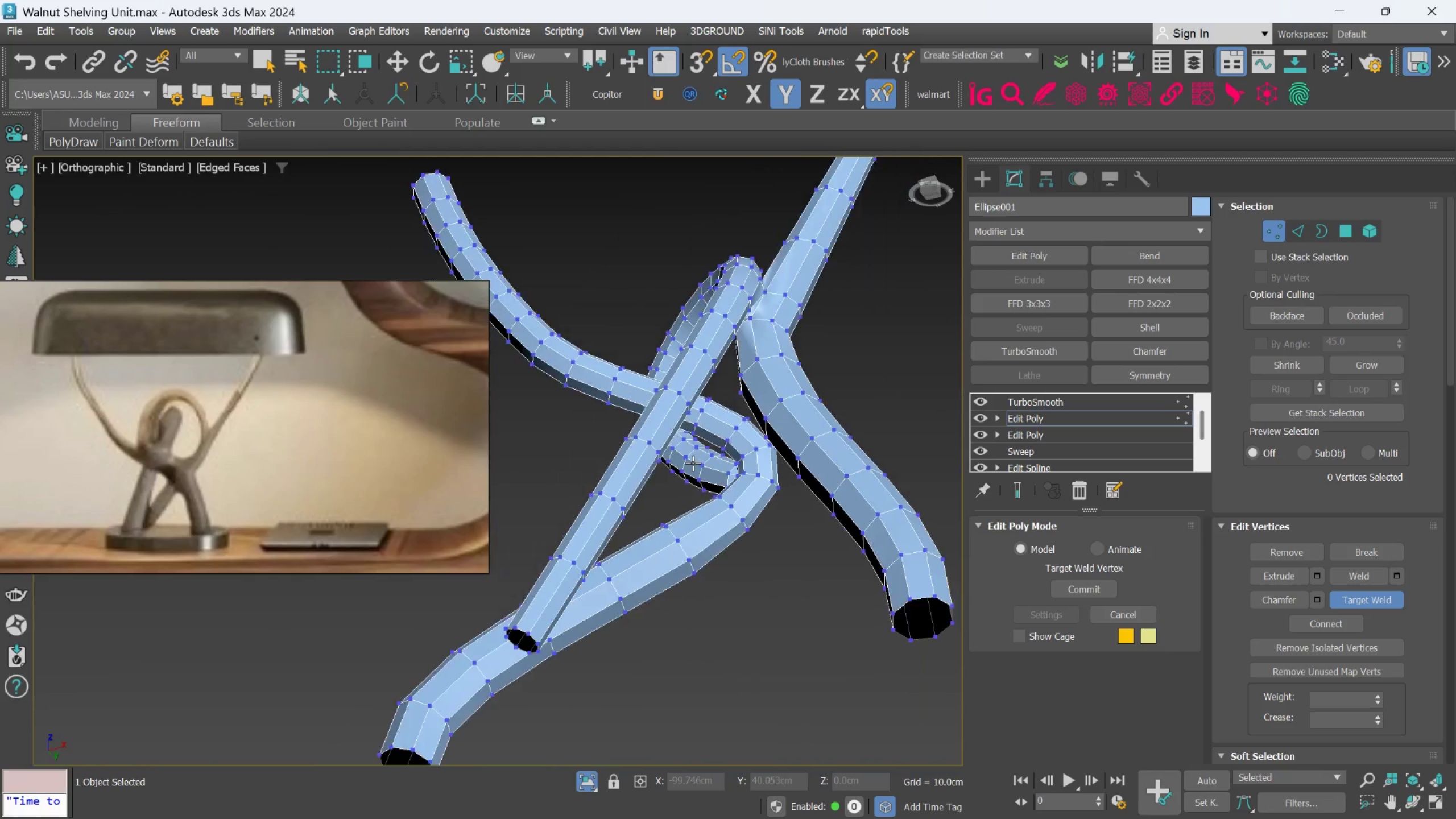 
left_click([1275, 230])
 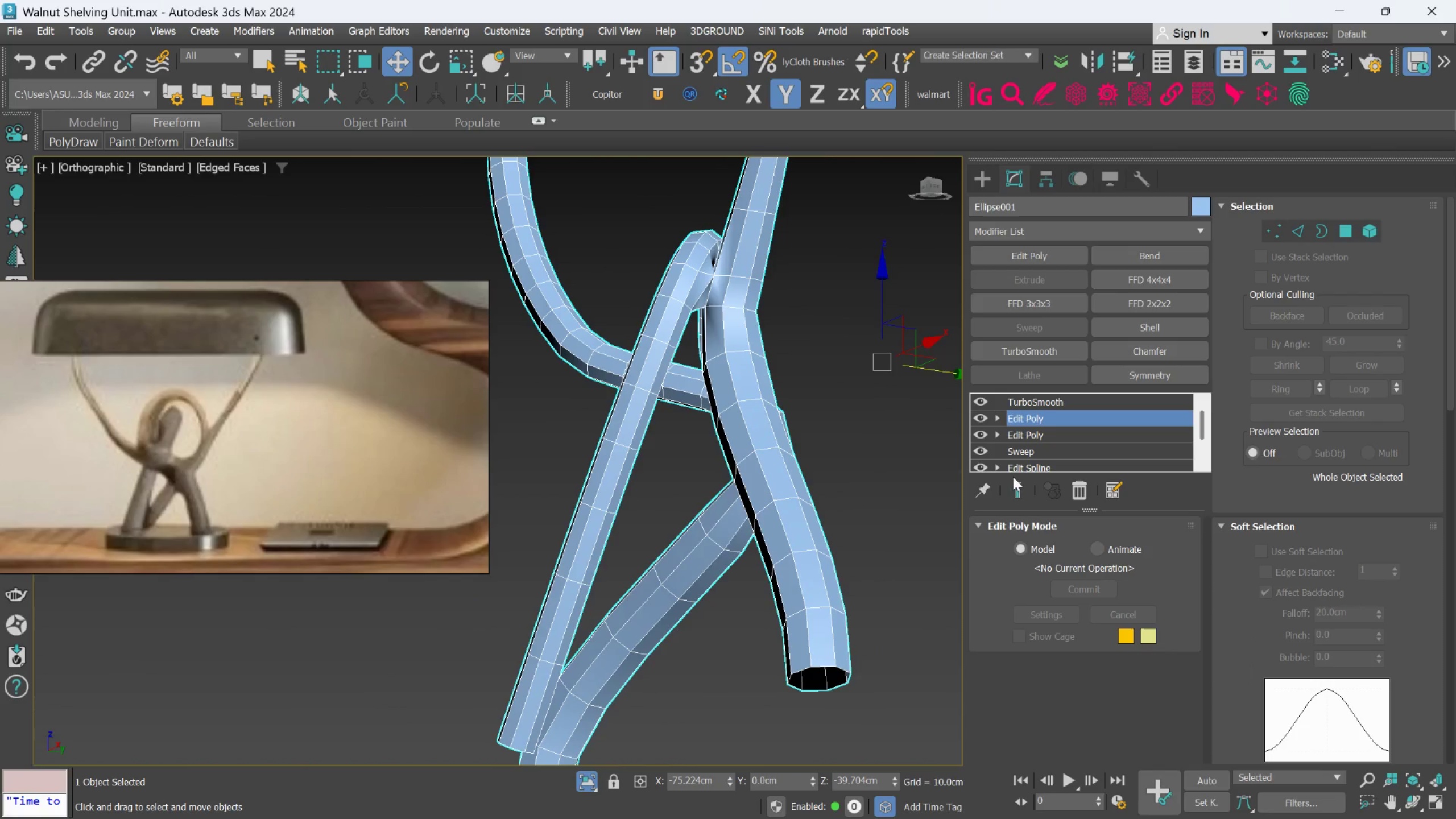 
left_click([1017, 486])
 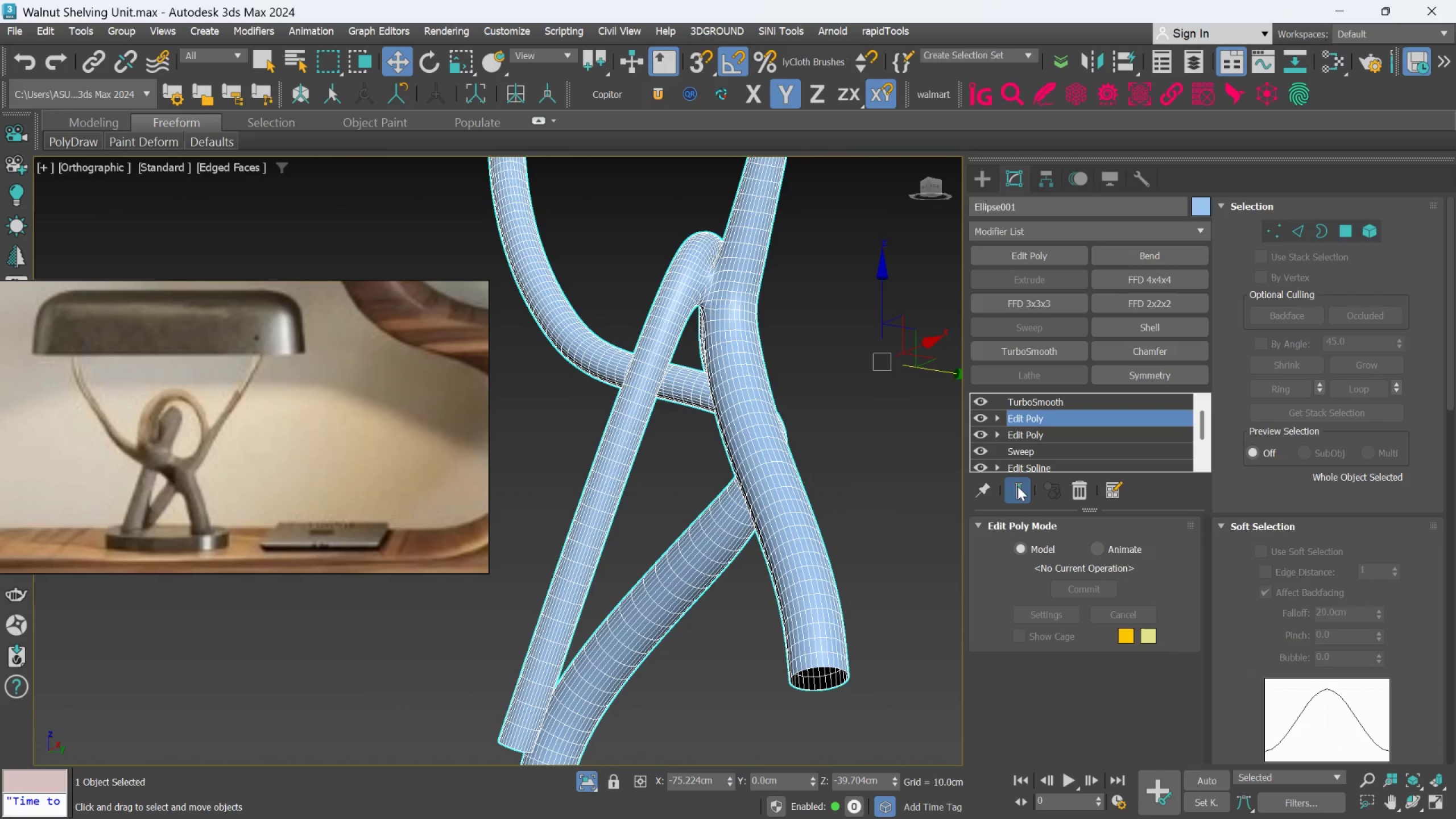 
hold_key(key=AltLeft, duration=0.81)
 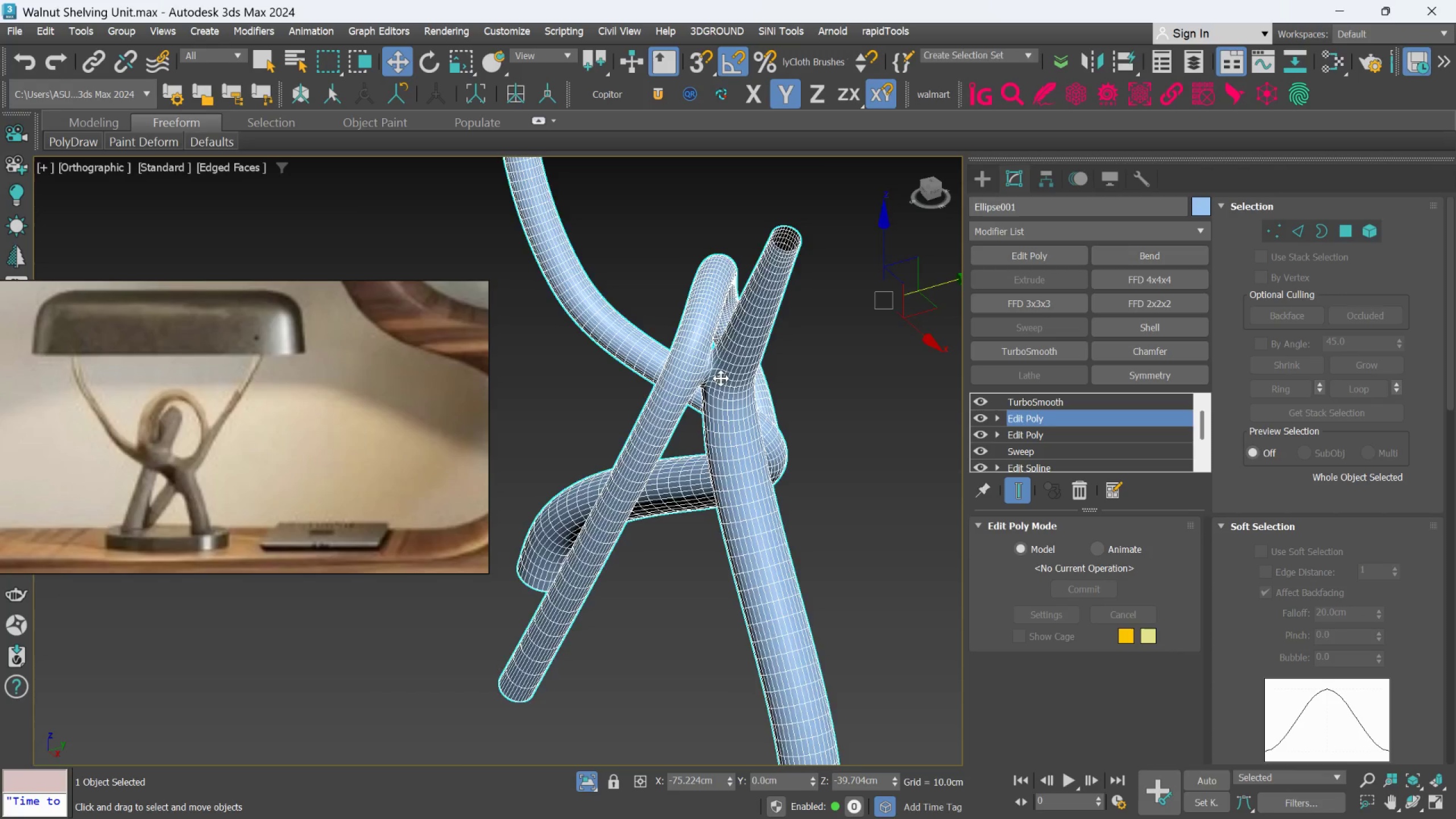 
scroll: coordinate [705, 365], scroll_direction: up, amount: 2.0
 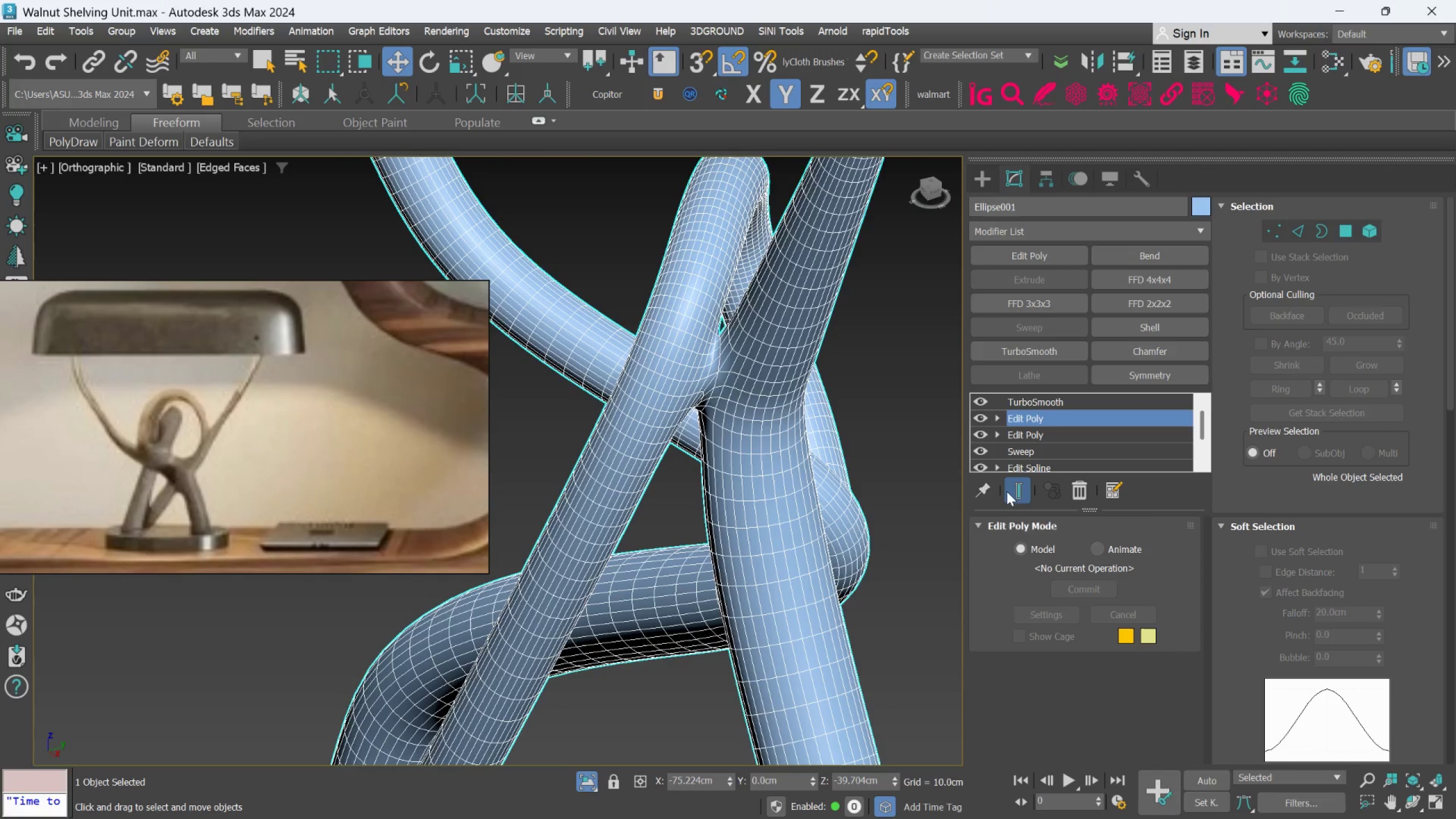 
left_click([1012, 491])
 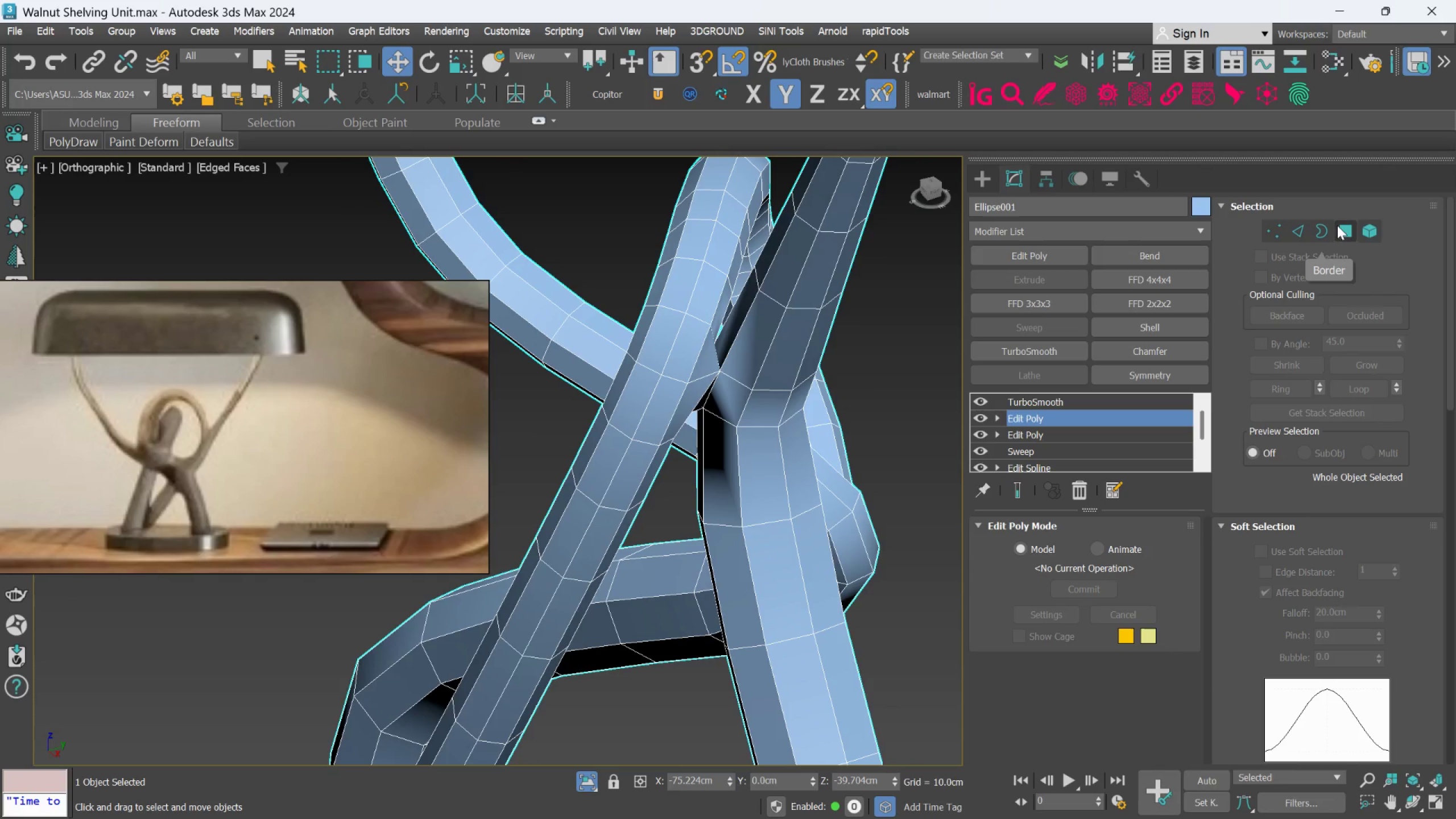 
hold_key(key=AltLeft, duration=0.63)
 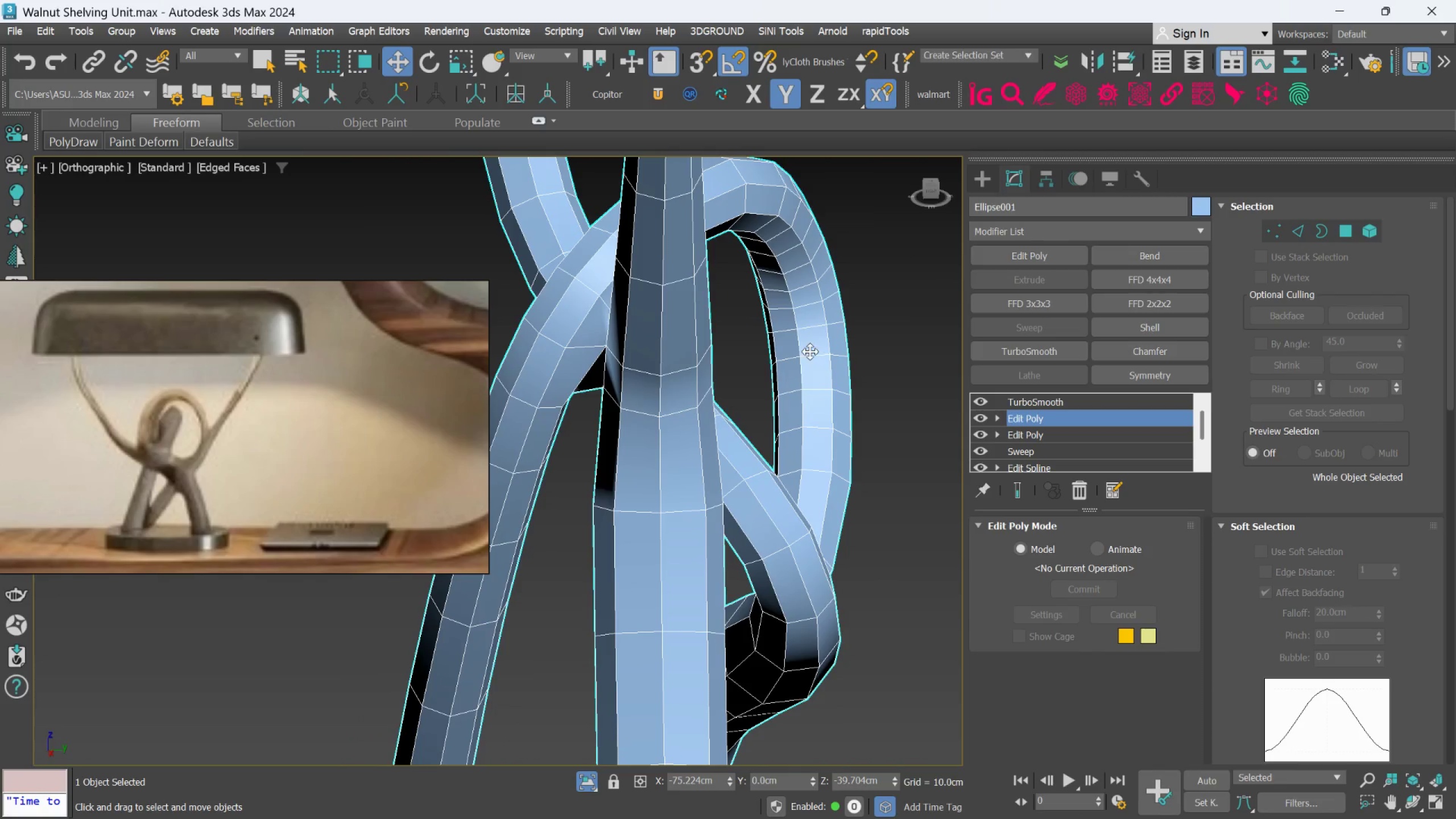 
key(Control+Z)
 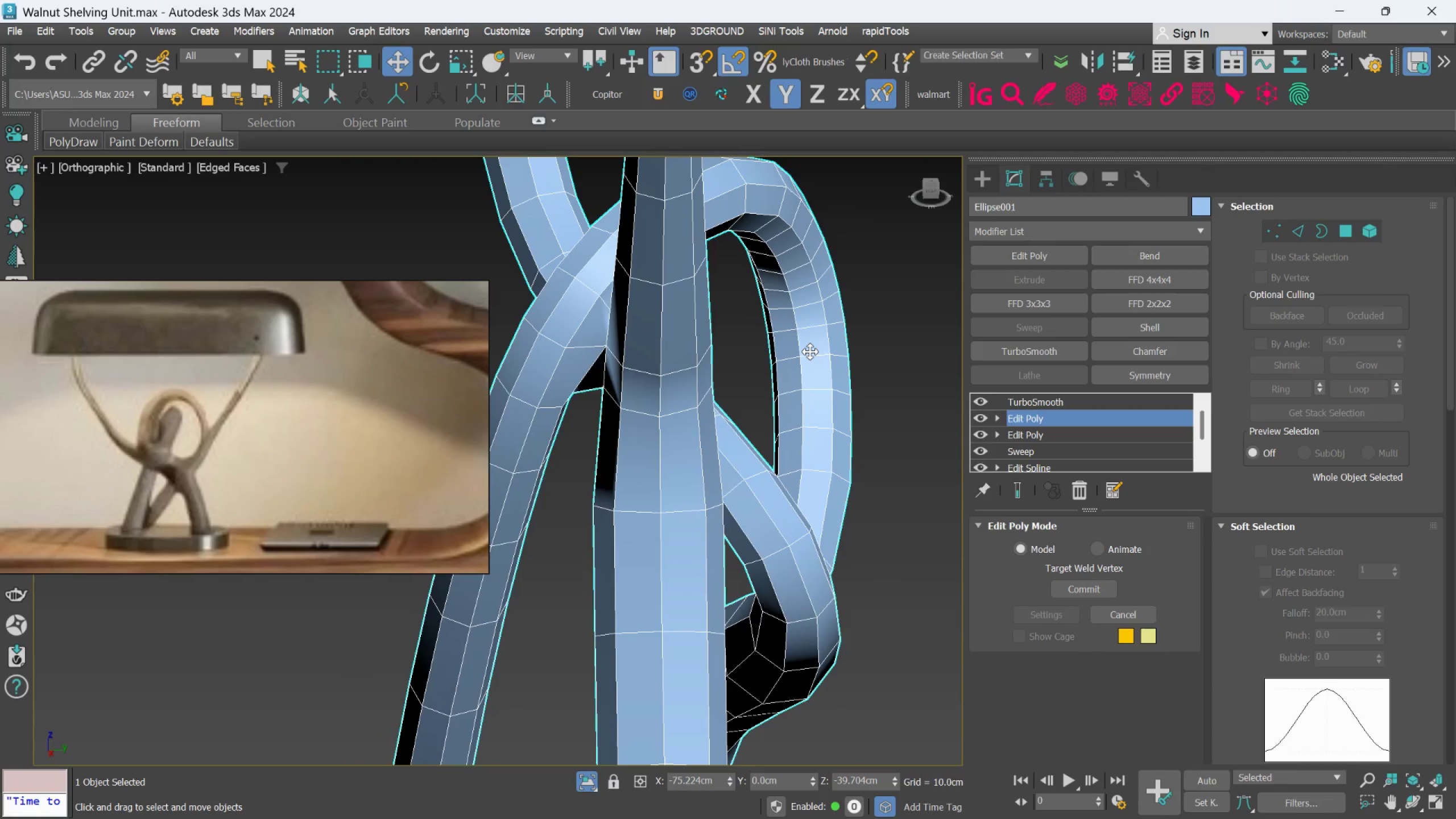 
key(Control+Z)
 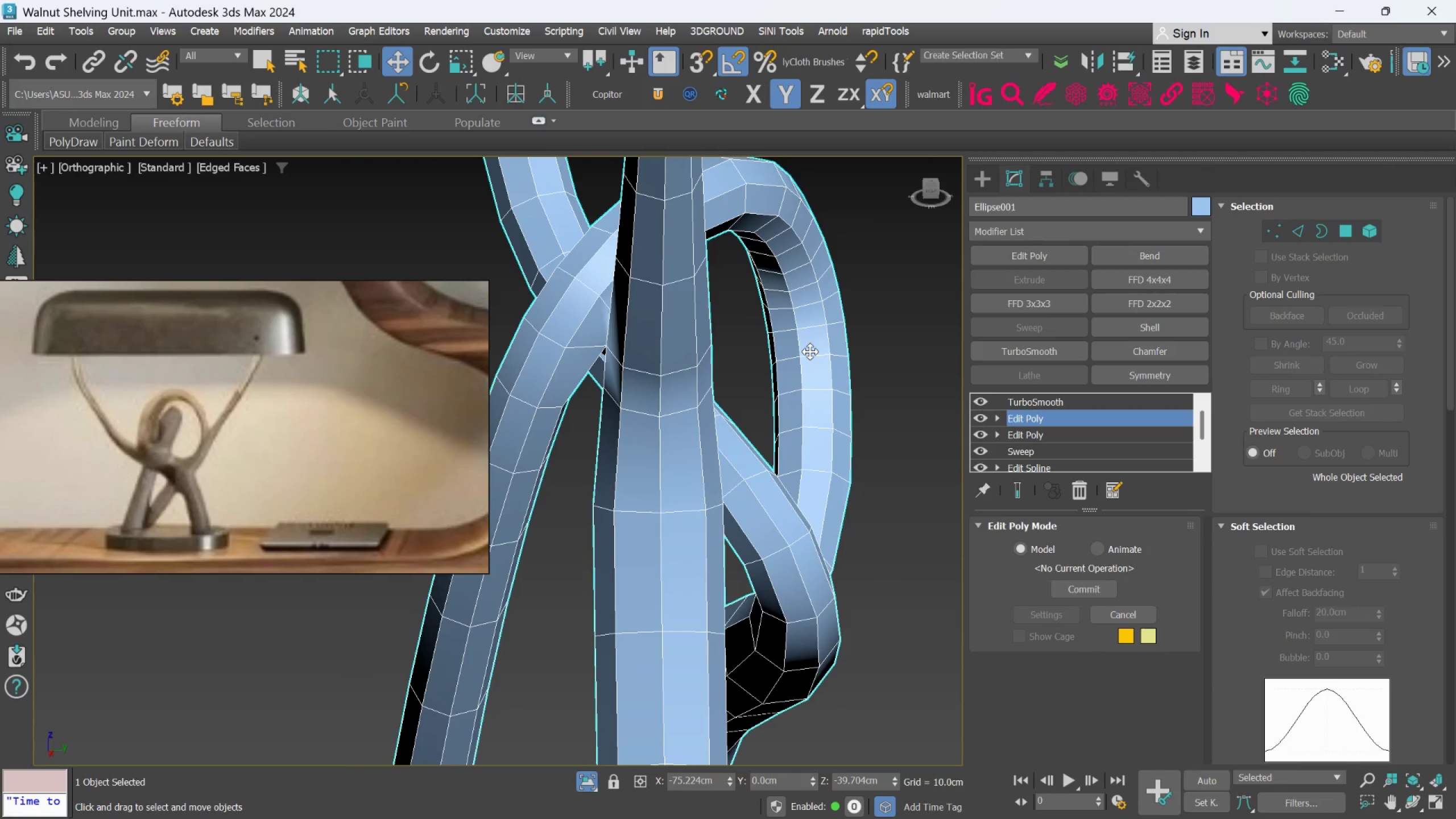 
key(Control+Z)
 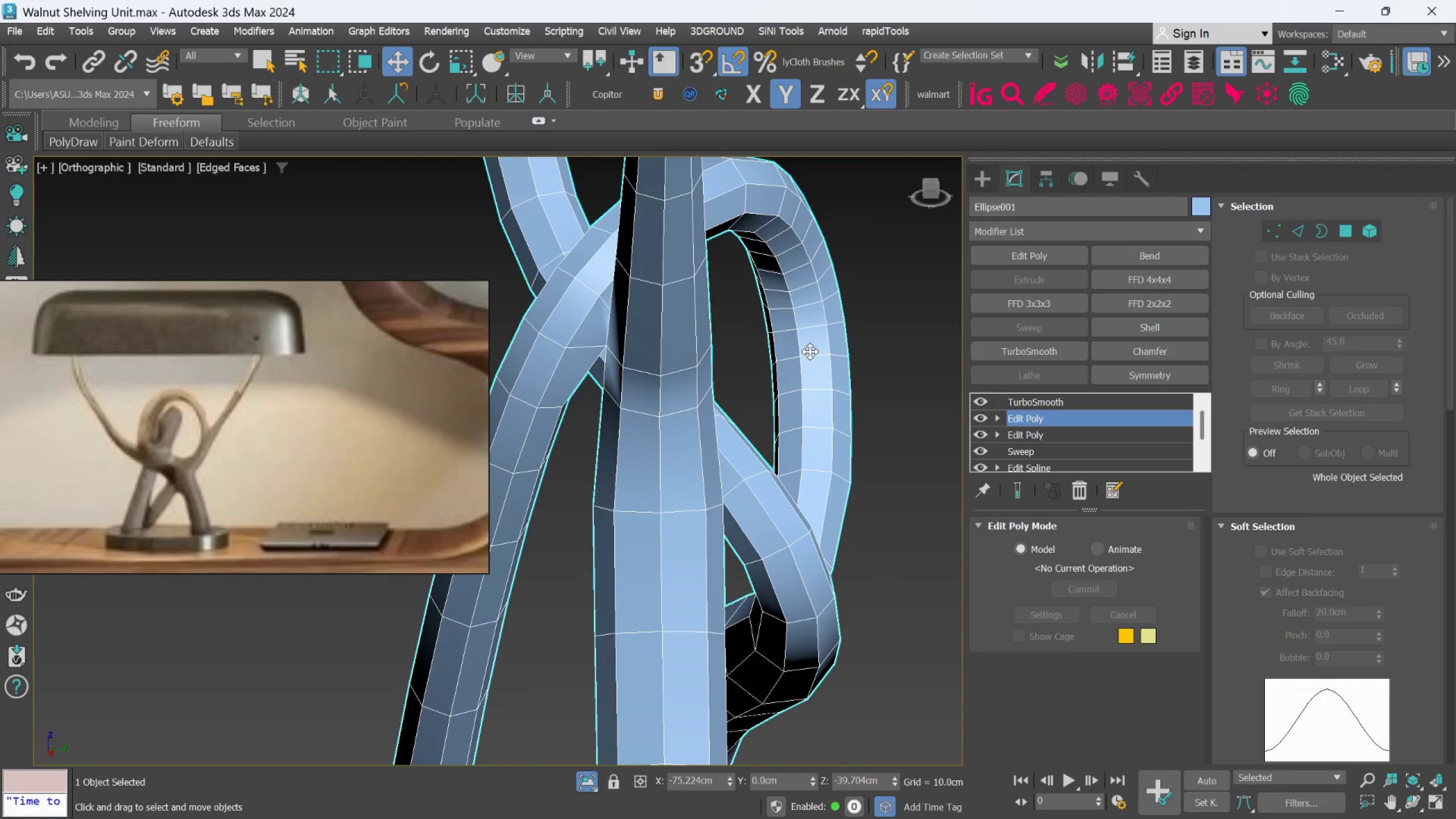 
key(Control+Z)
 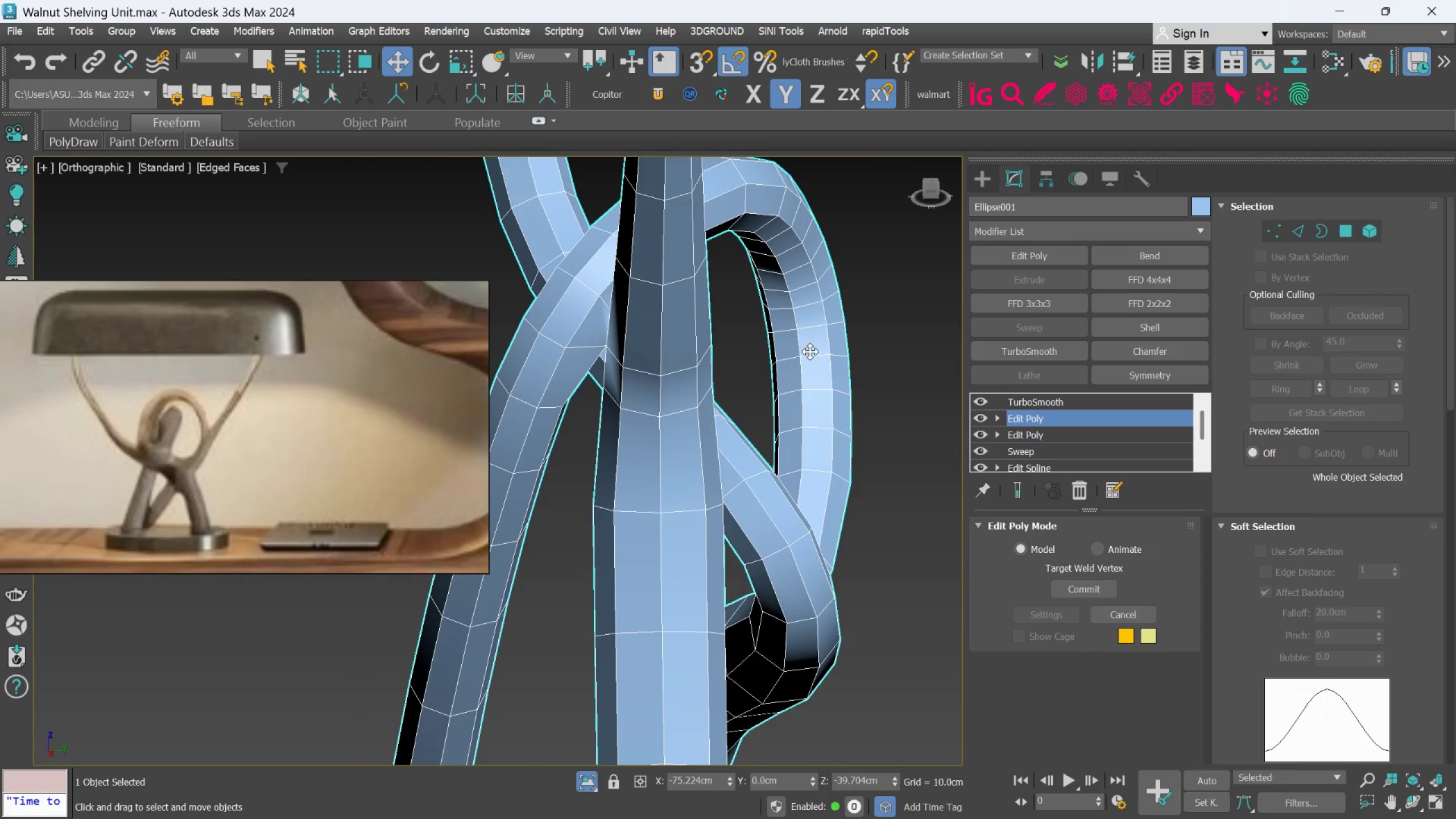 
key(Control+Z)
 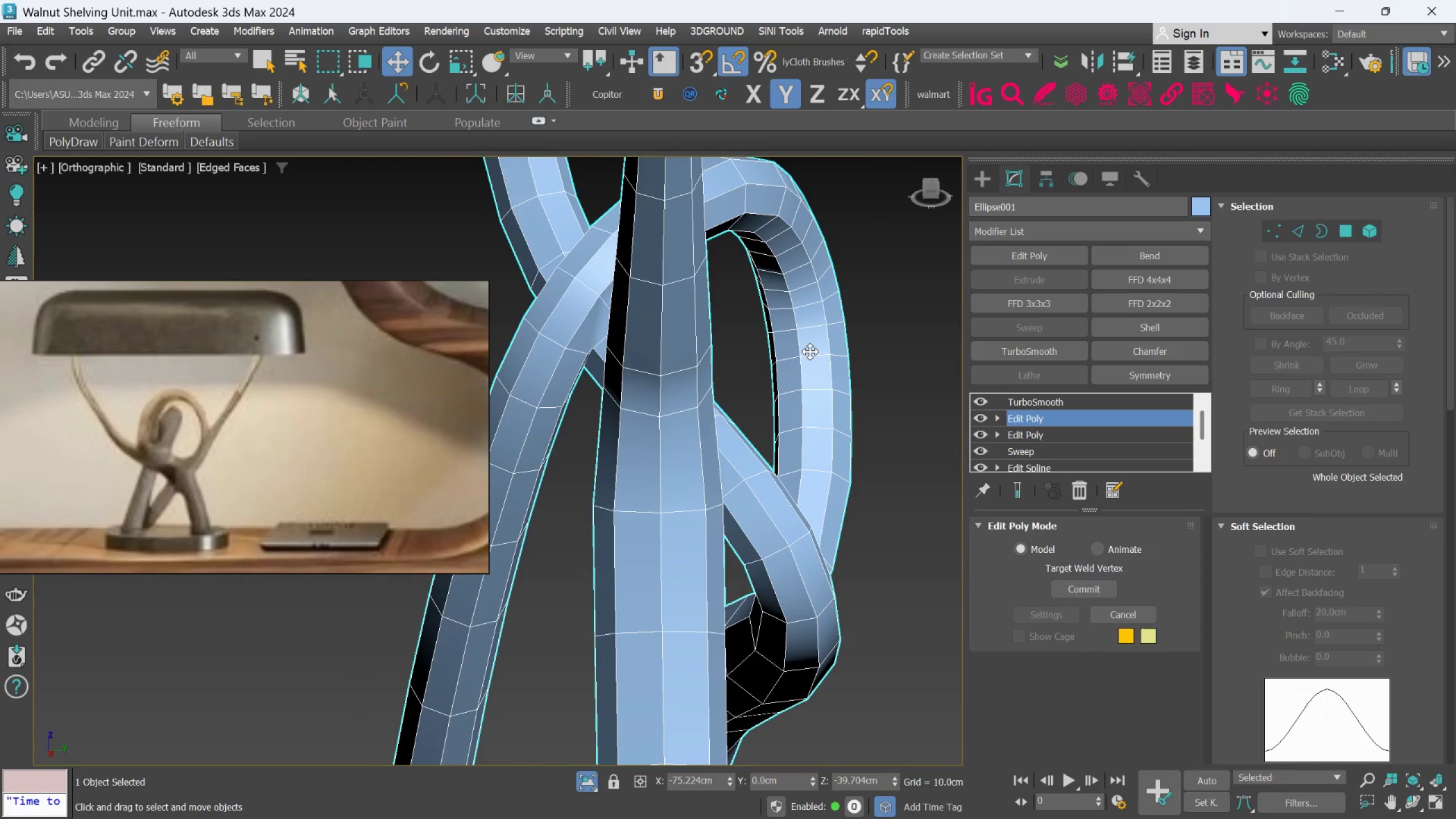 
key(Control+Z)
 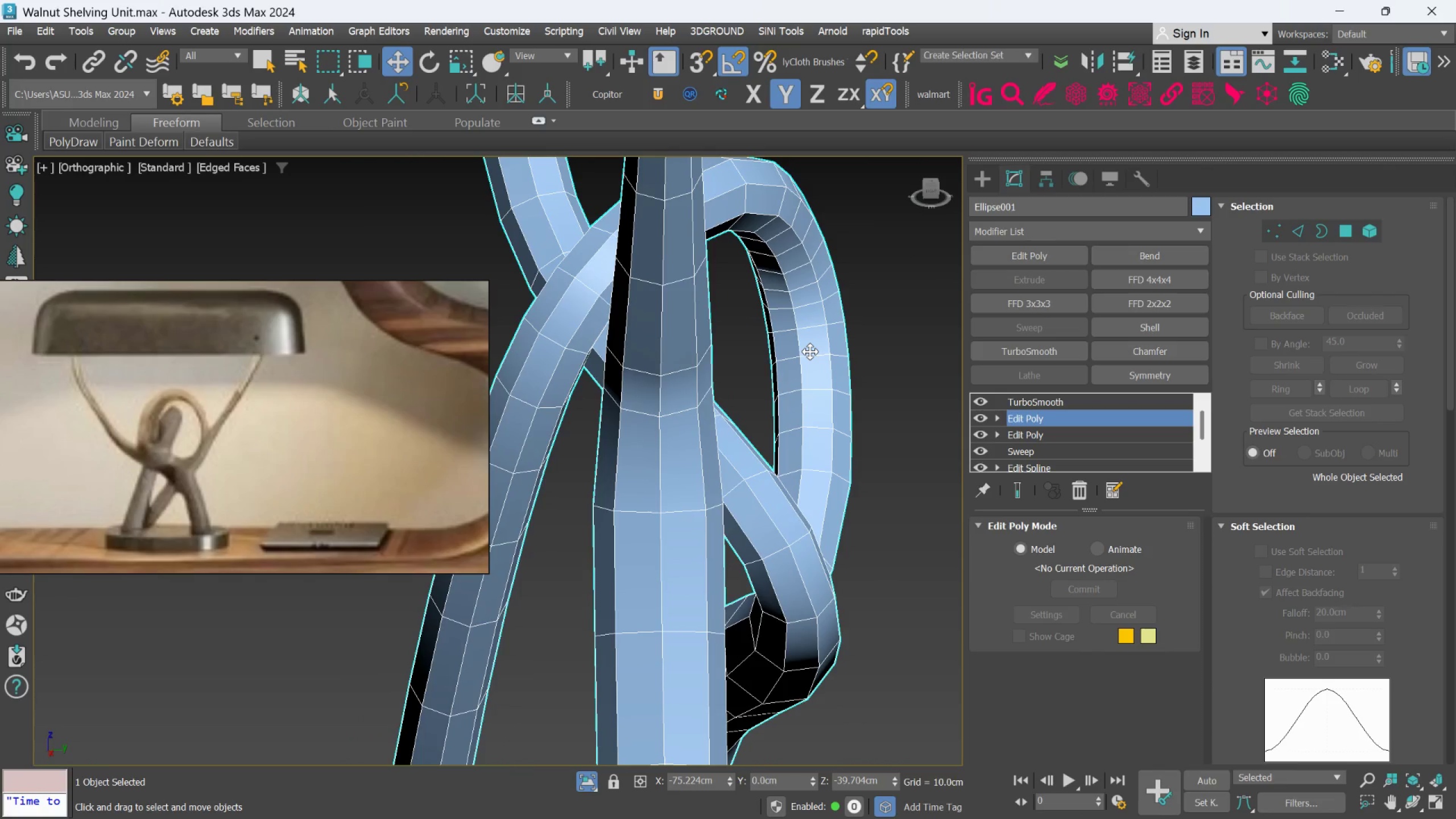 
key(Control+Z)
 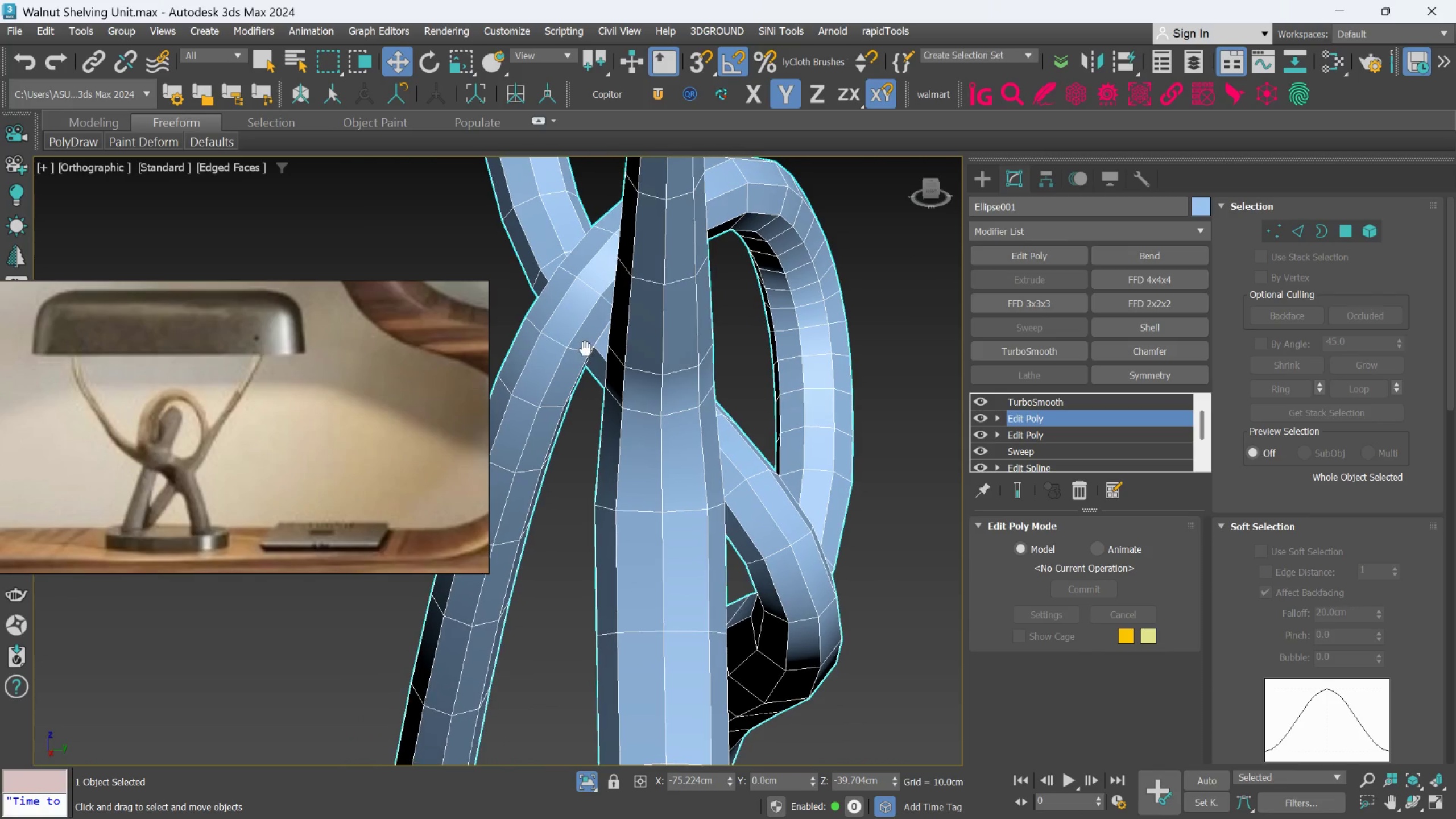 
hold_key(key=AltLeft, duration=1.06)
 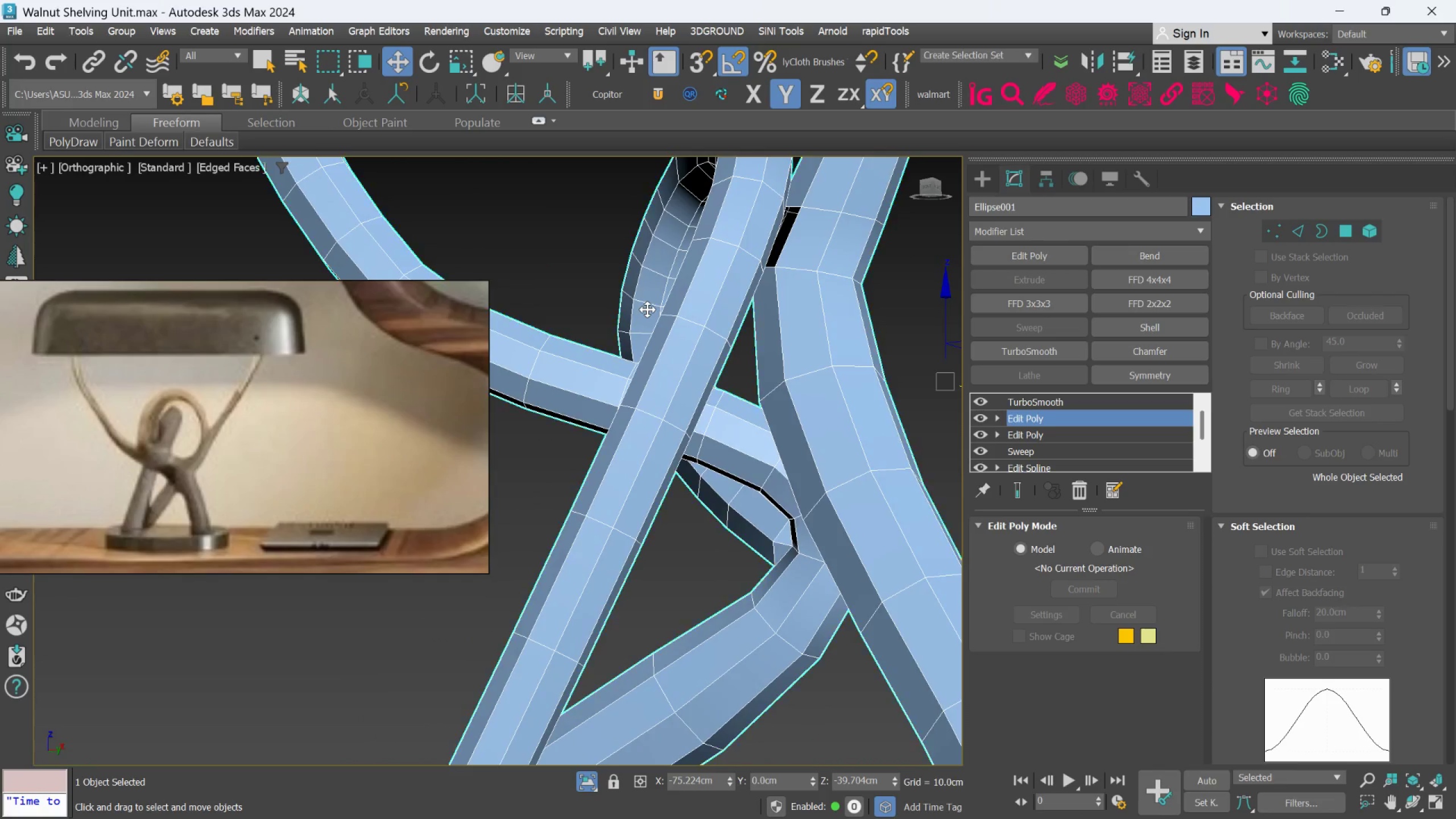 
key(Alt+AltLeft)
 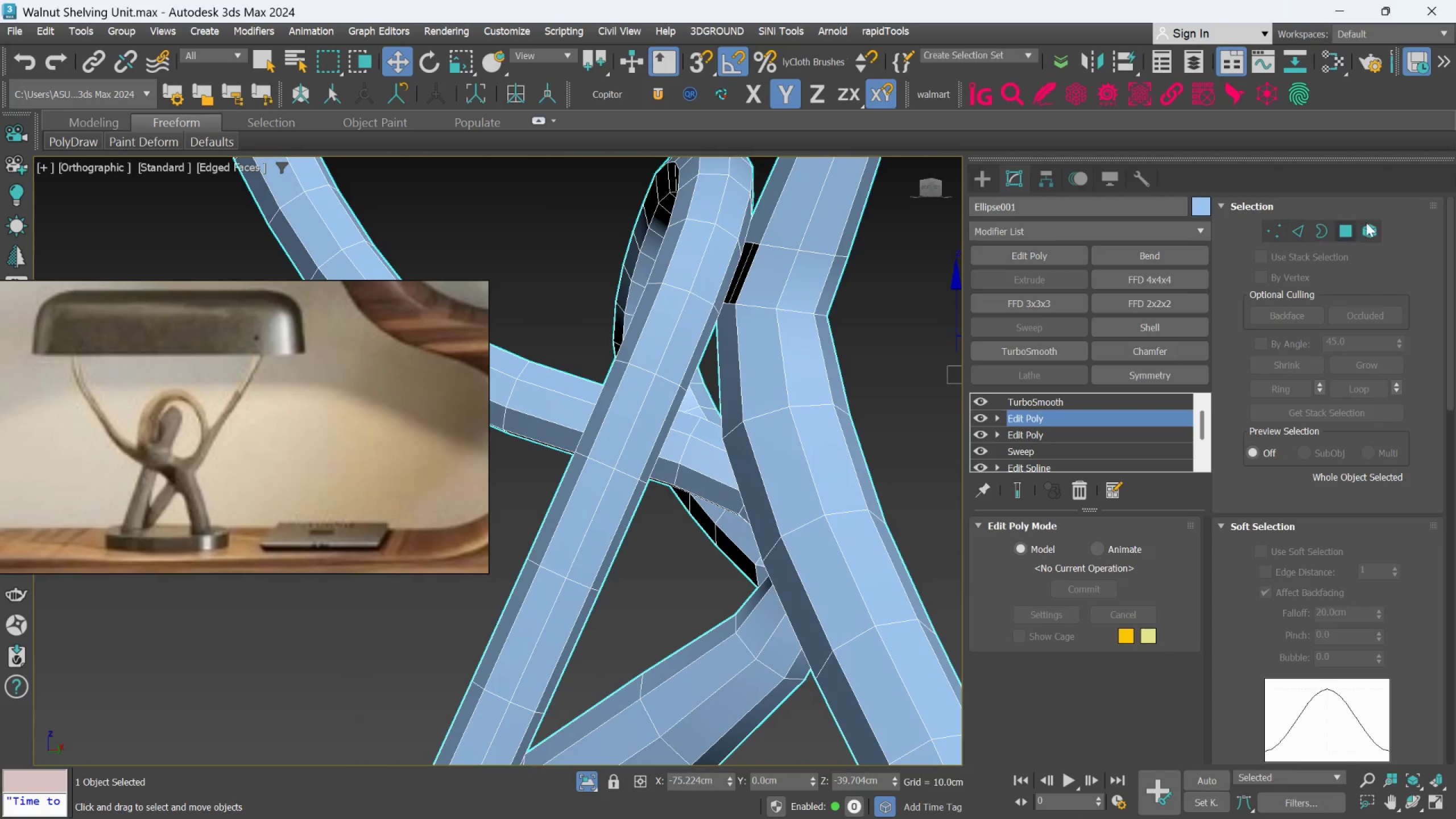 
left_click([1374, 225])
 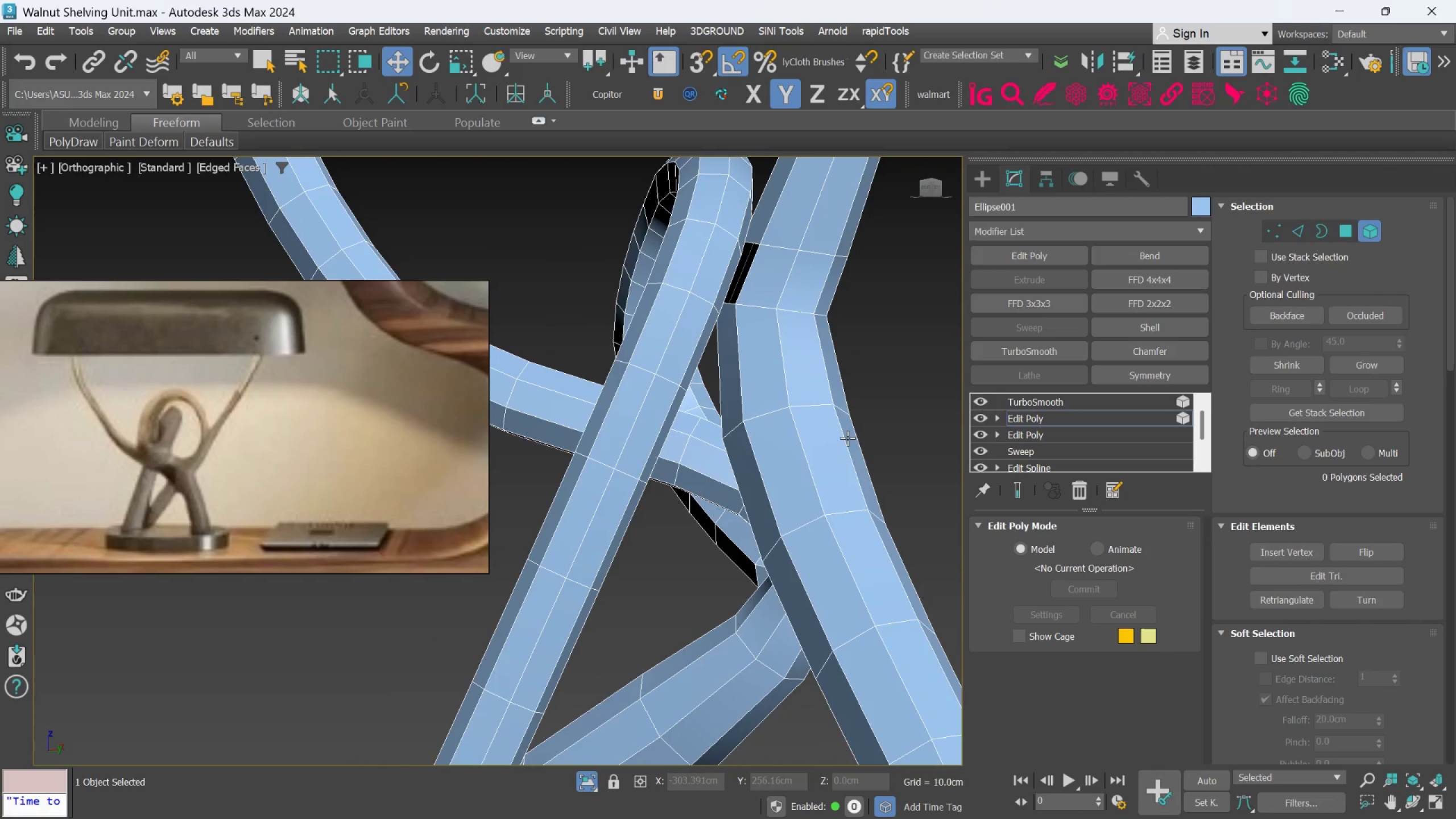 
left_click([837, 443])
 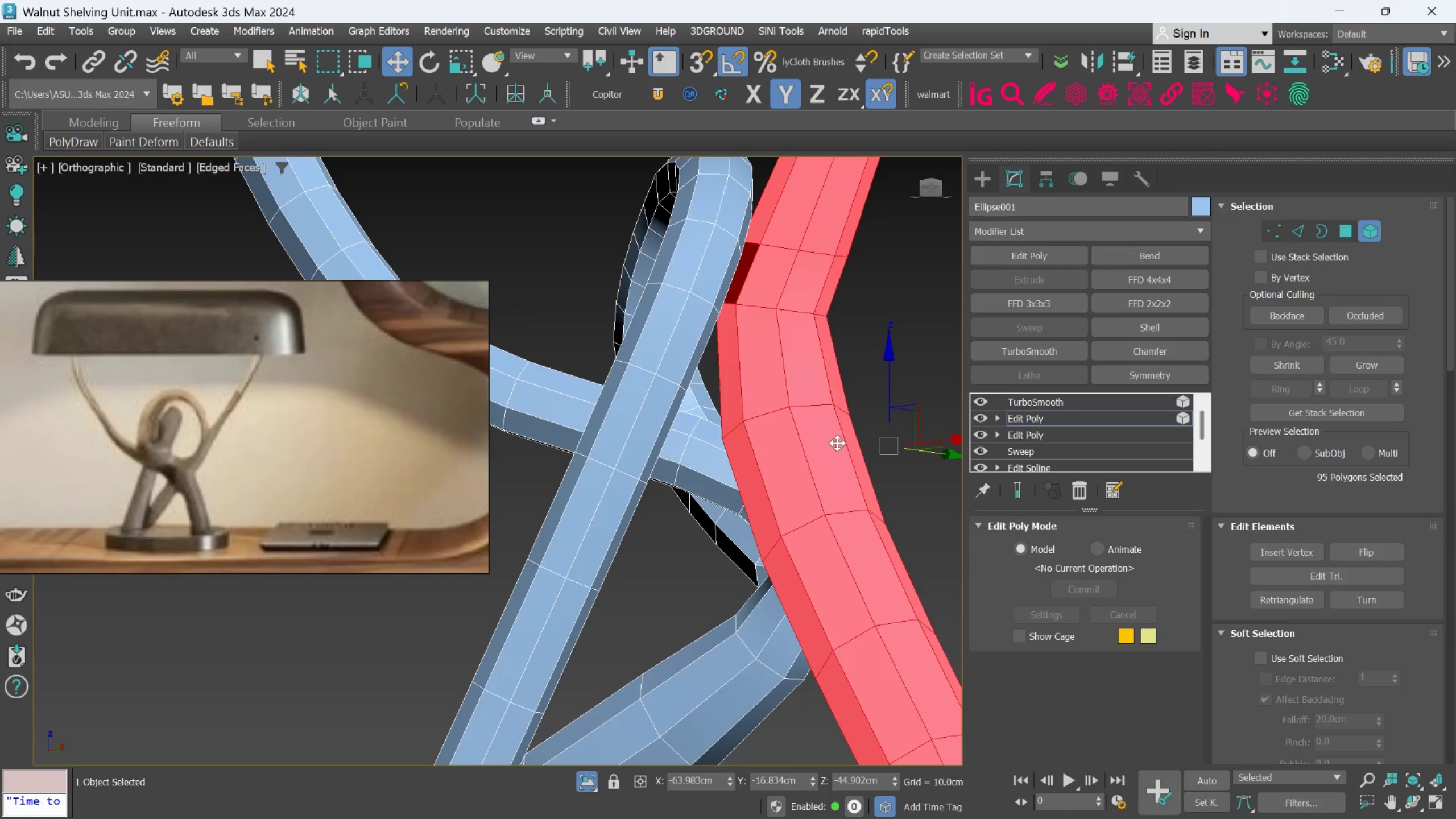 
middle_click([837, 443])
 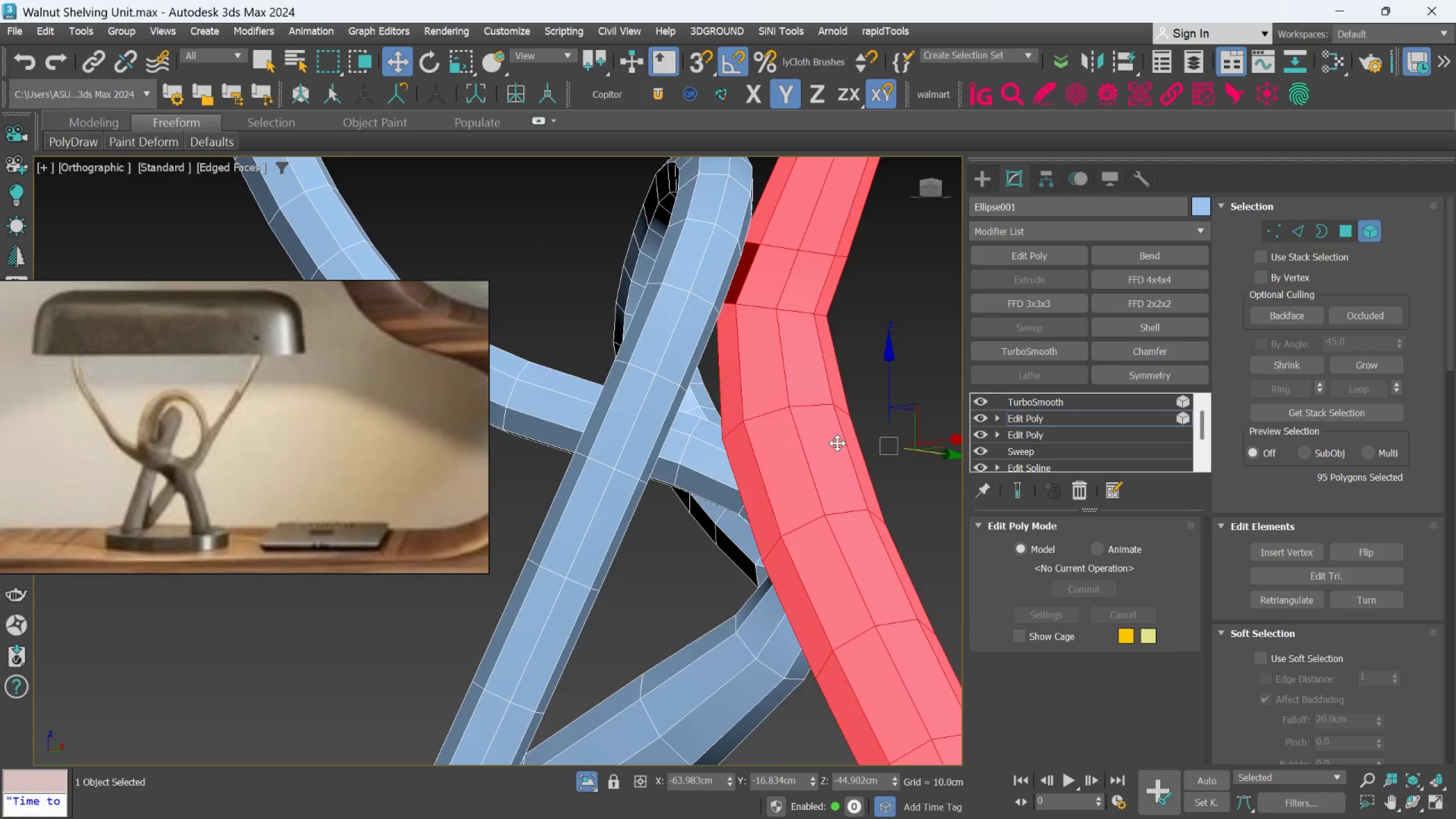 
hold_key(key=AltLeft, duration=0.73)
 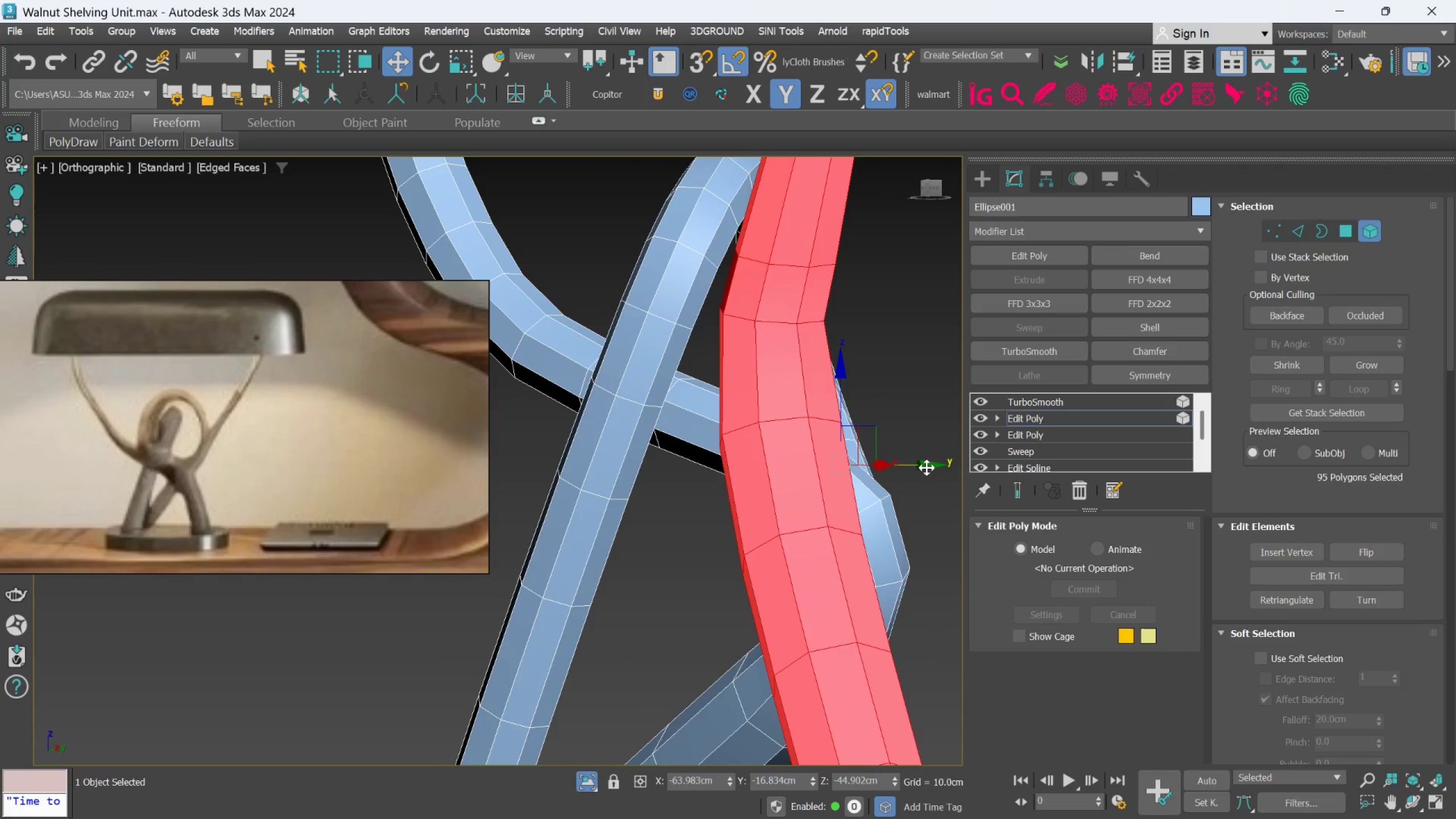 
left_click_drag(start_coordinate=[927, 465], to_coordinate=[924, 465])
 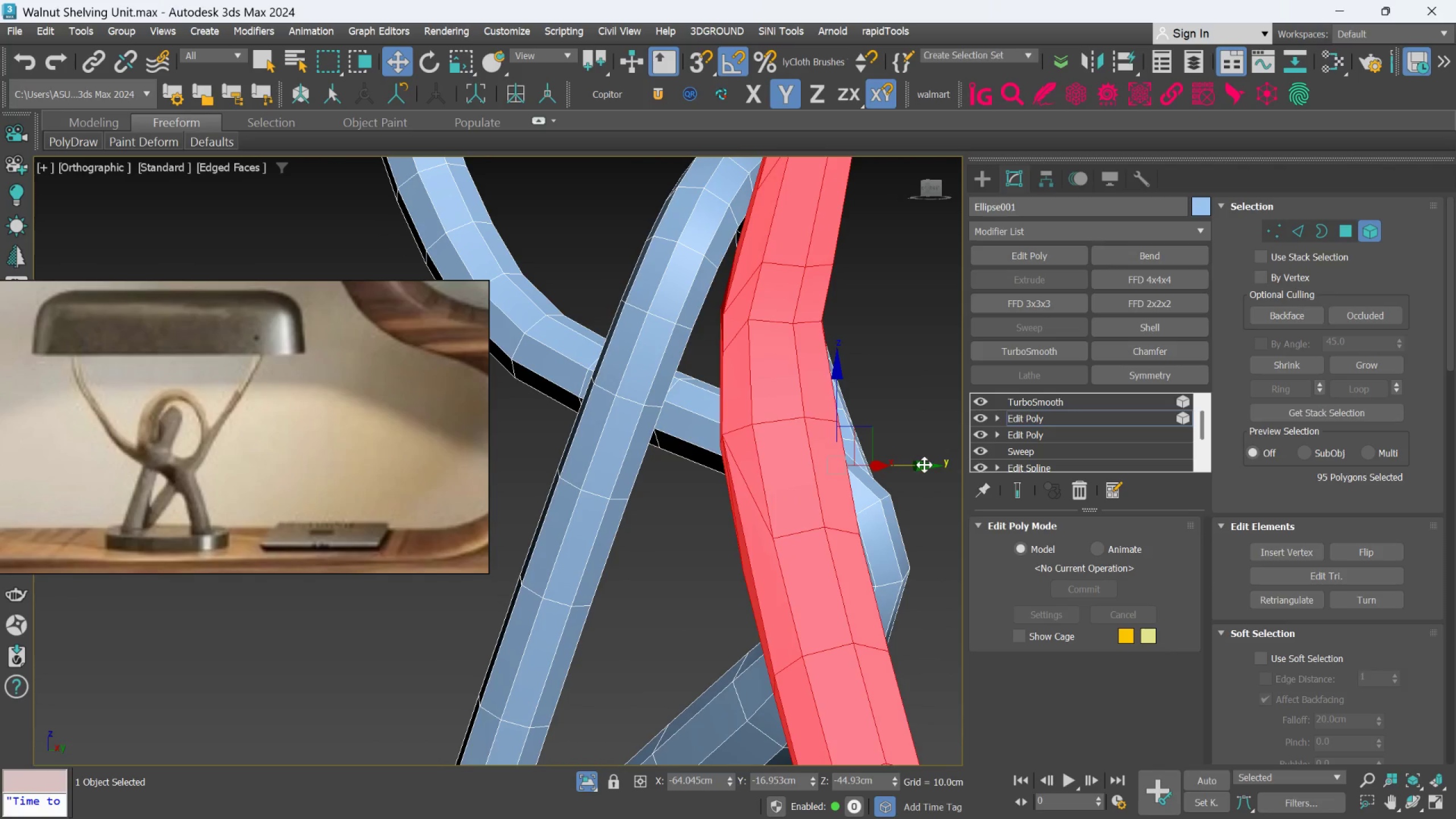 
key(Control+Z)
 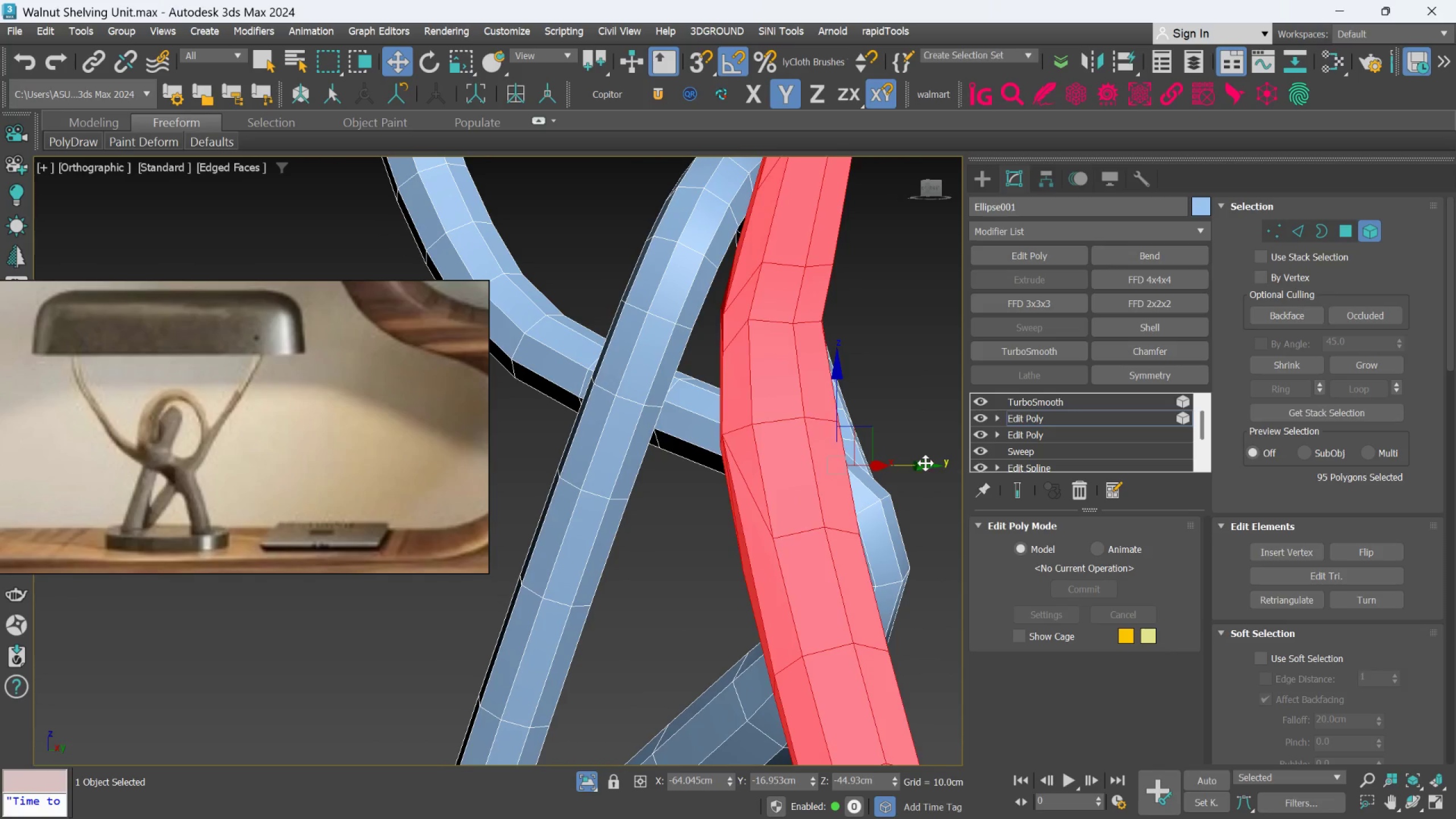 
key(Control+Z)
 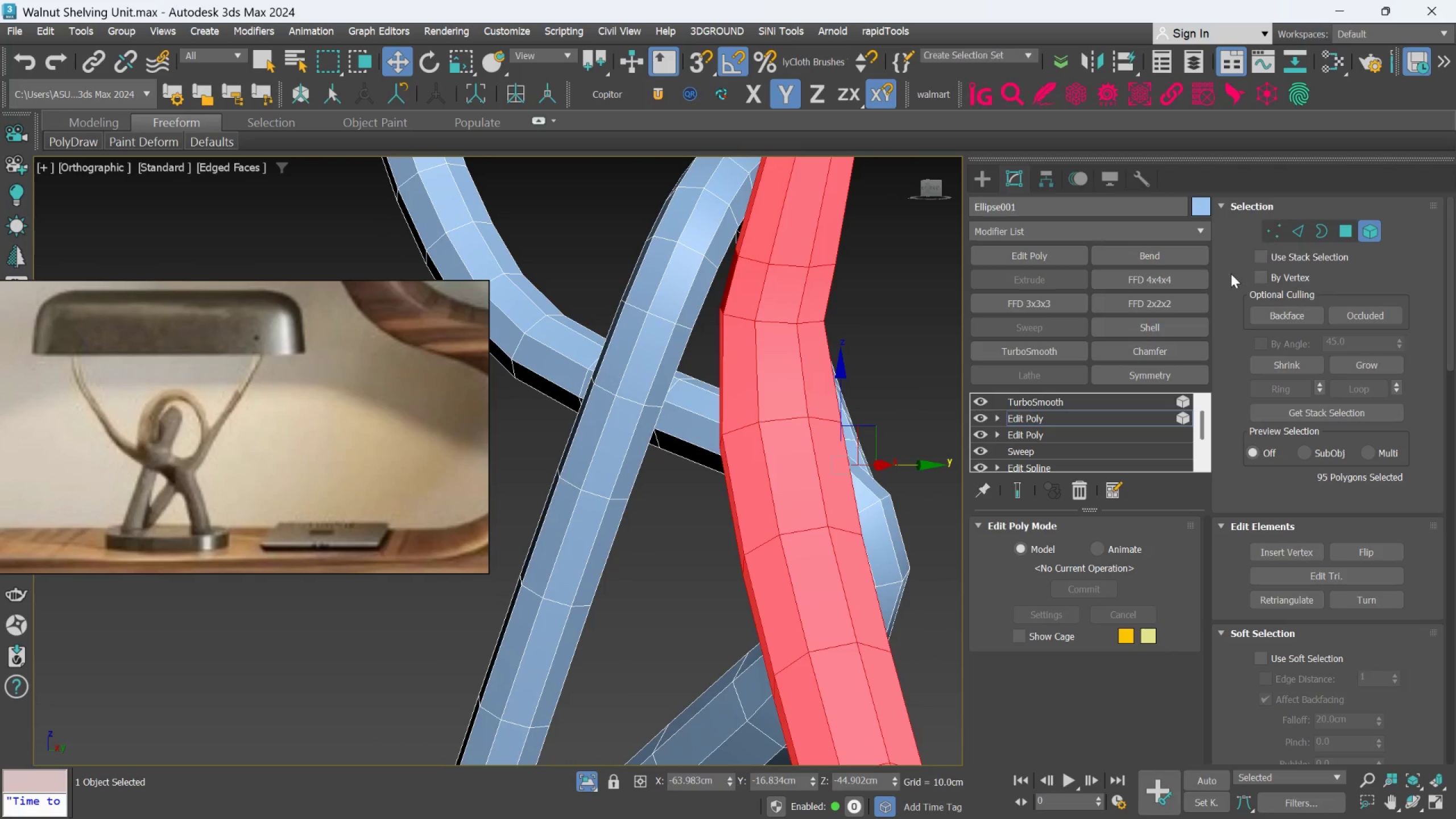 
hold_key(key=AltLeft, duration=2.25)
 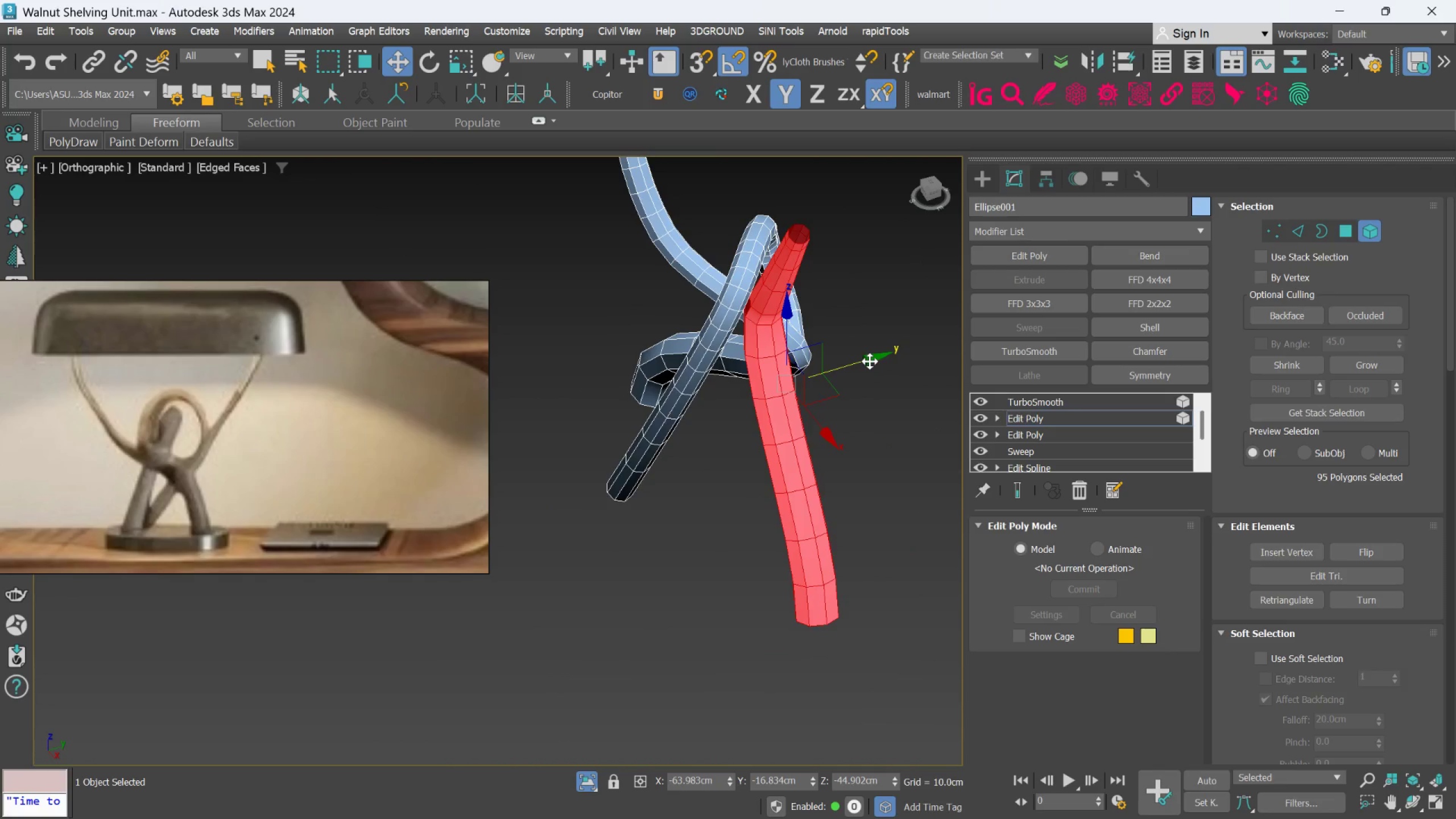 
scroll: coordinate [908, 315], scroll_direction: down, amount: 3.0
 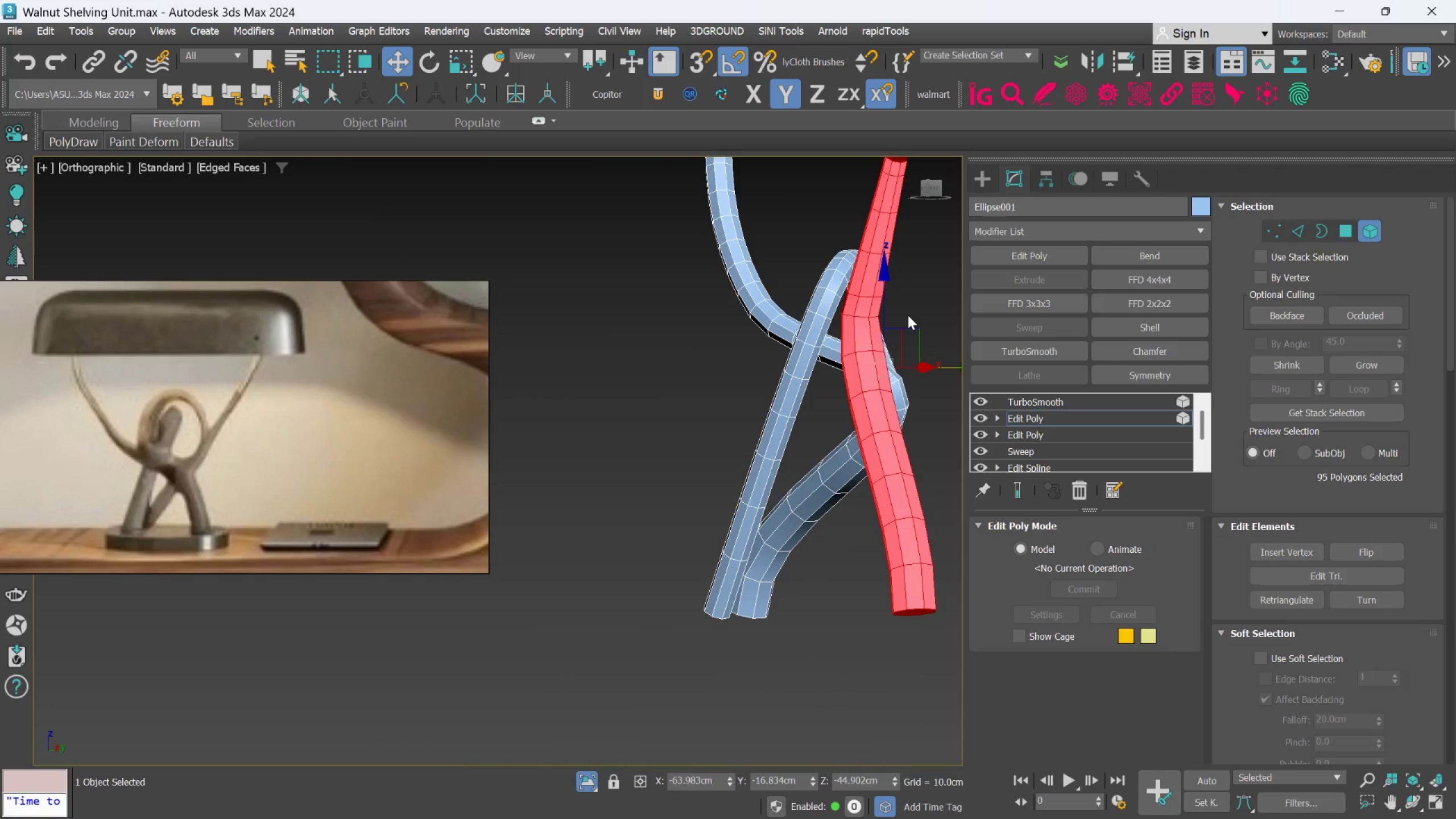 
left_click_drag(start_coordinate=[870, 361], to_coordinate=[866, 362])
 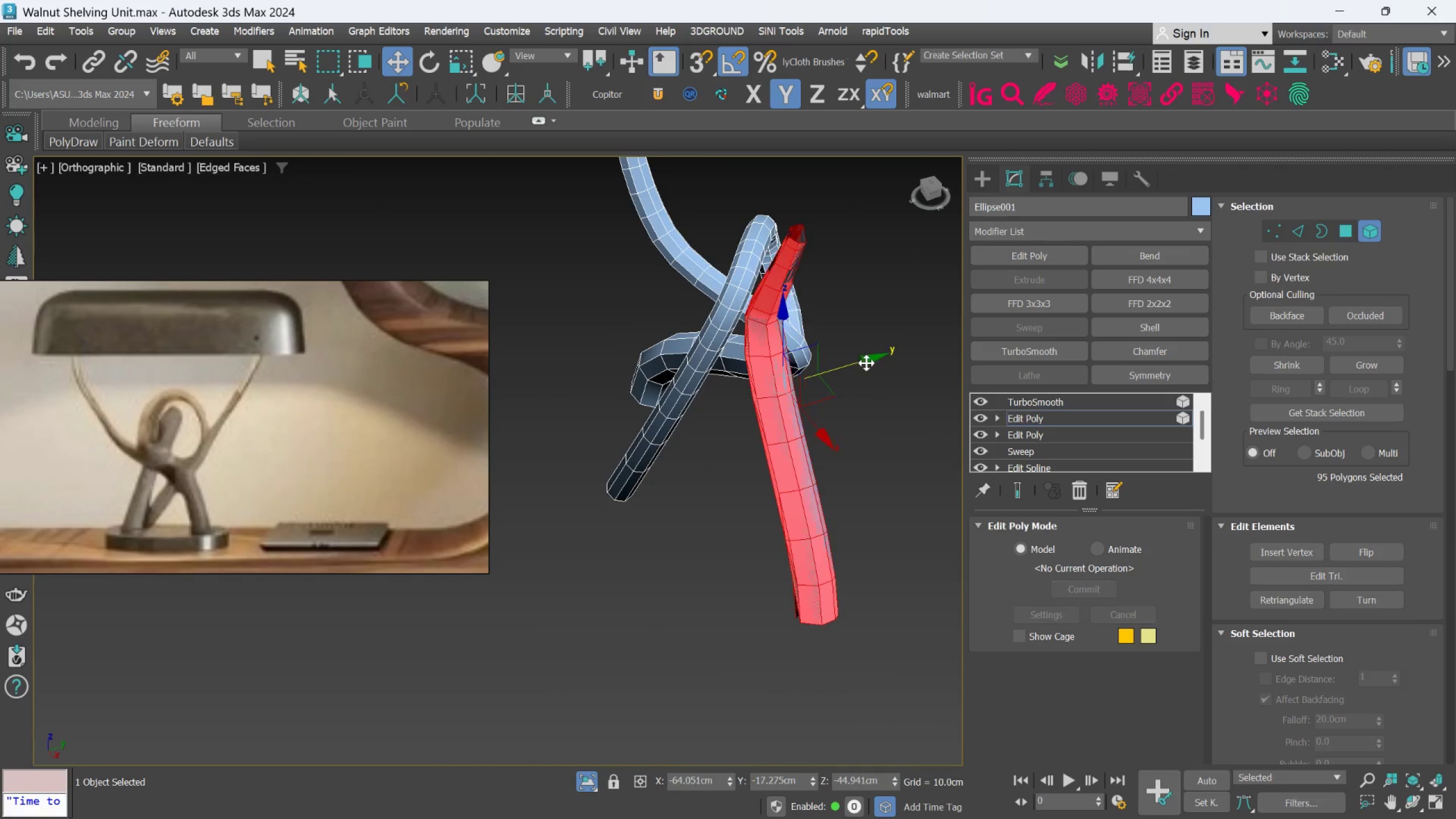 
key(Control+Z)
 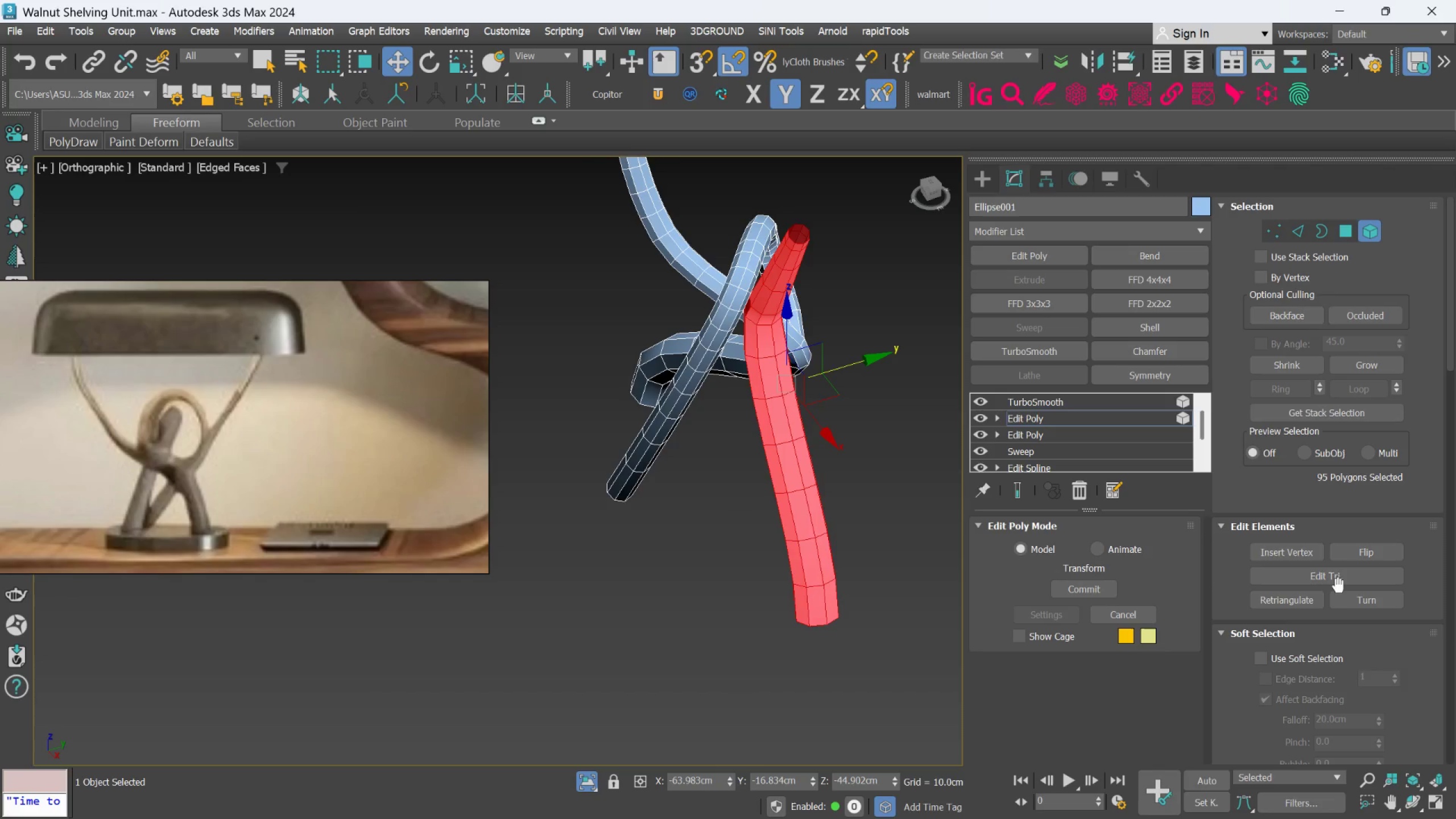 
scroll: coordinate [1334, 660], scroll_direction: down, amount: 40.0
 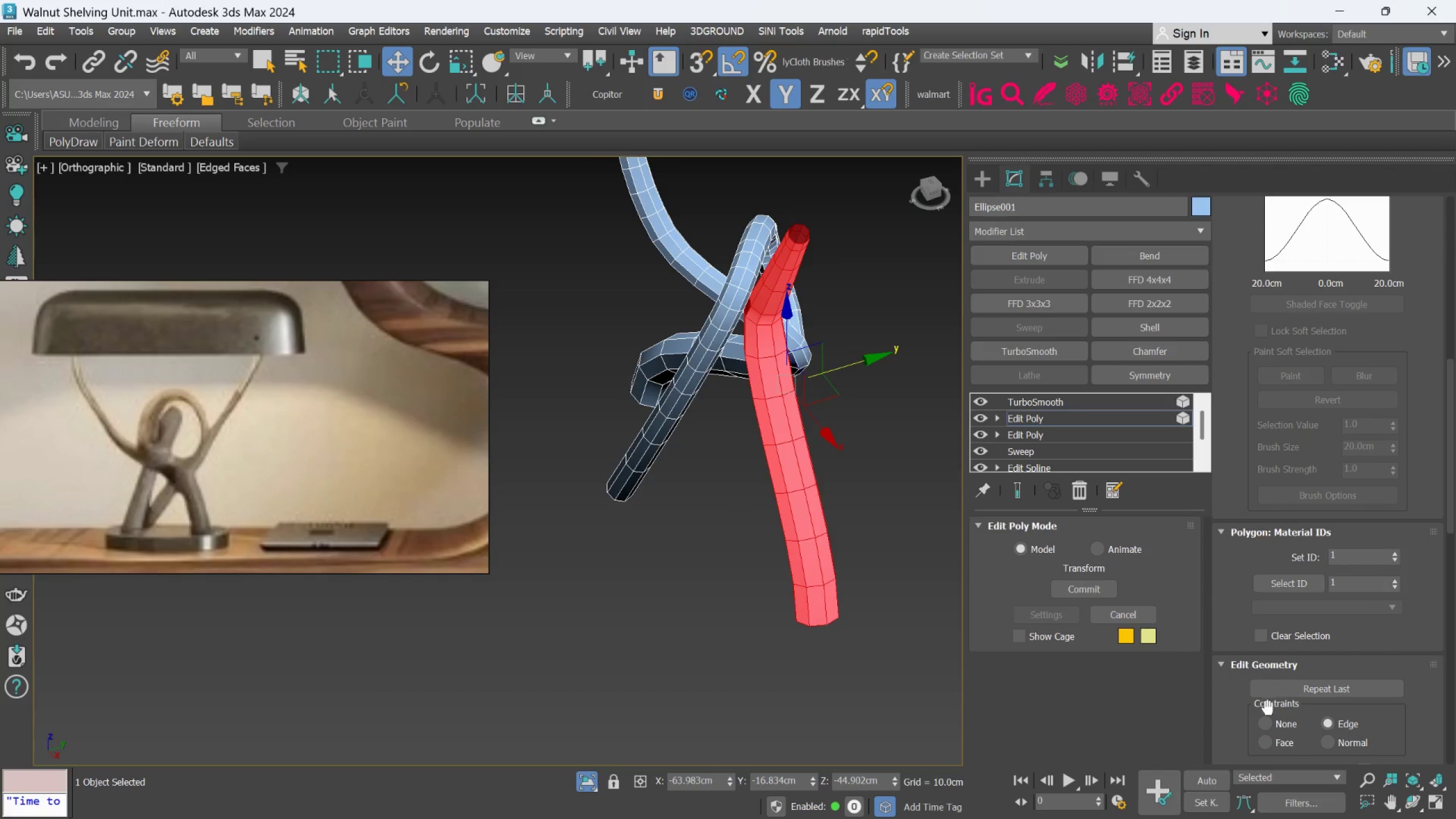 
left_click([1265, 720])
 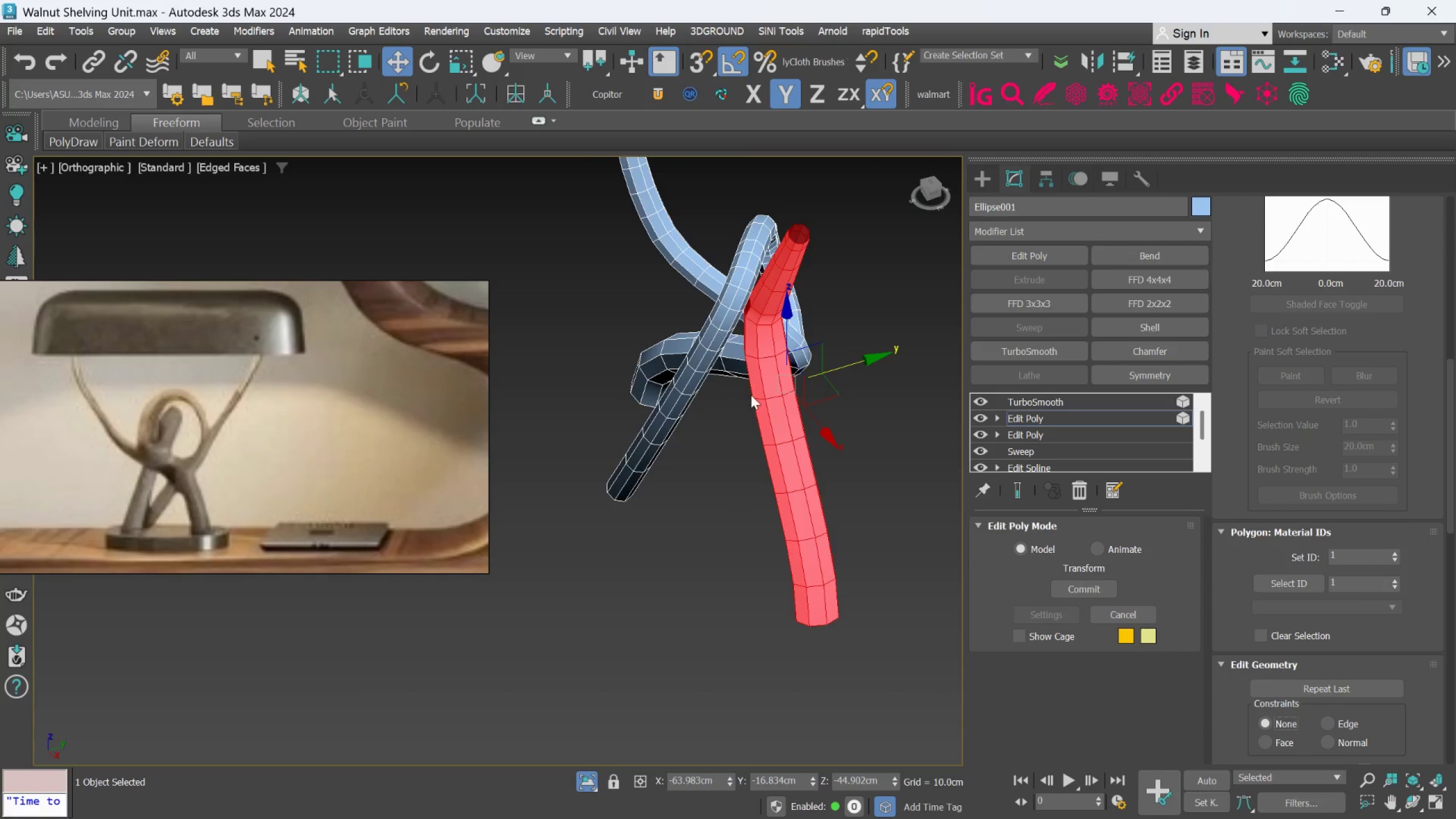 
scroll: coordinate [754, 390], scroll_direction: up, amount: 4.0
 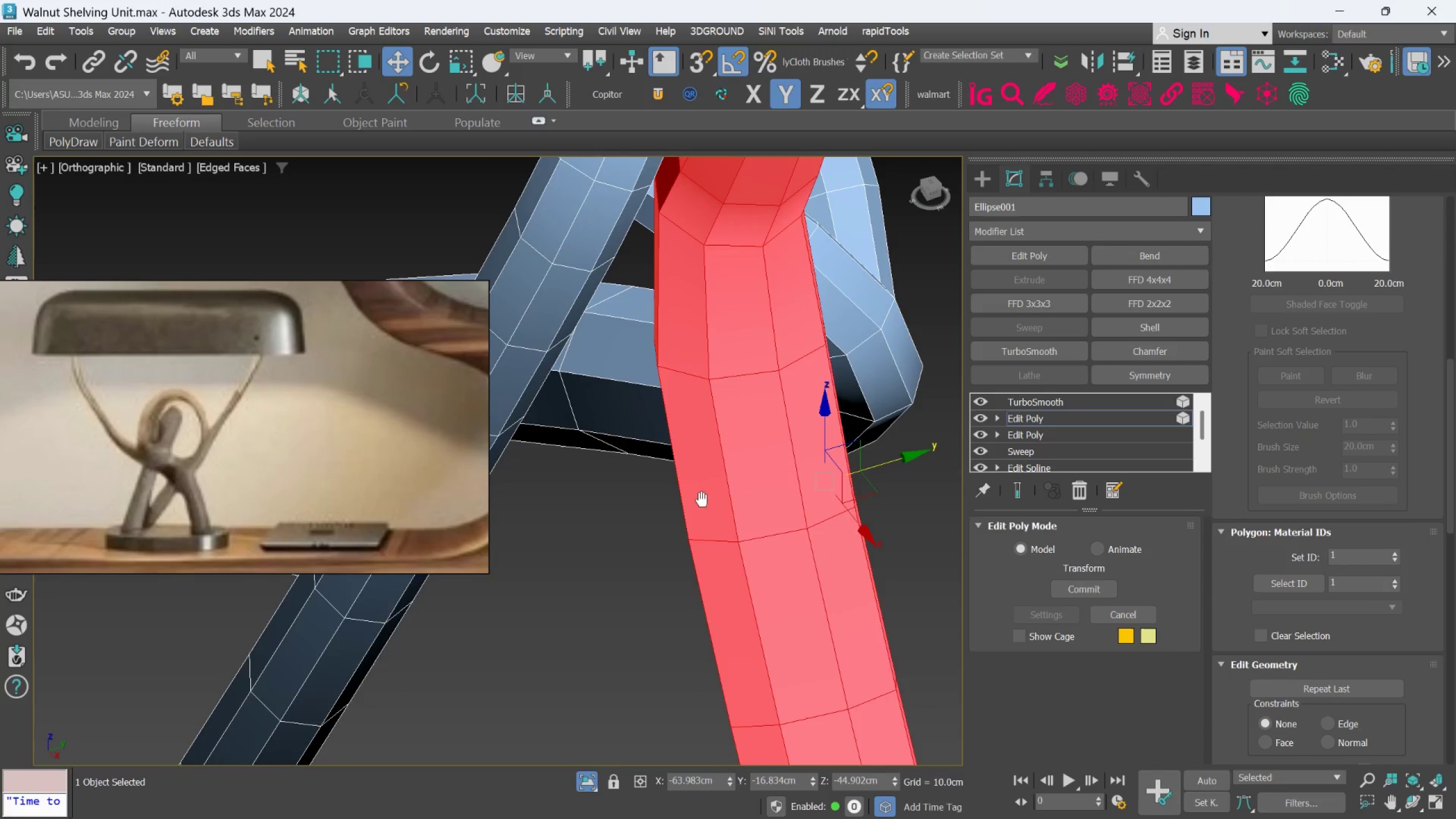 
scroll: coordinate [702, 495], scroll_direction: down, amount: 2.0
 